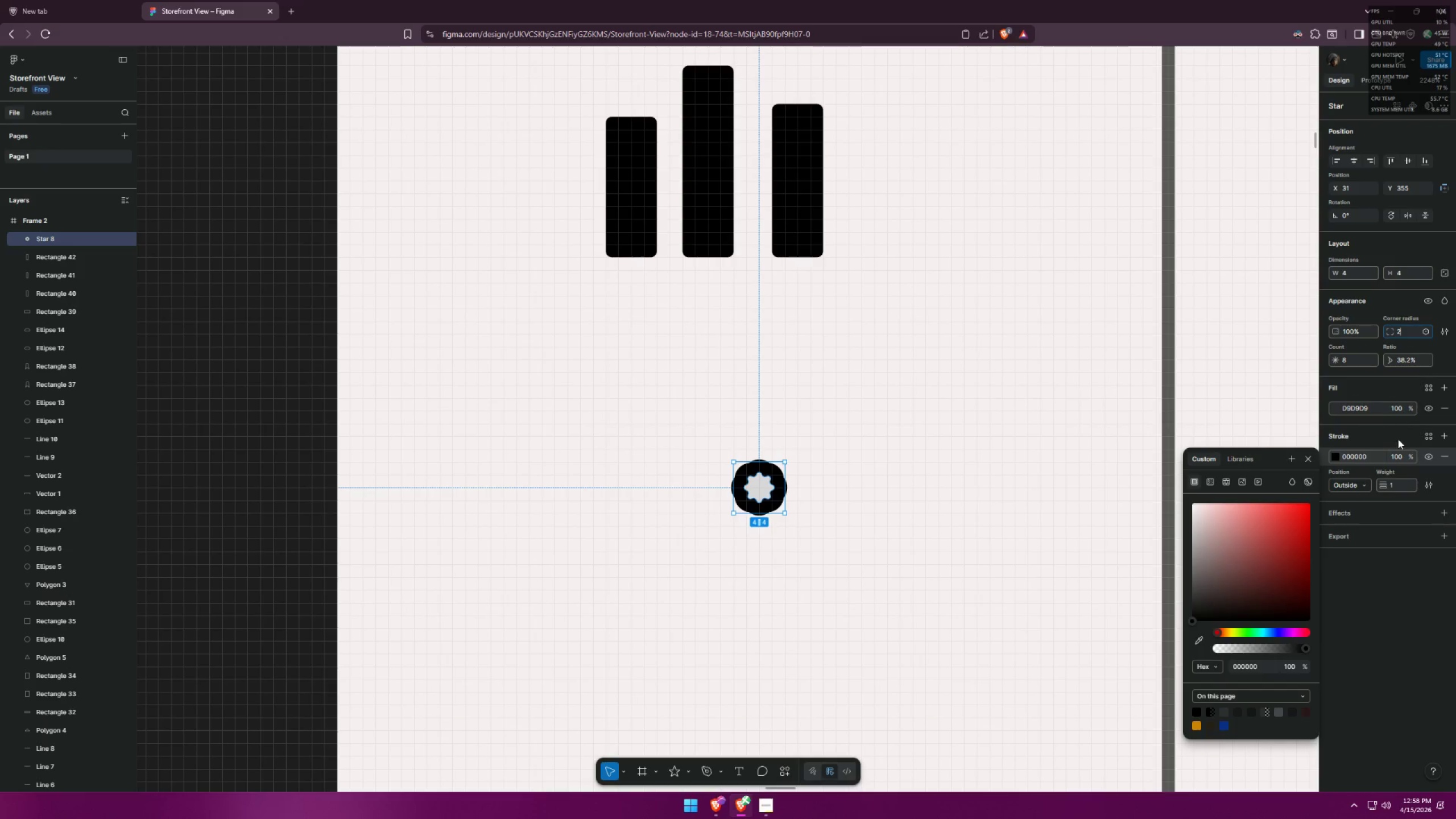 
left_click_drag(start_coordinate=[1395, 484], to_coordinate=[1386, 486])
 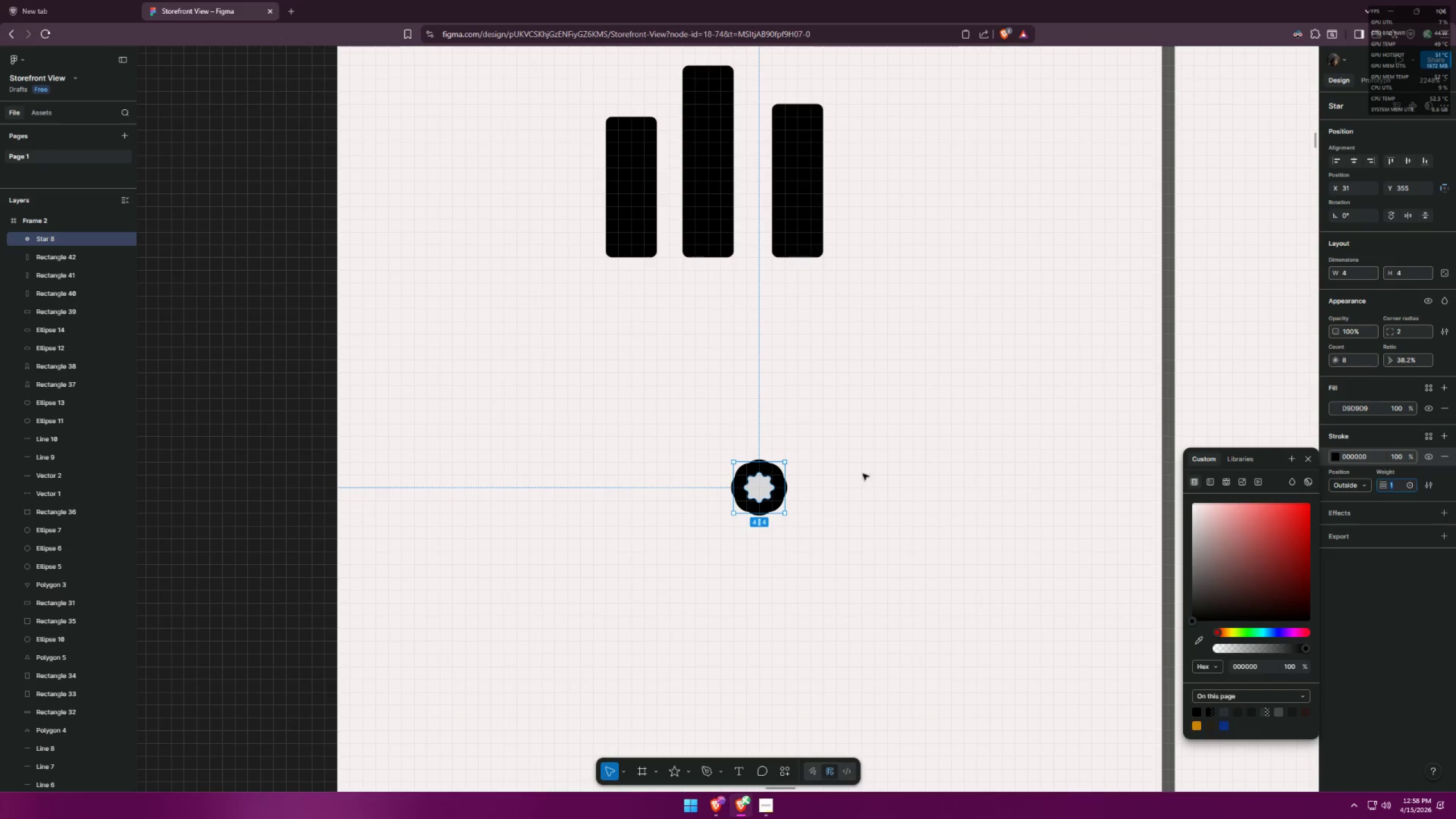 
left_click_drag(start_coordinate=[785, 465], to_coordinate=[851, 377])
 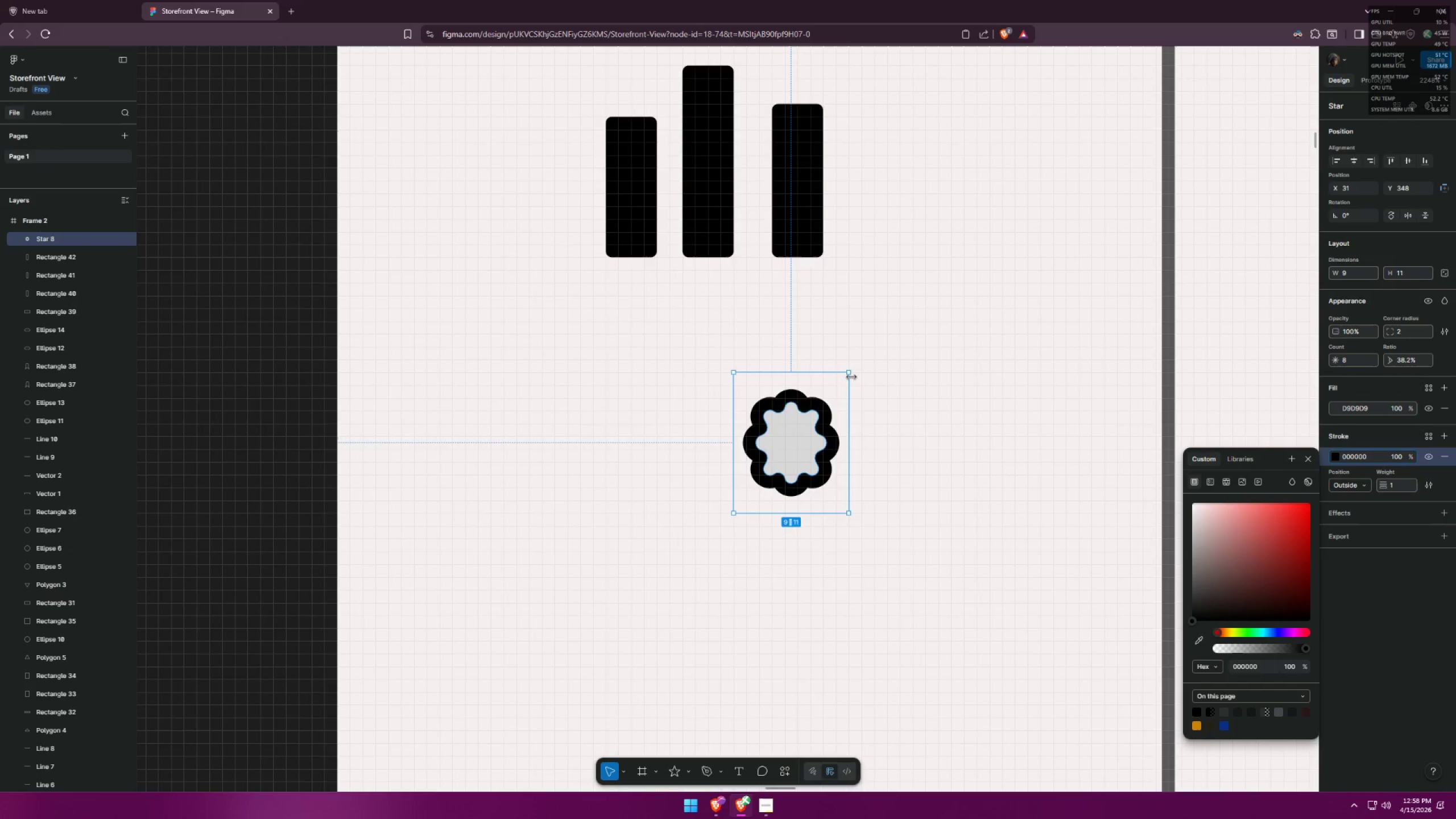 
key(Control+ControlLeft)
 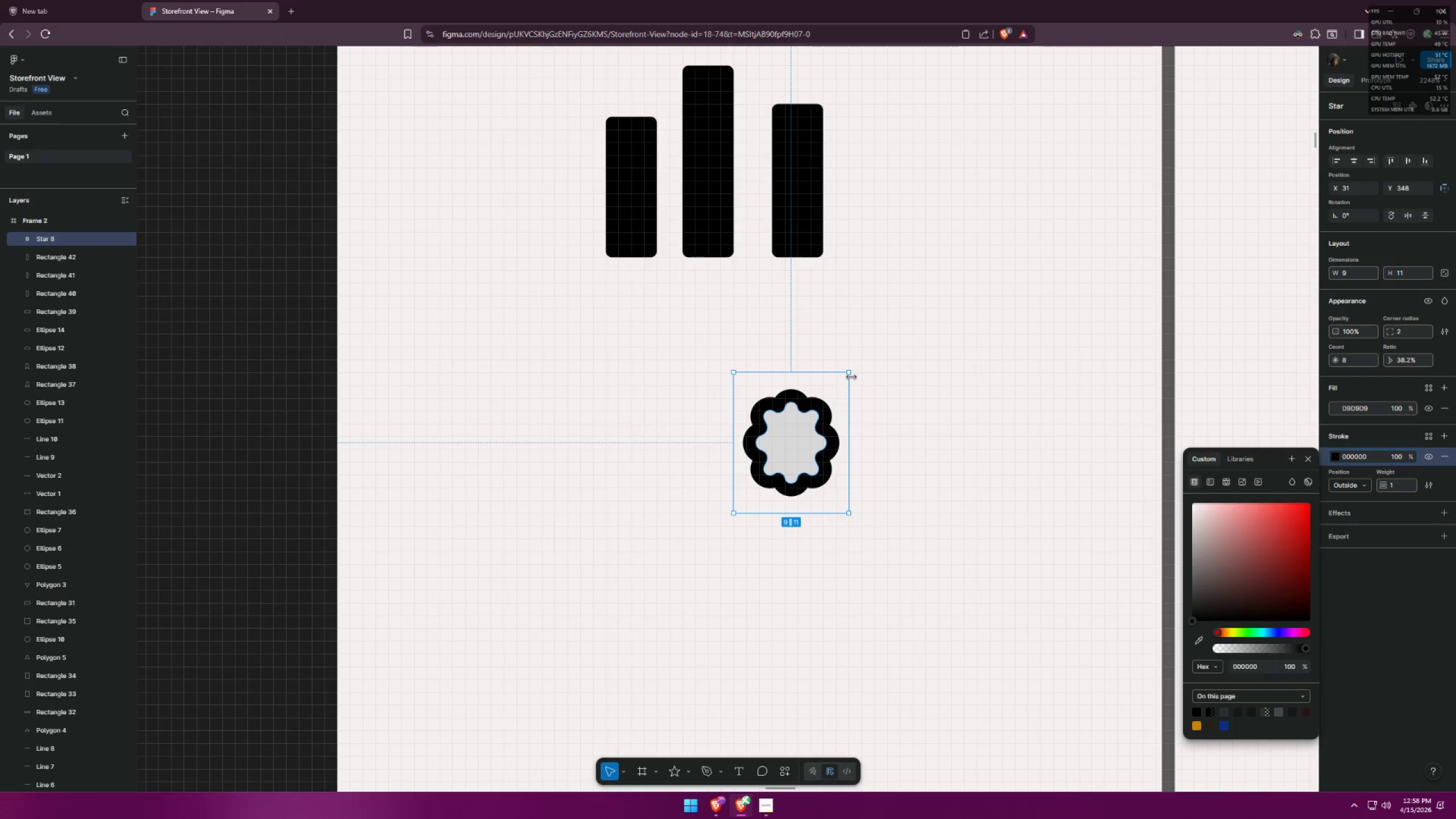 
key(Control+Z)
 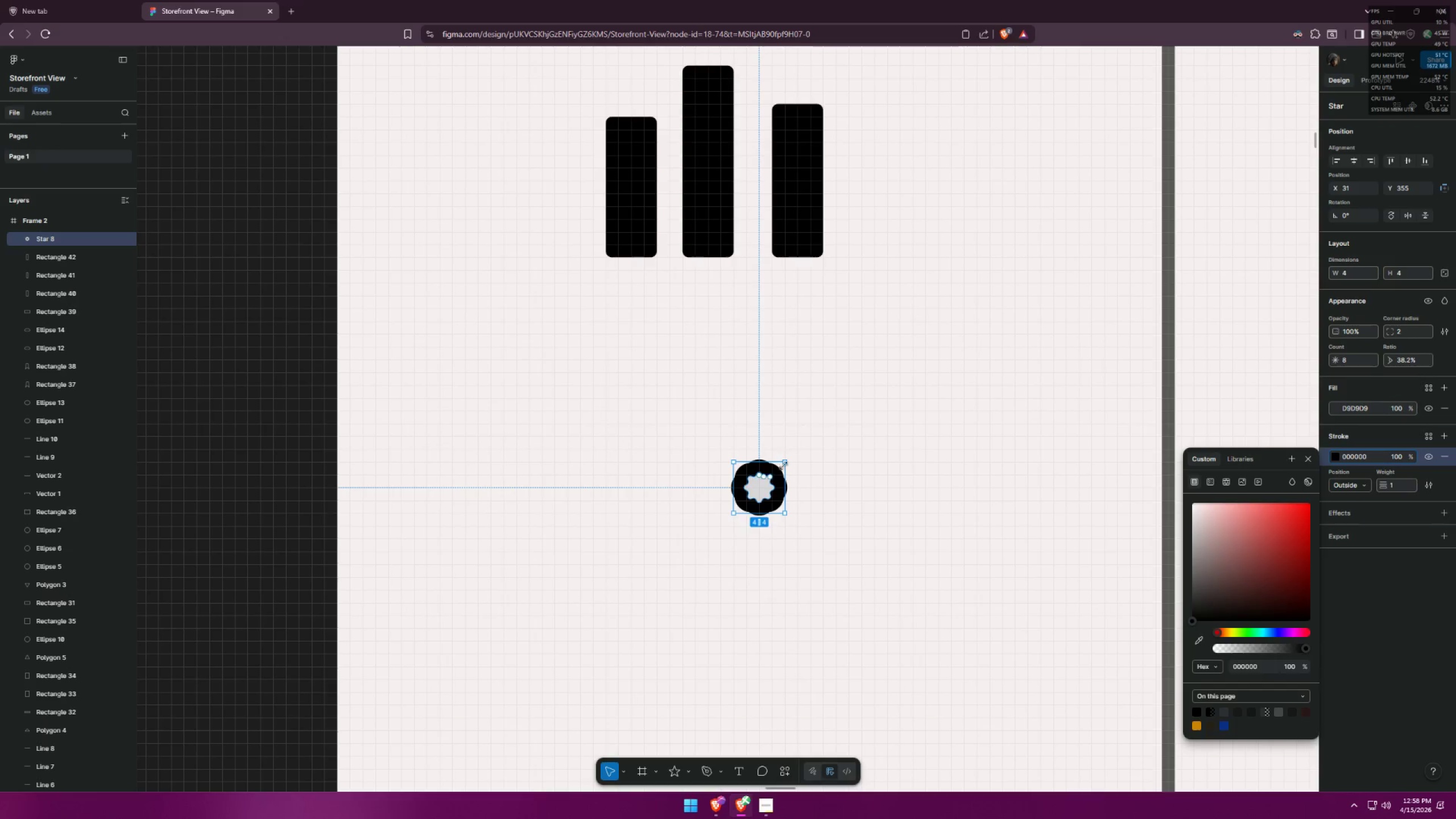 
hold_key(key=AltLeft, duration=1.22)
left_click_drag(start_coordinate=[788, 464], to_coordinate=[811, 441])
 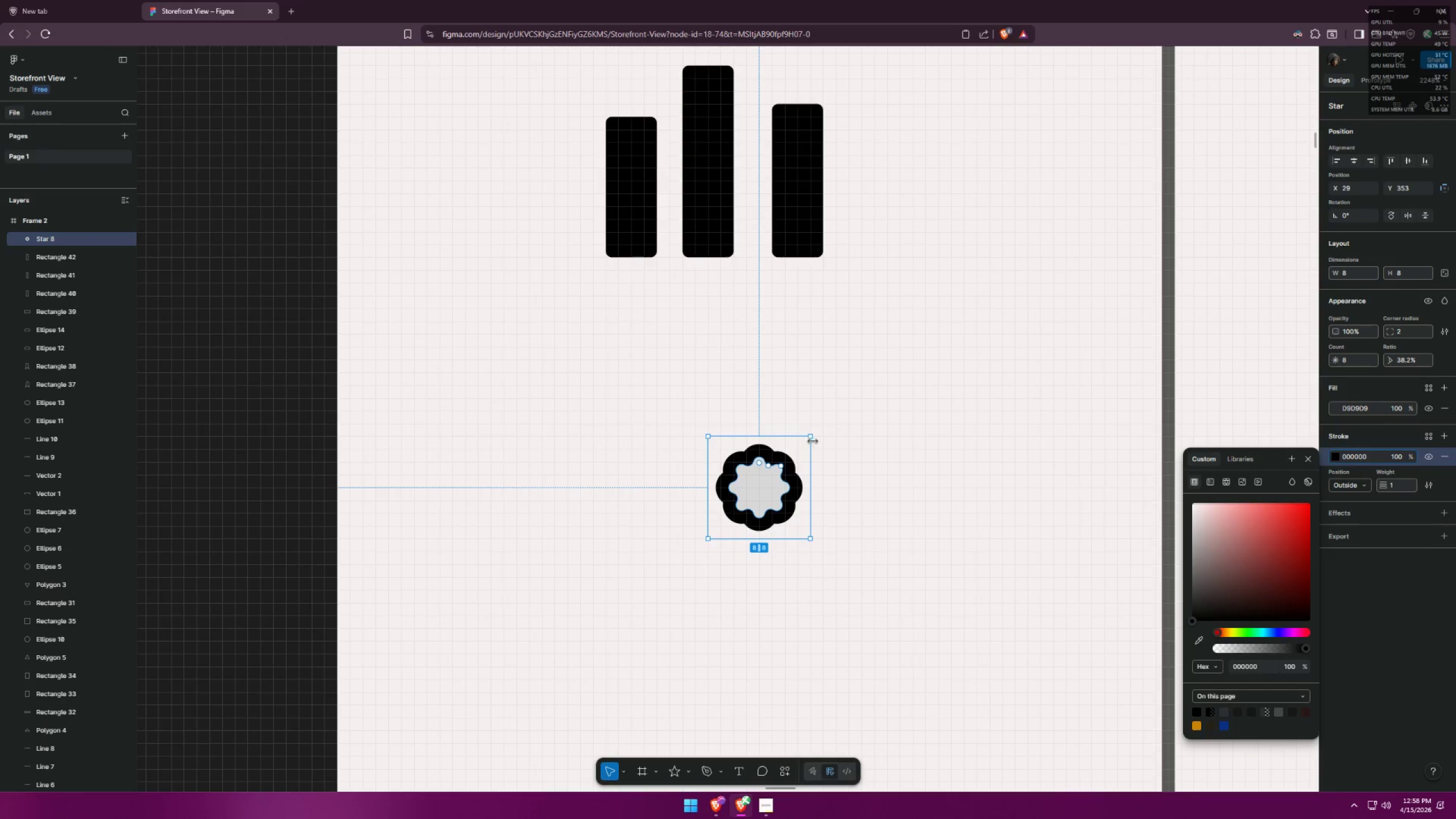 
left_click([848, 443])
 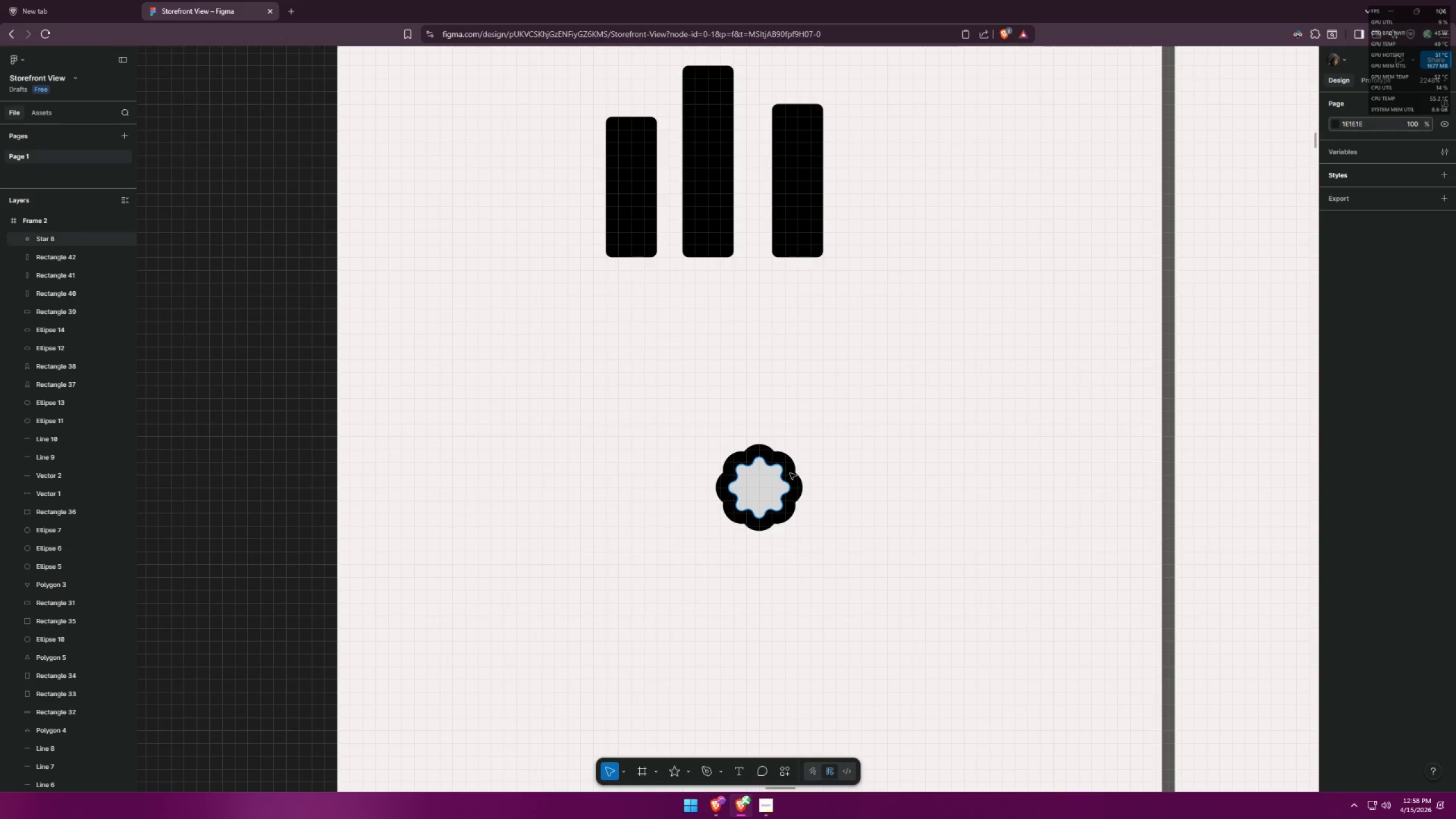 
left_click_drag(start_coordinate=[789, 476], to_coordinate=[737, 507])
 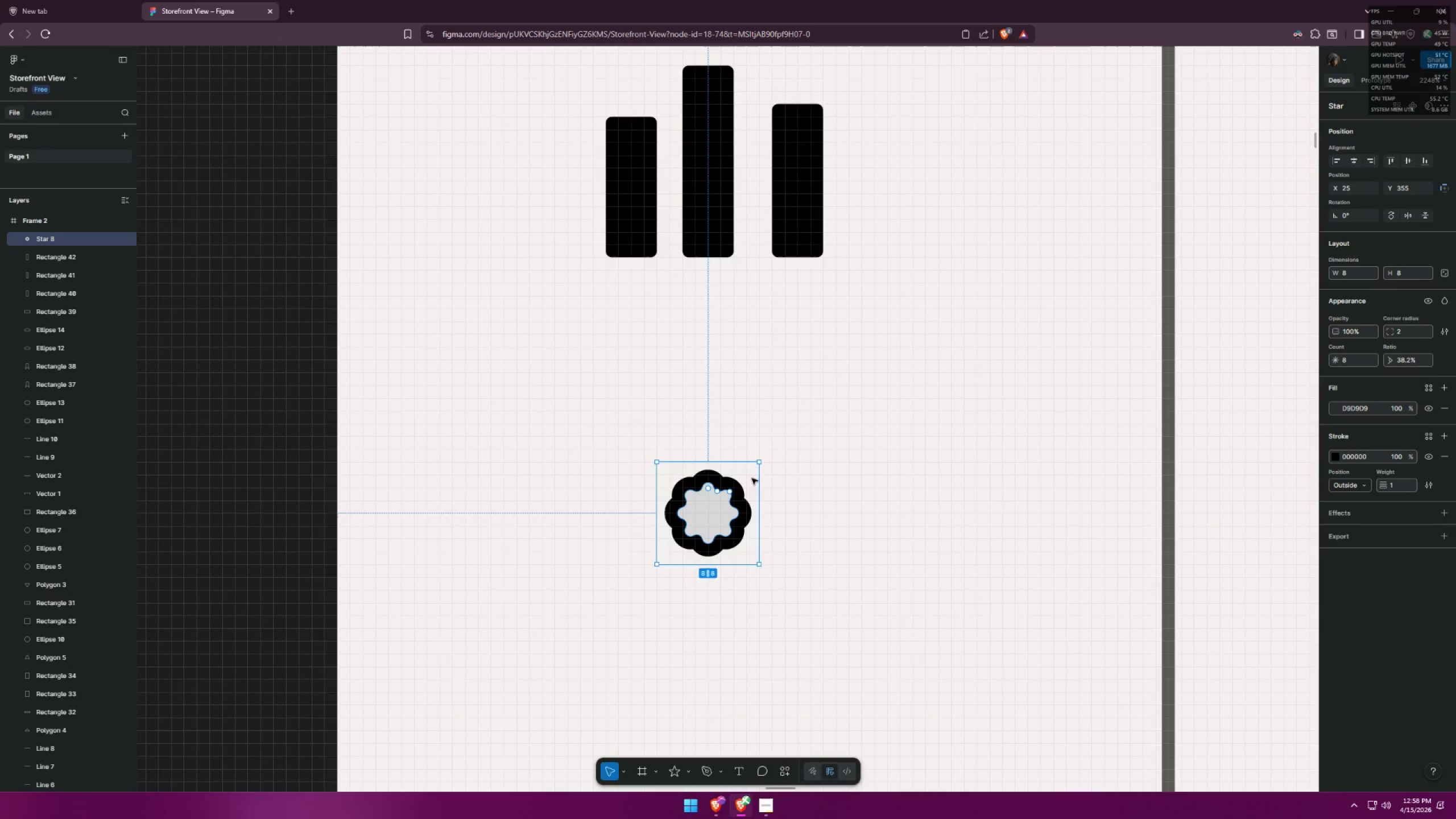 
hold_key(key=AltLeft, duration=1.33)
left_click_drag(start_coordinate=[759, 462], to_coordinate=[800, 427])
 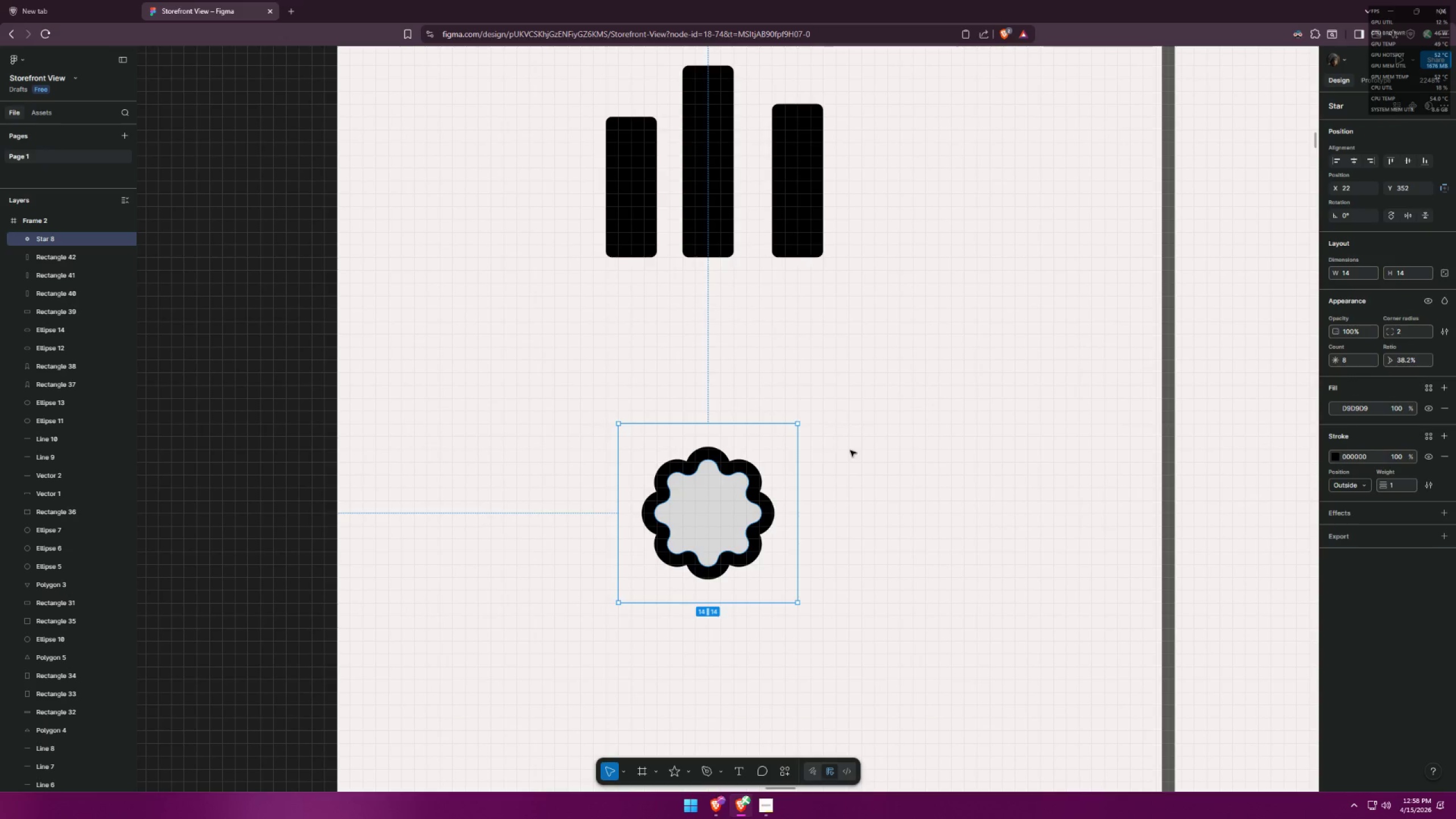 
left_click([850, 450])
 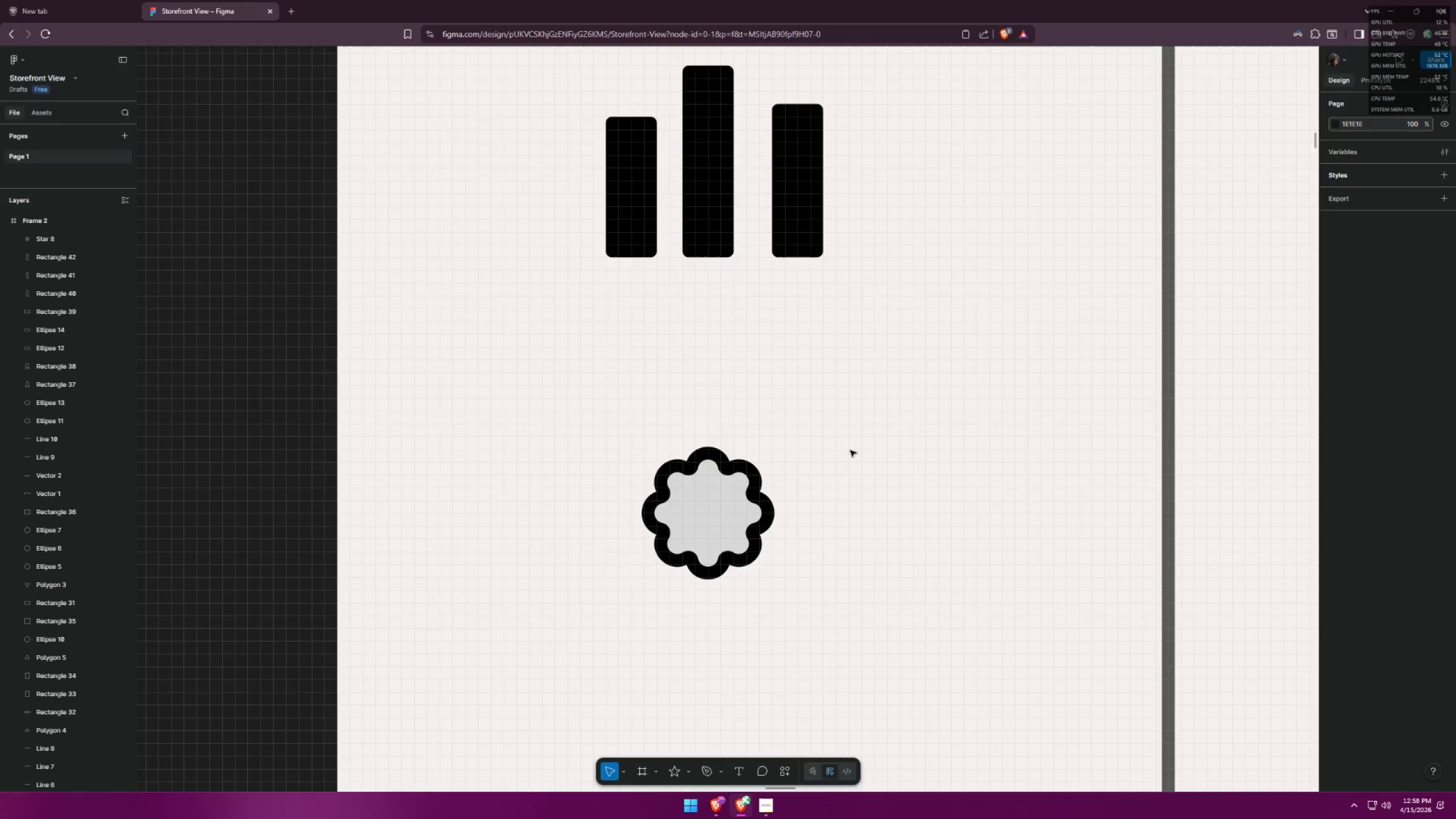 
key(Alt+AltLeft)
 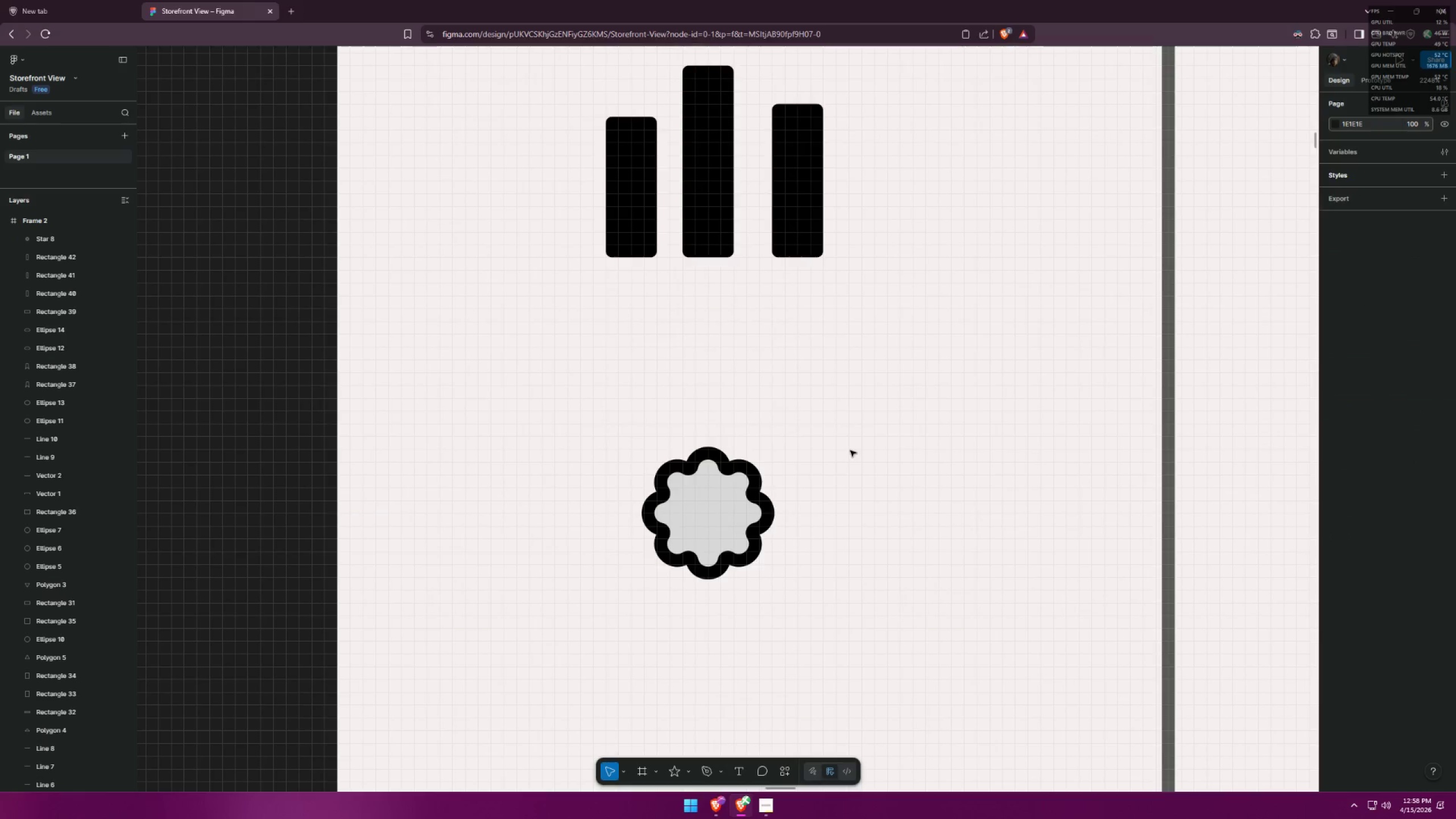 
key(Alt+Tab)
 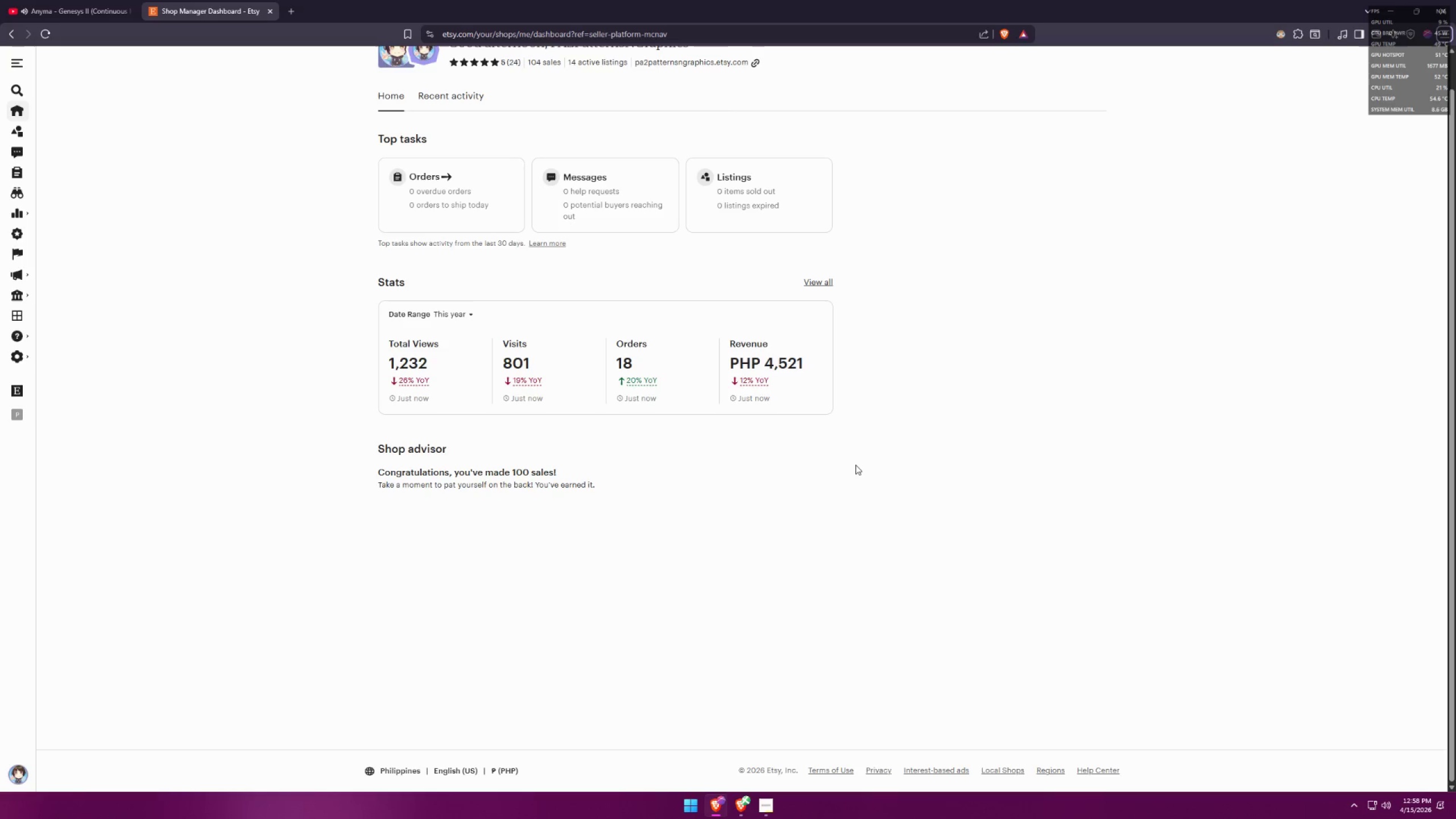 
key(Alt+AltLeft)
 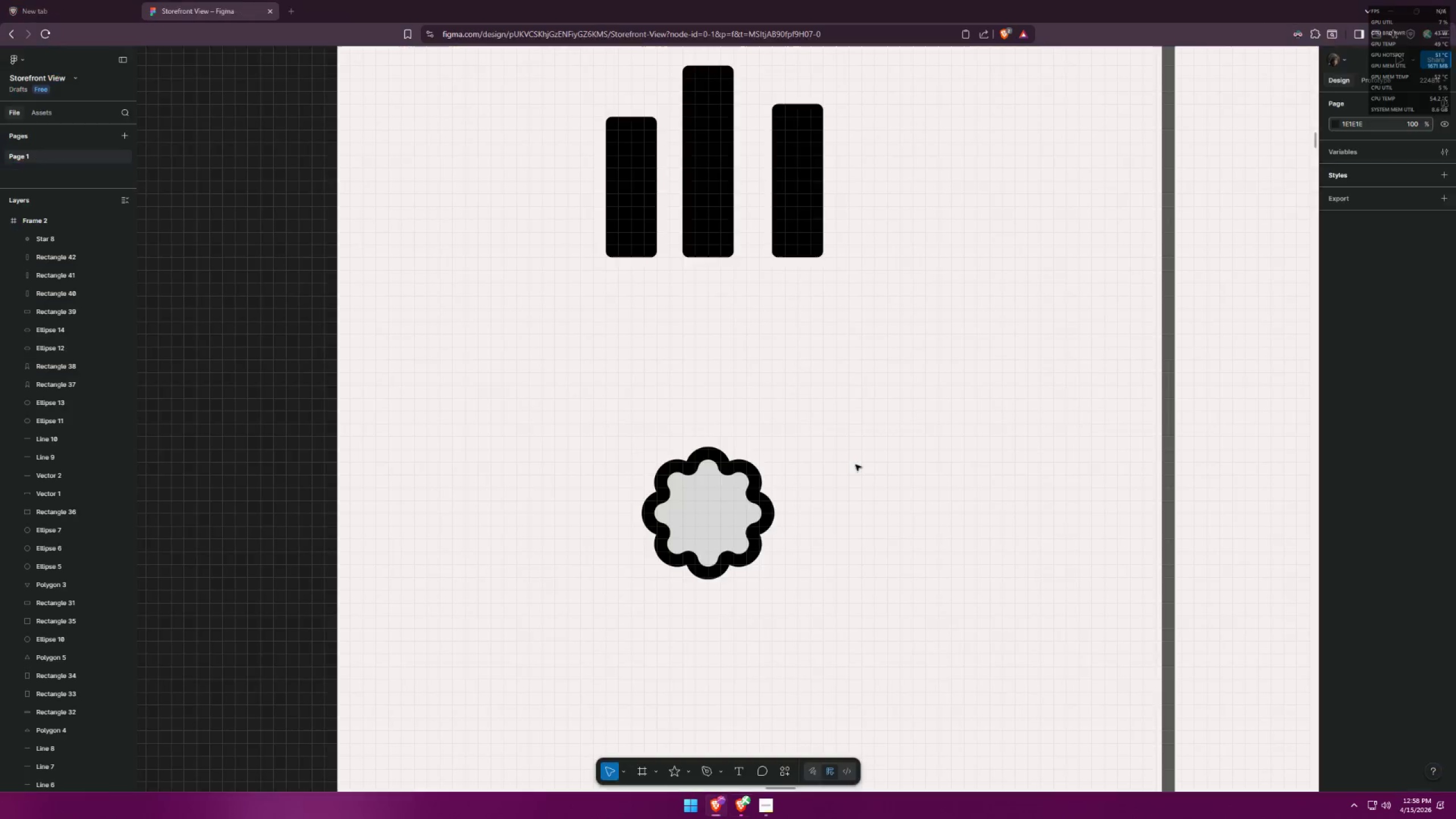 
key(Alt+Tab)
 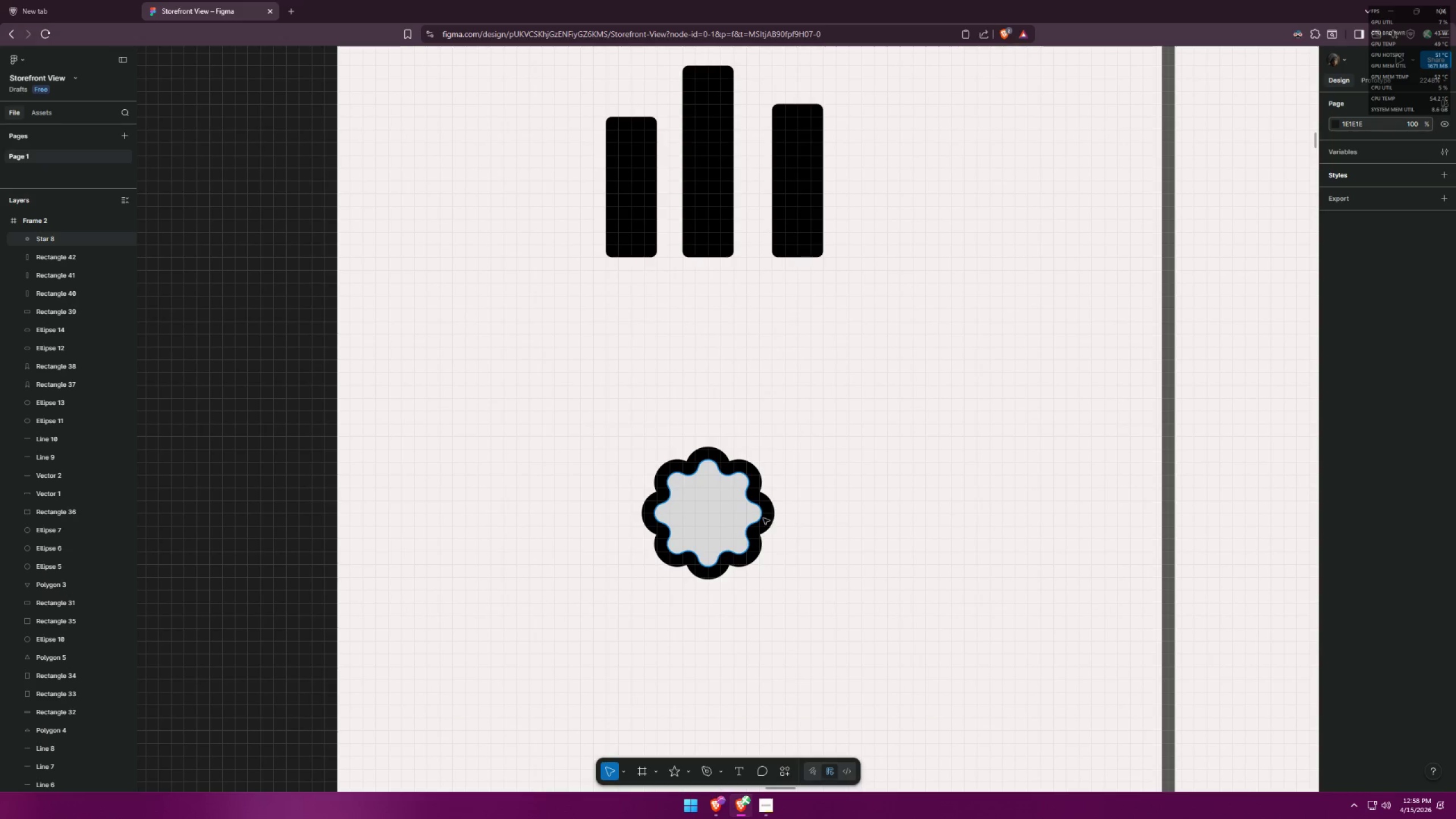 
key(Tab)
 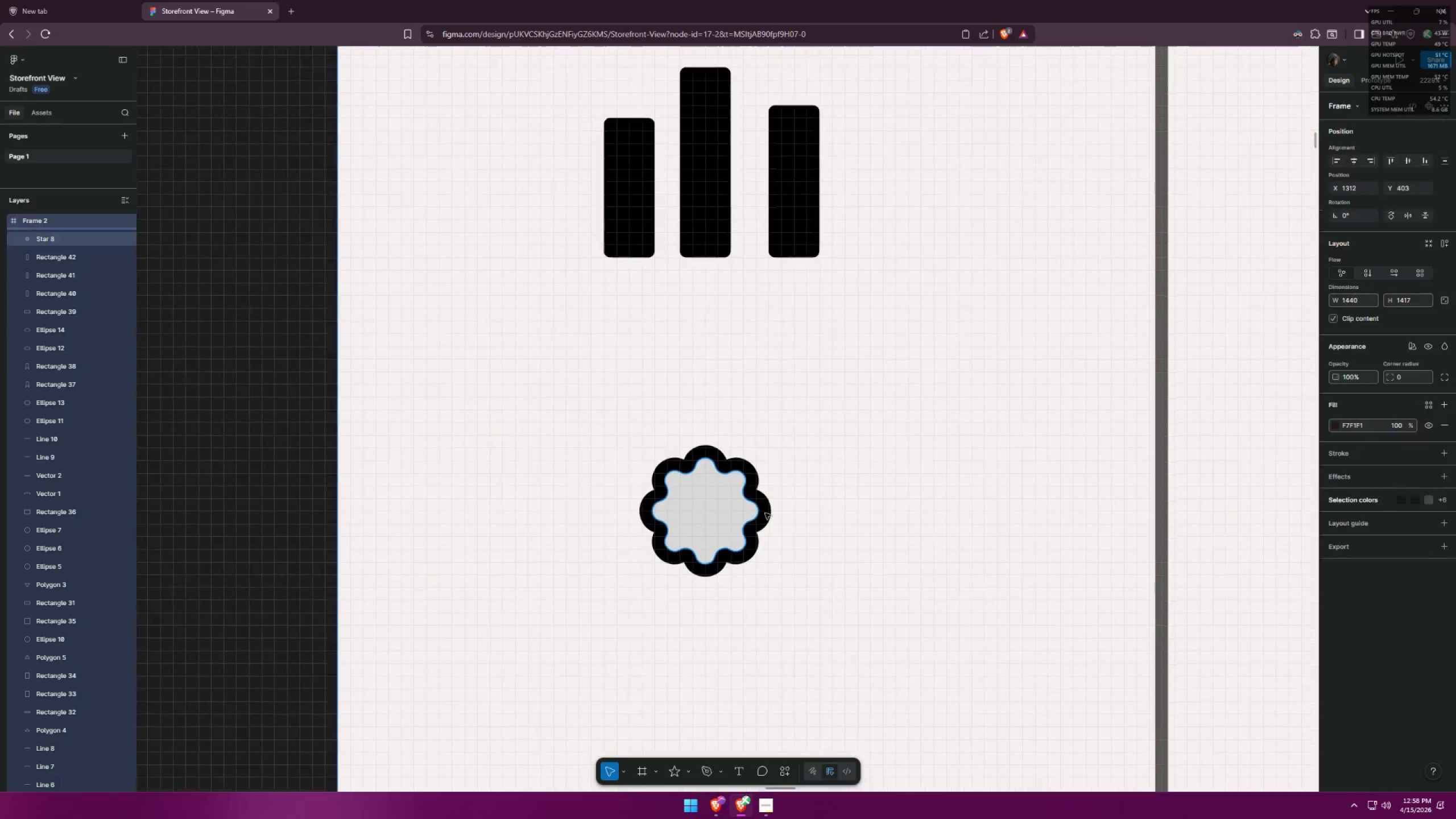 
key(Alt+AltLeft)
 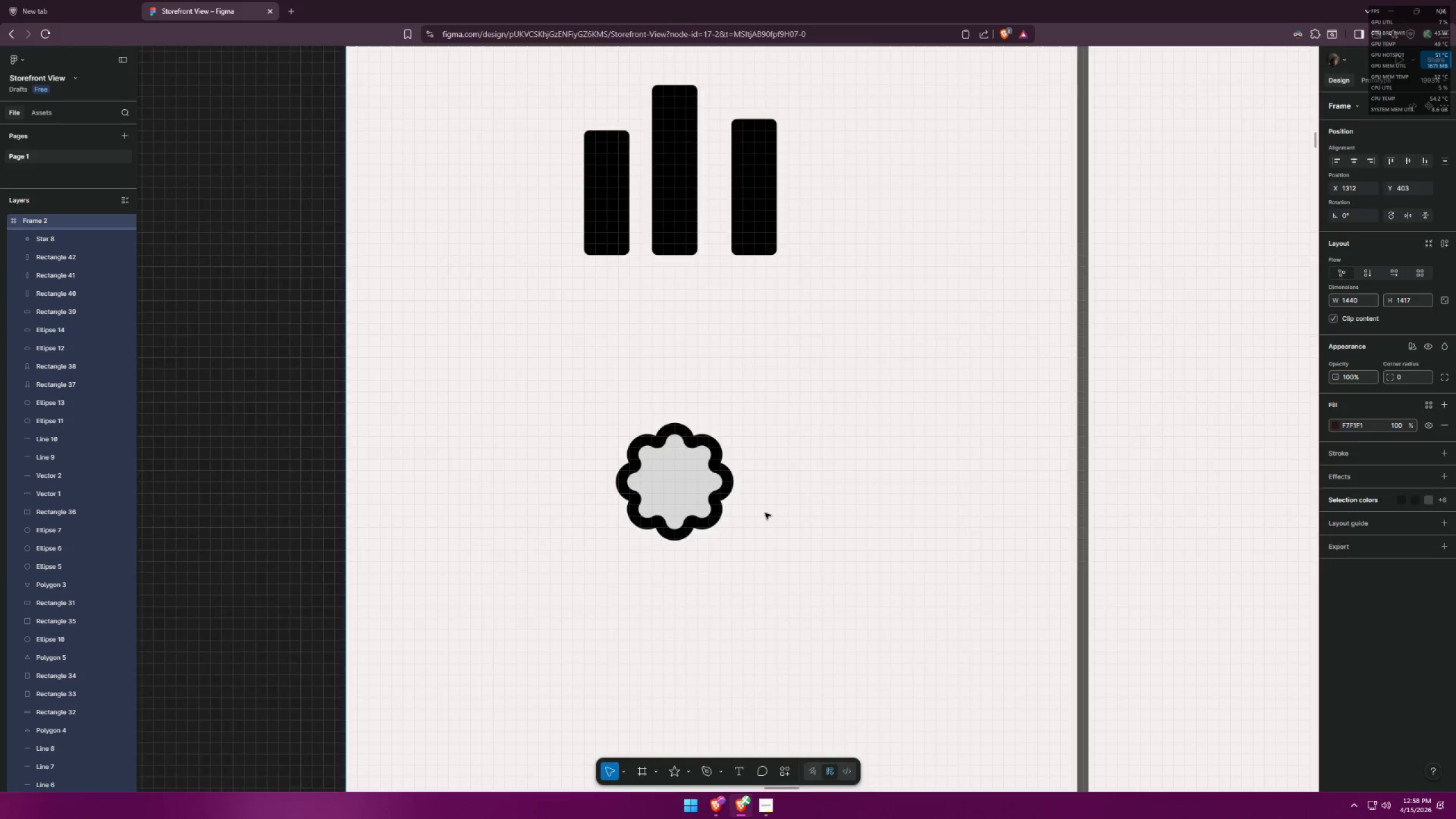 
key(Alt+Tab)
 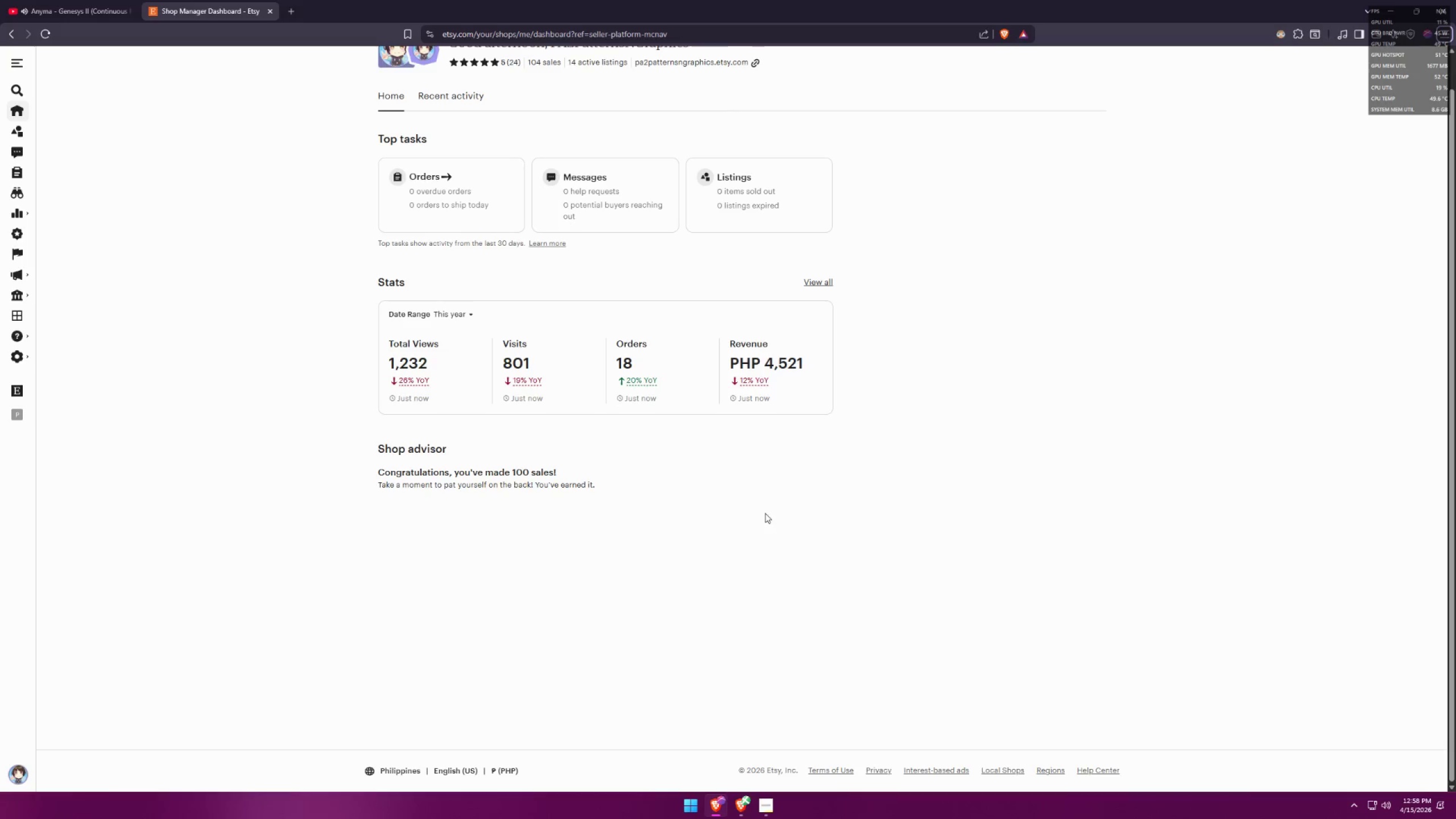 
key(Alt+AltLeft)
 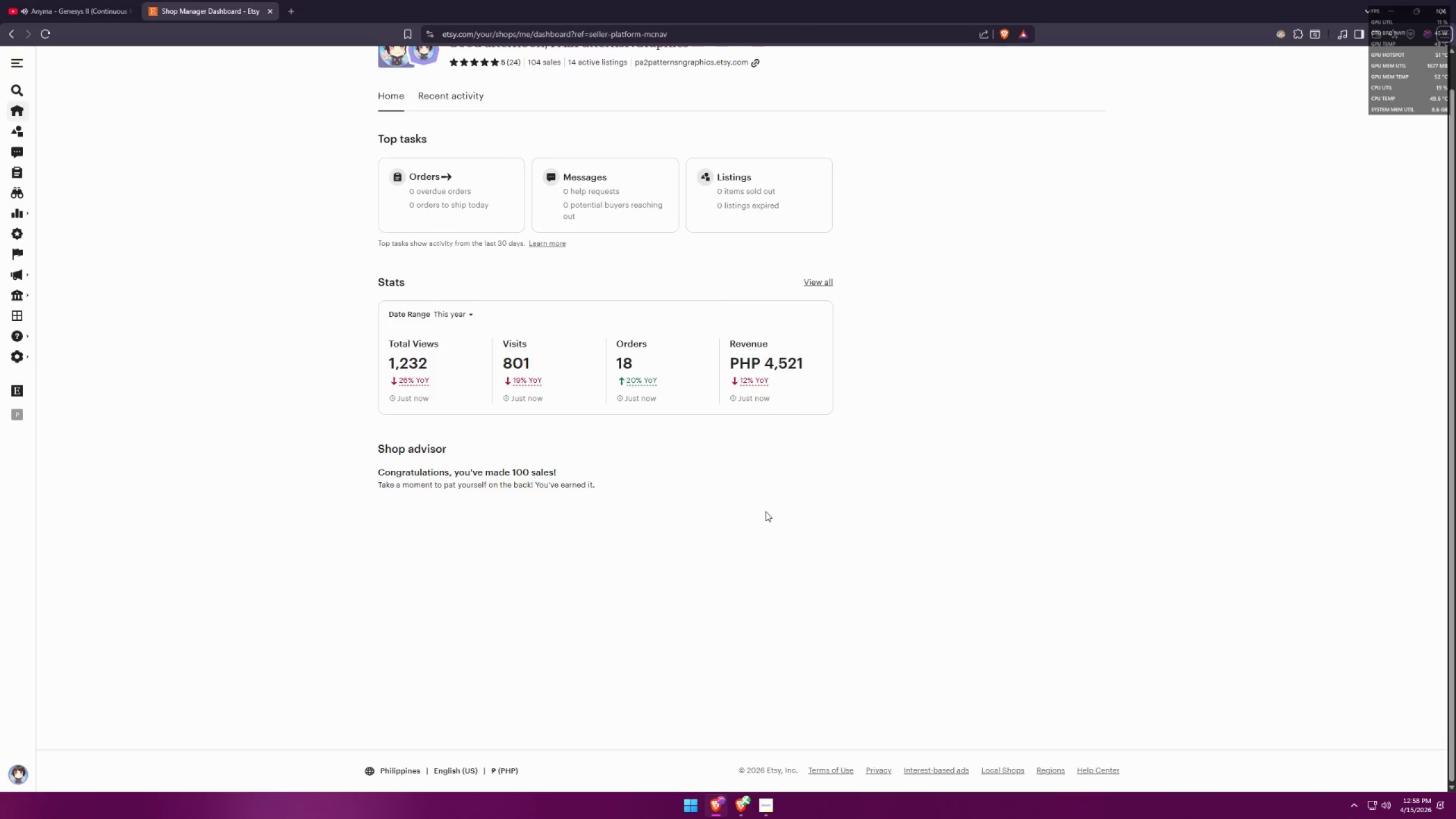 
key(Alt+Tab)
 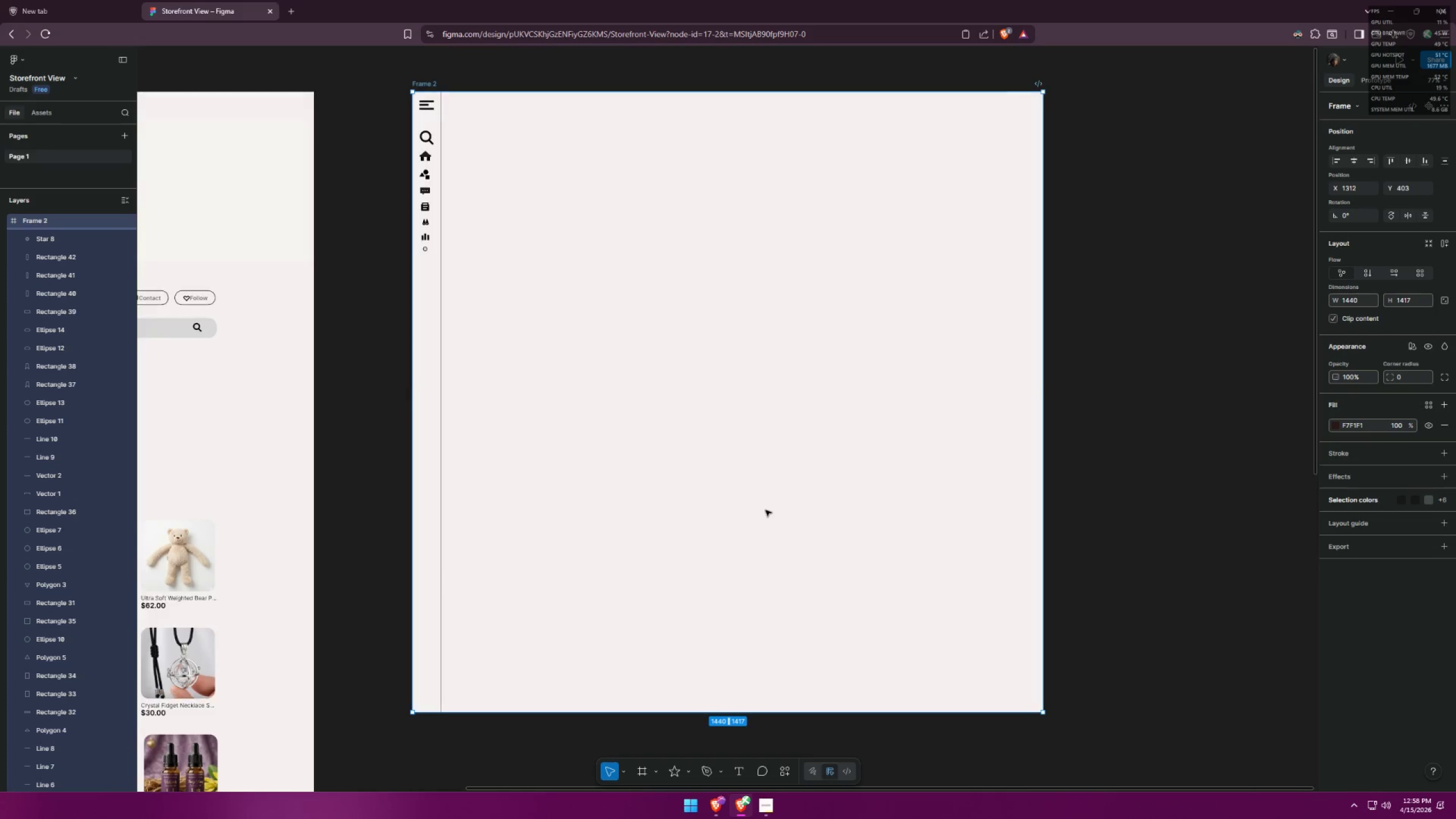 
key(Alt+AltLeft)
 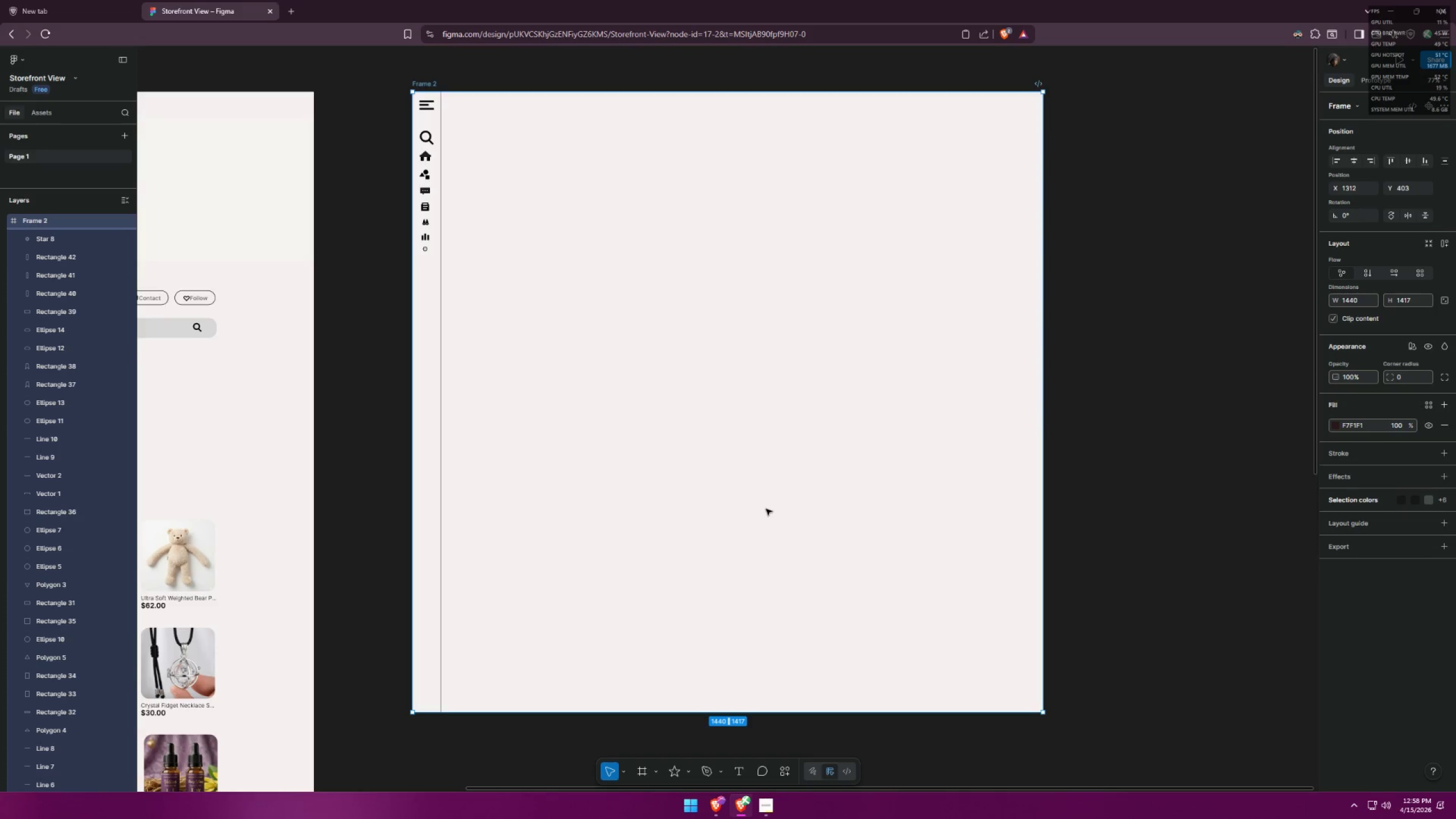 
key(Alt+Tab)
 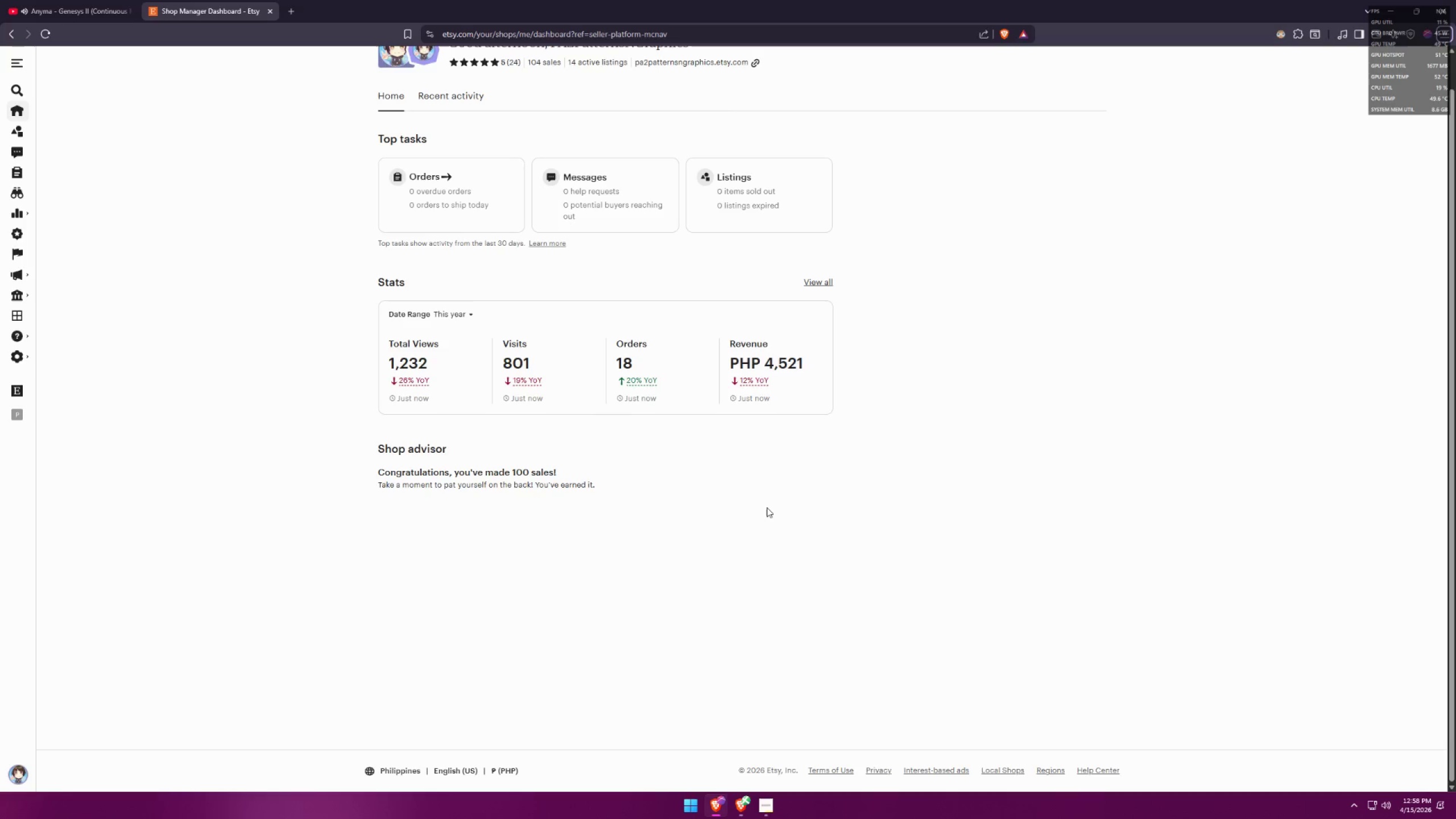 
key(Alt+AltLeft)
 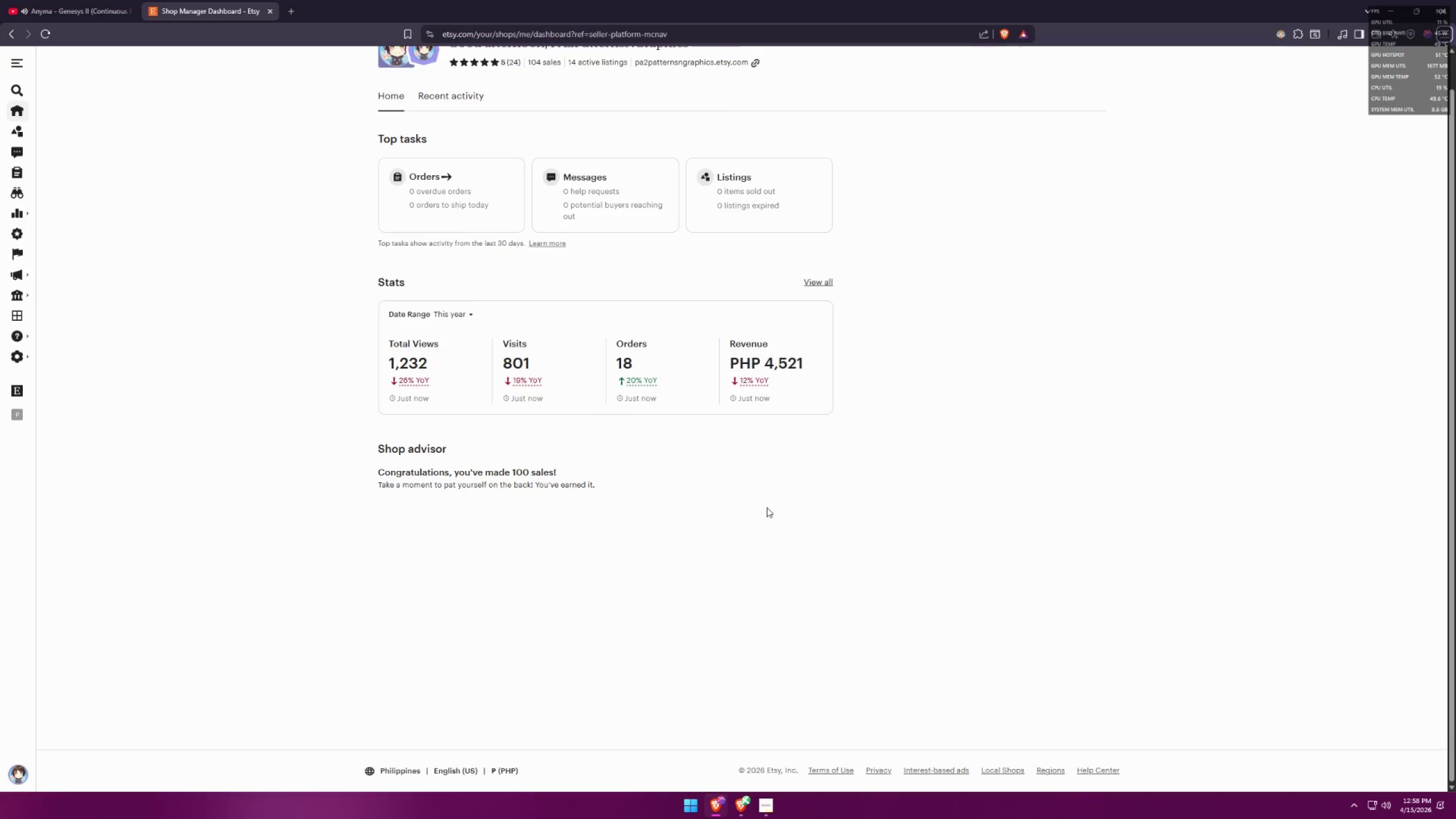 
key(Alt+Tab)
 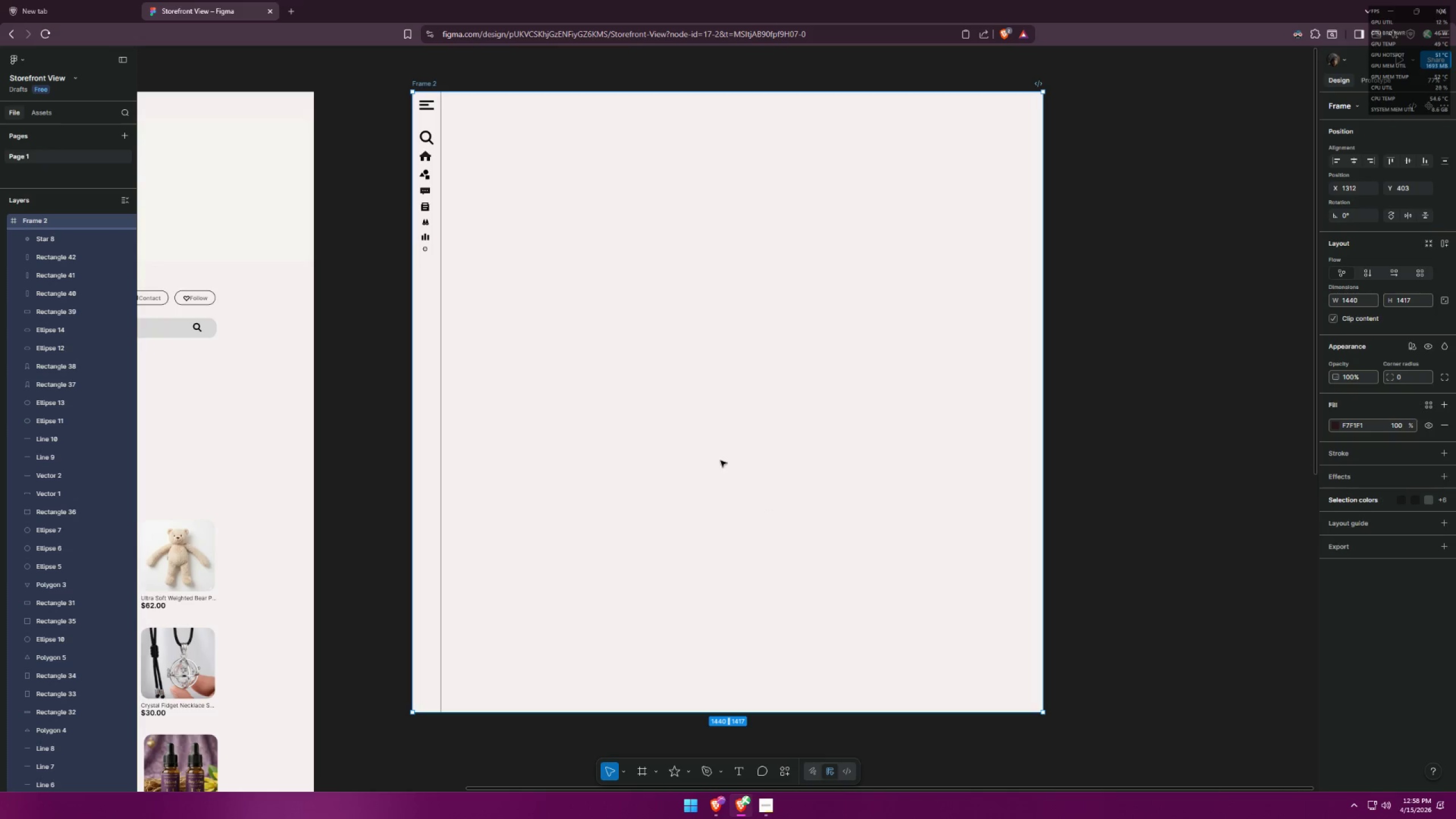 
hold_key(key=ControlLeft, duration=1.36)
 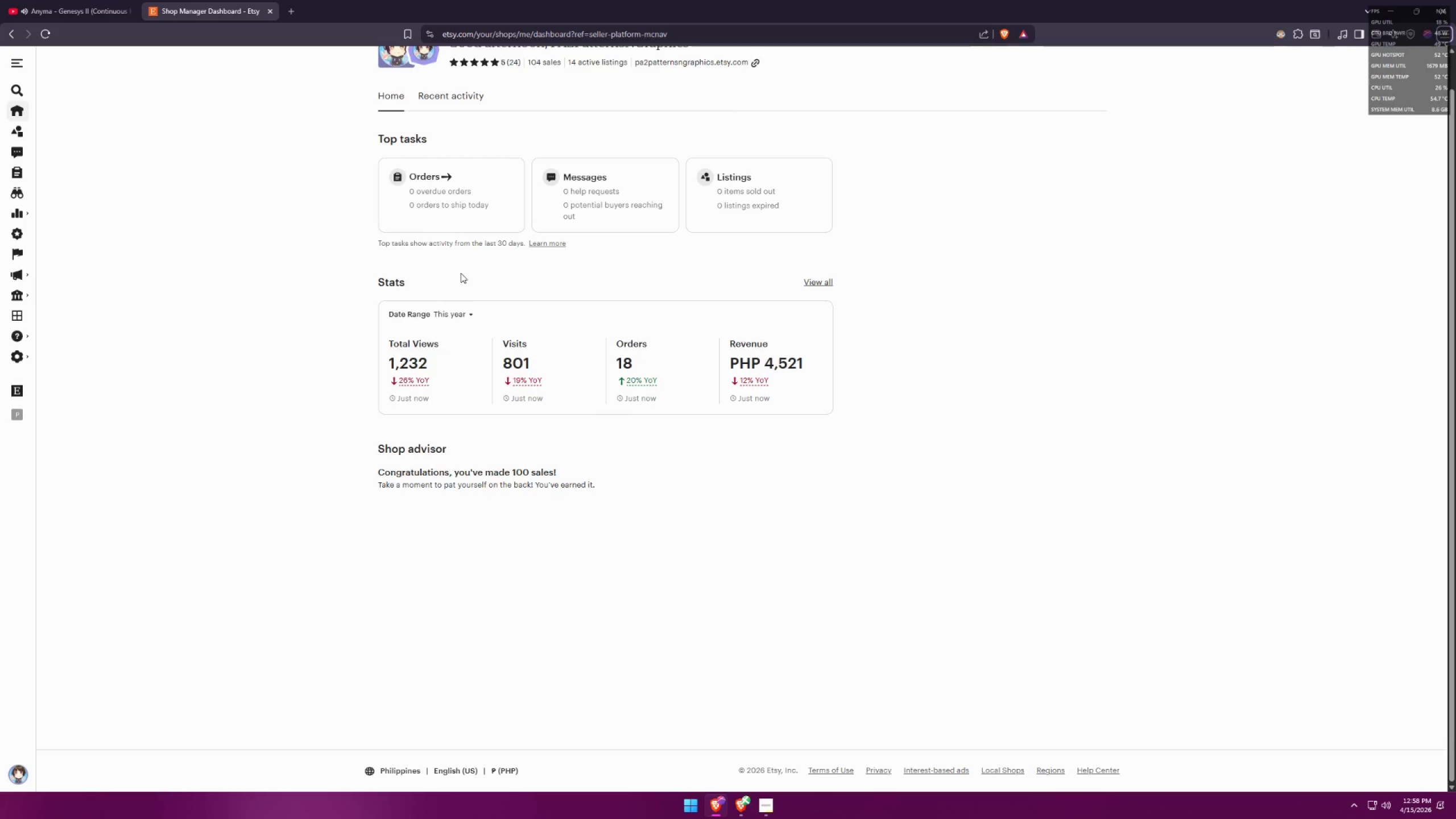 
key(Alt+AltLeft)
 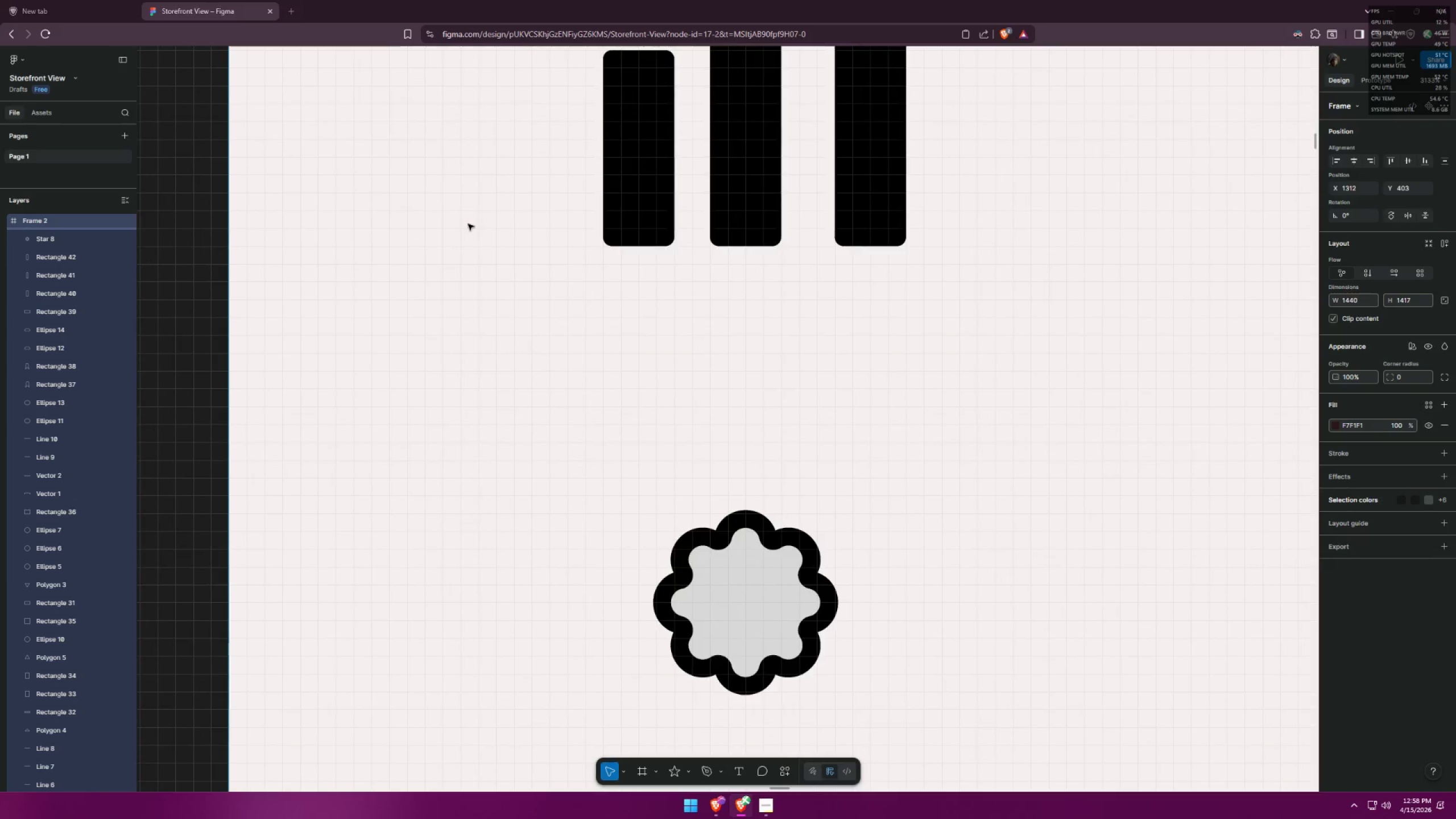 
key(Alt+Tab)
 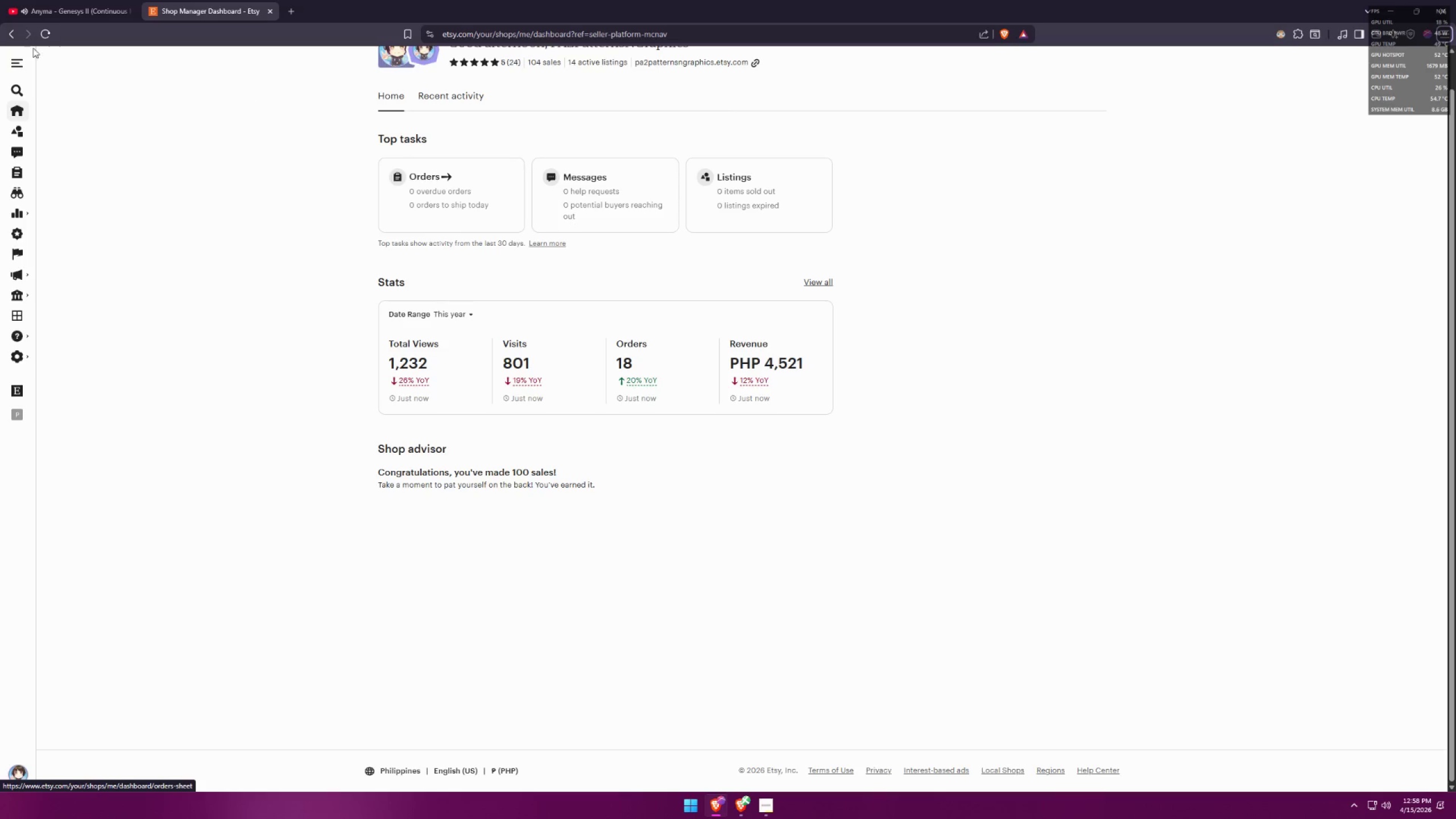 
scroll: coordinate [468, 224], scroll_direction: up, amount: 27.0
 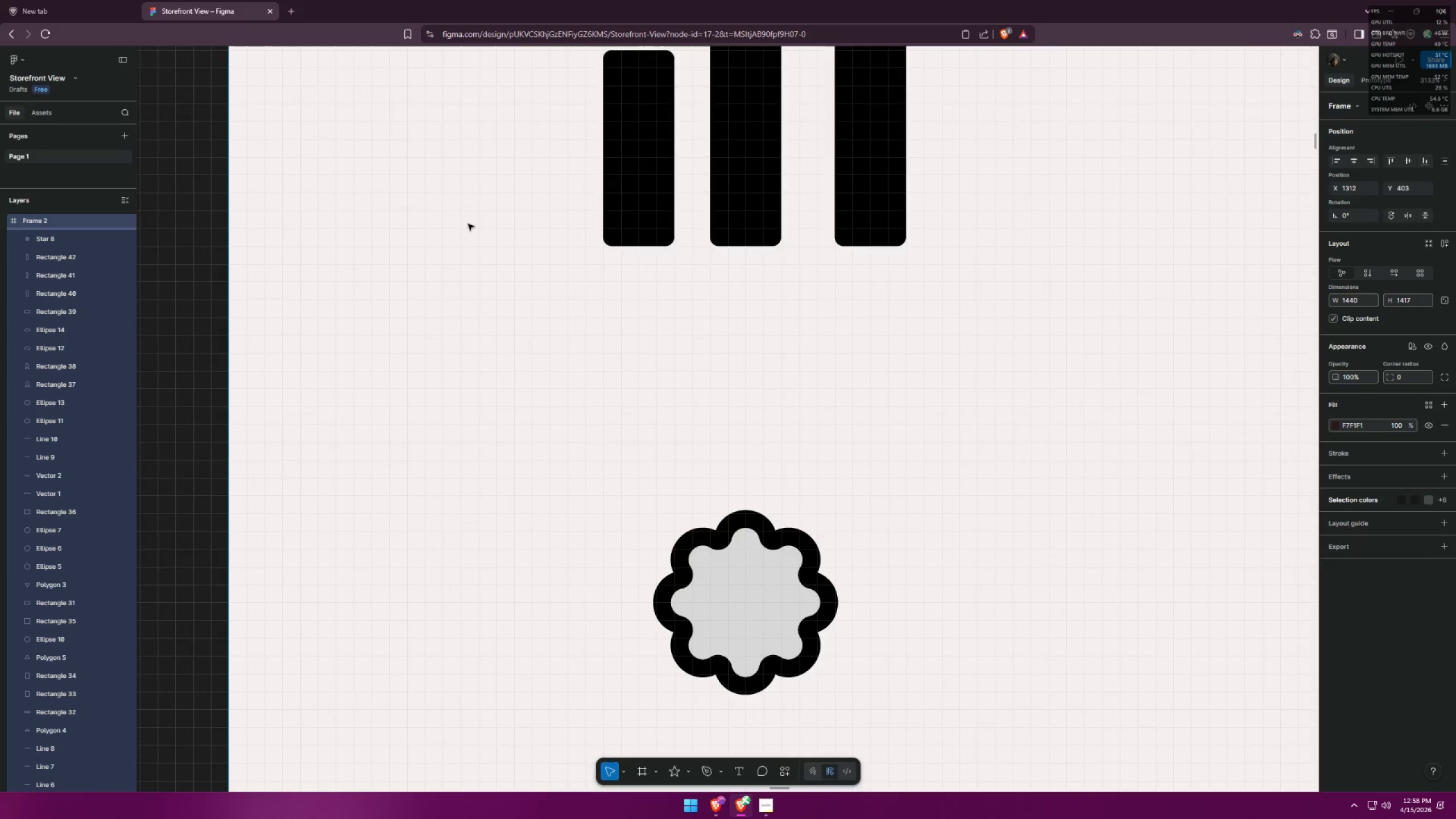 
key(Alt+AltLeft)
 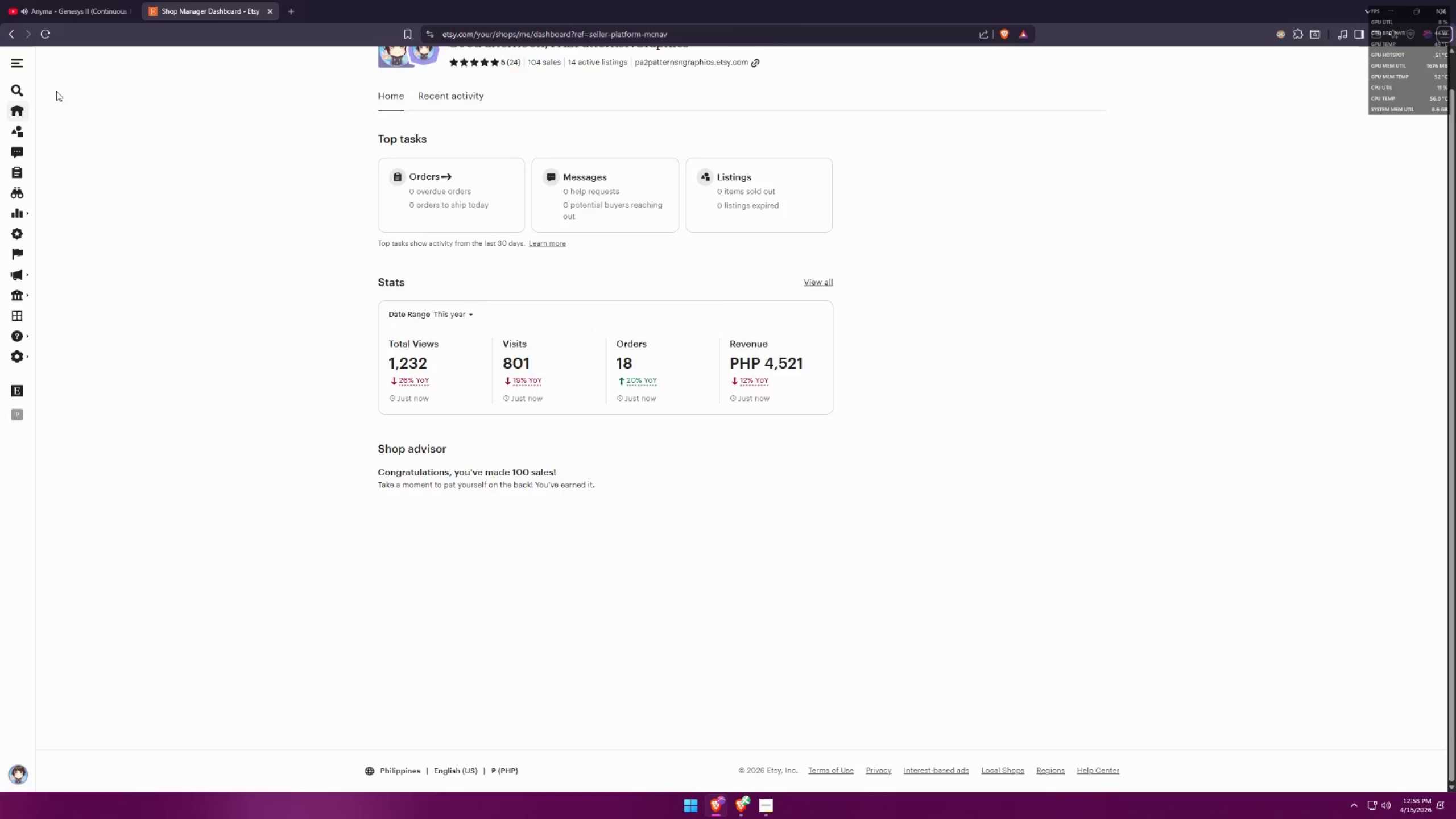 
key(Alt+Tab)
 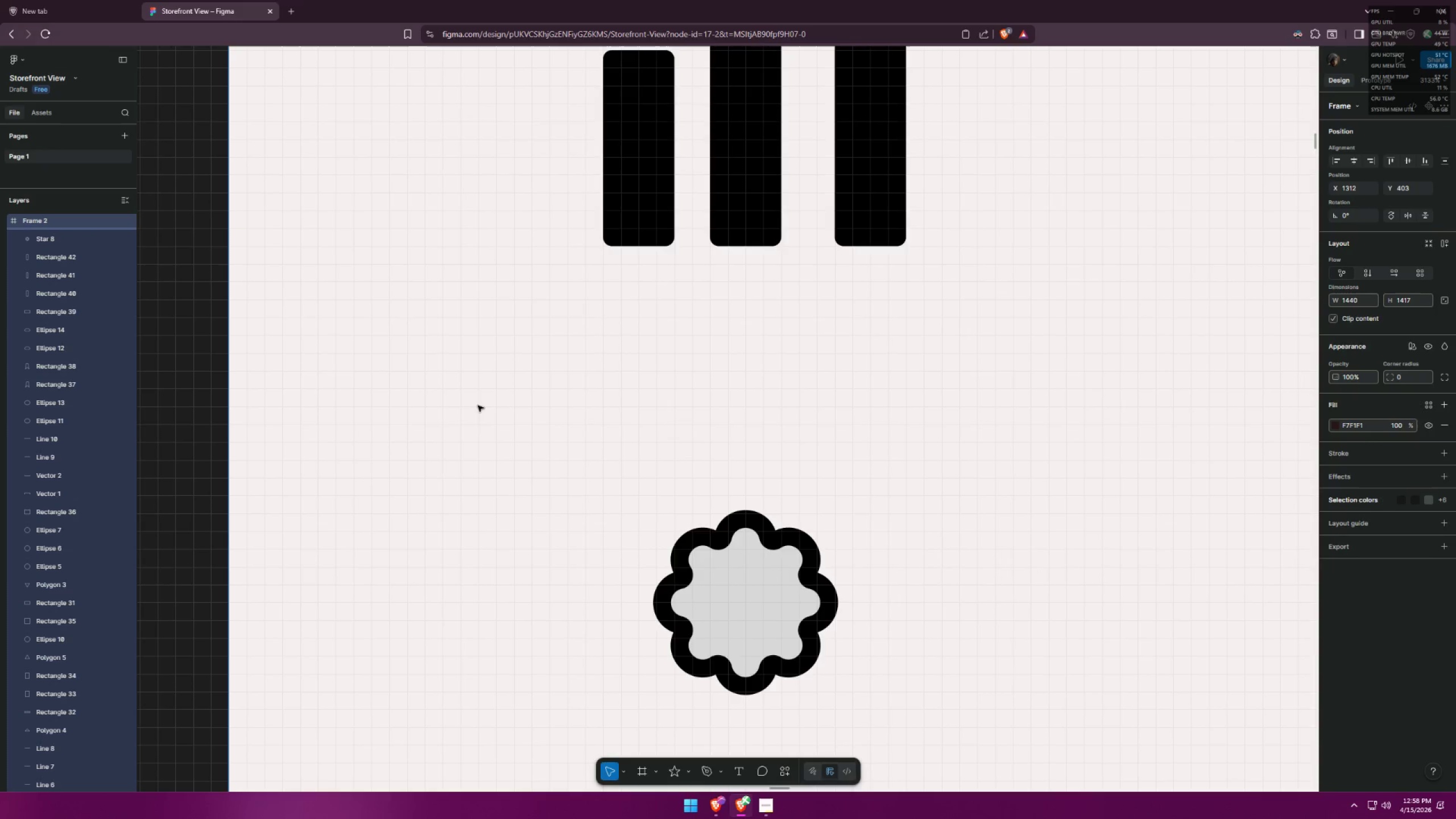 
left_click_drag(start_coordinate=[621, 485], to_coordinate=[598, 273])
 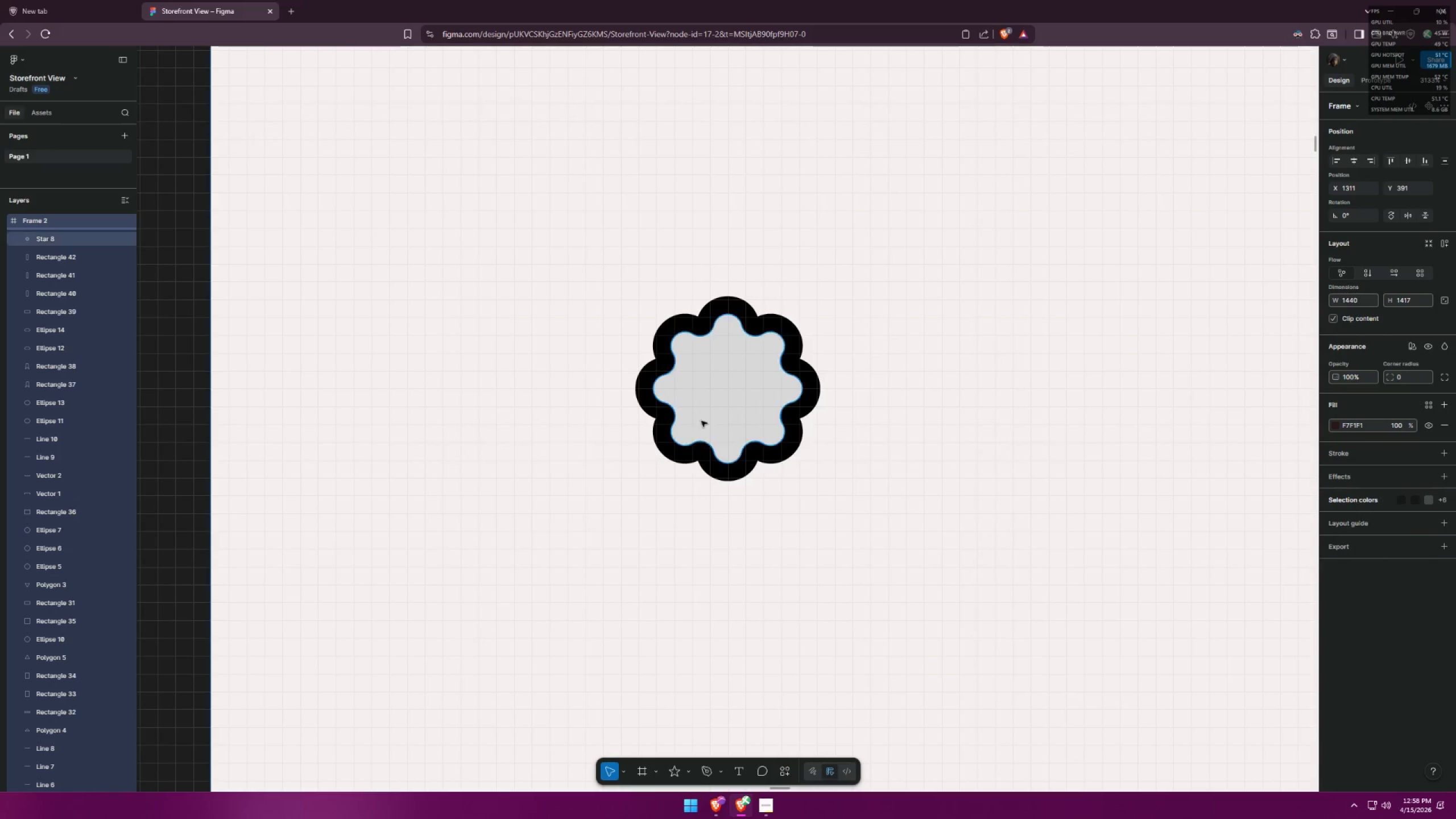 
left_click([701, 424])
 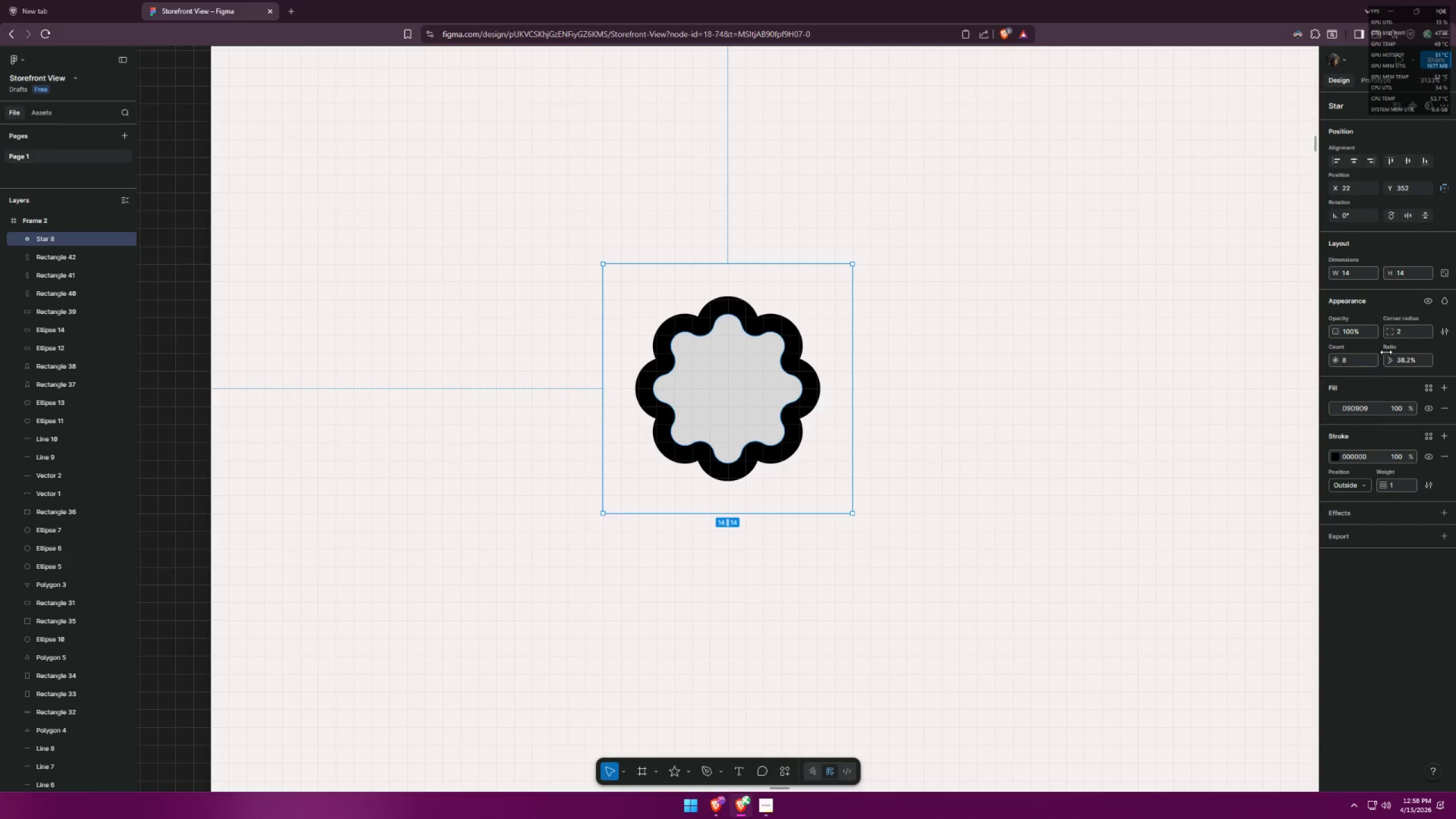 
left_click_drag(start_coordinate=[1406, 332], to_coordinate=[1393, 330])
 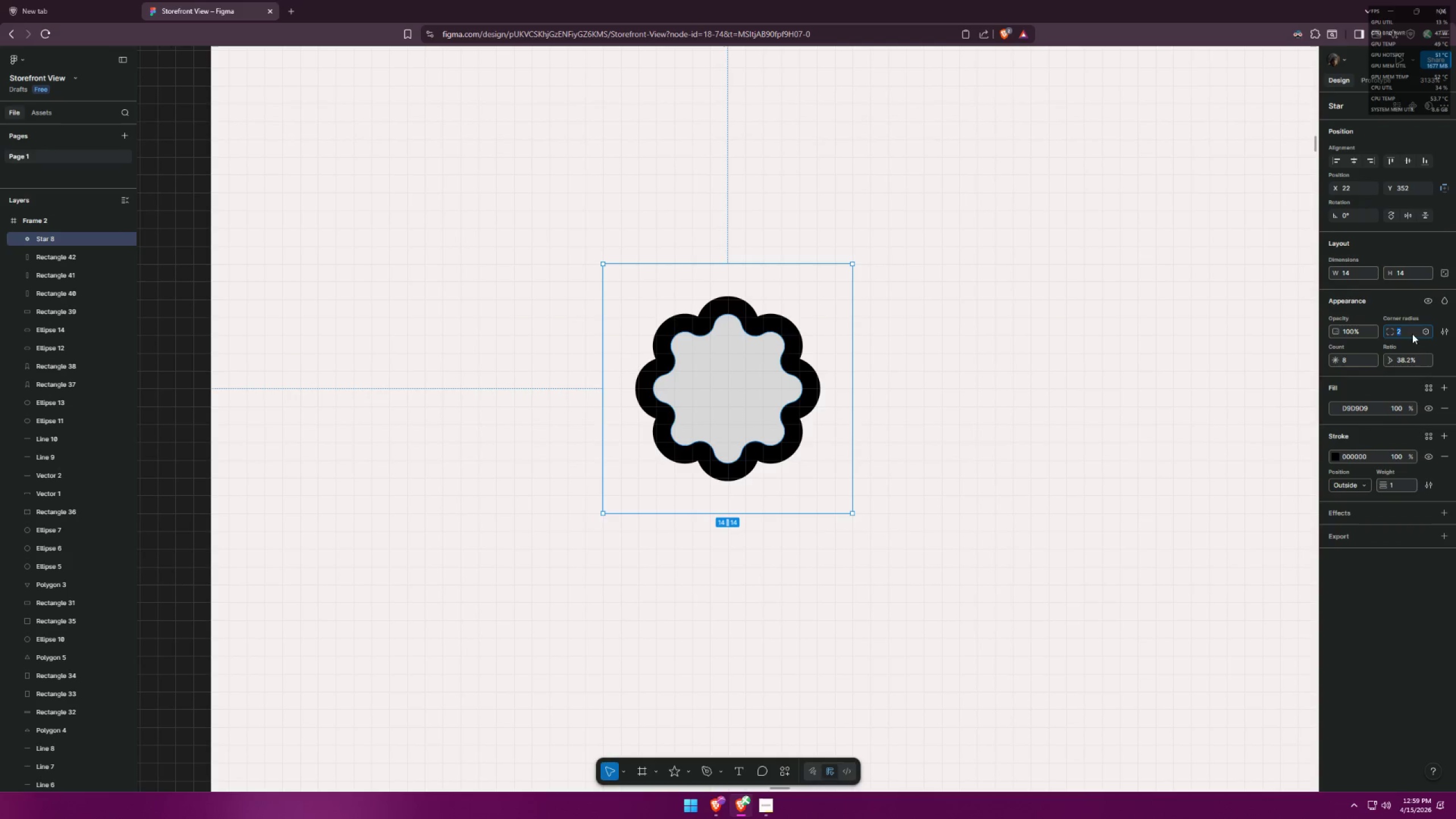 
key(1)
 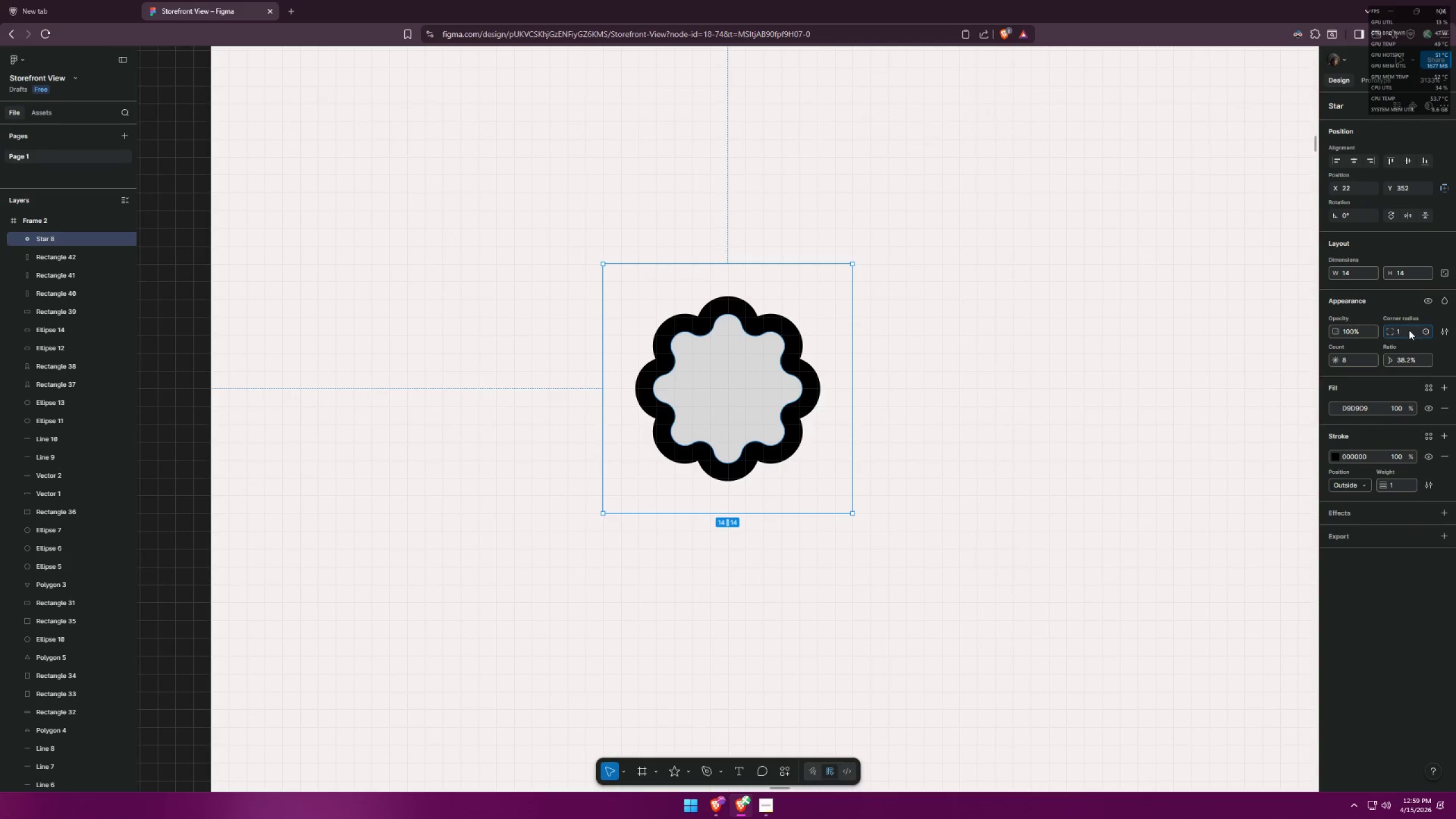 
key(Enter)
 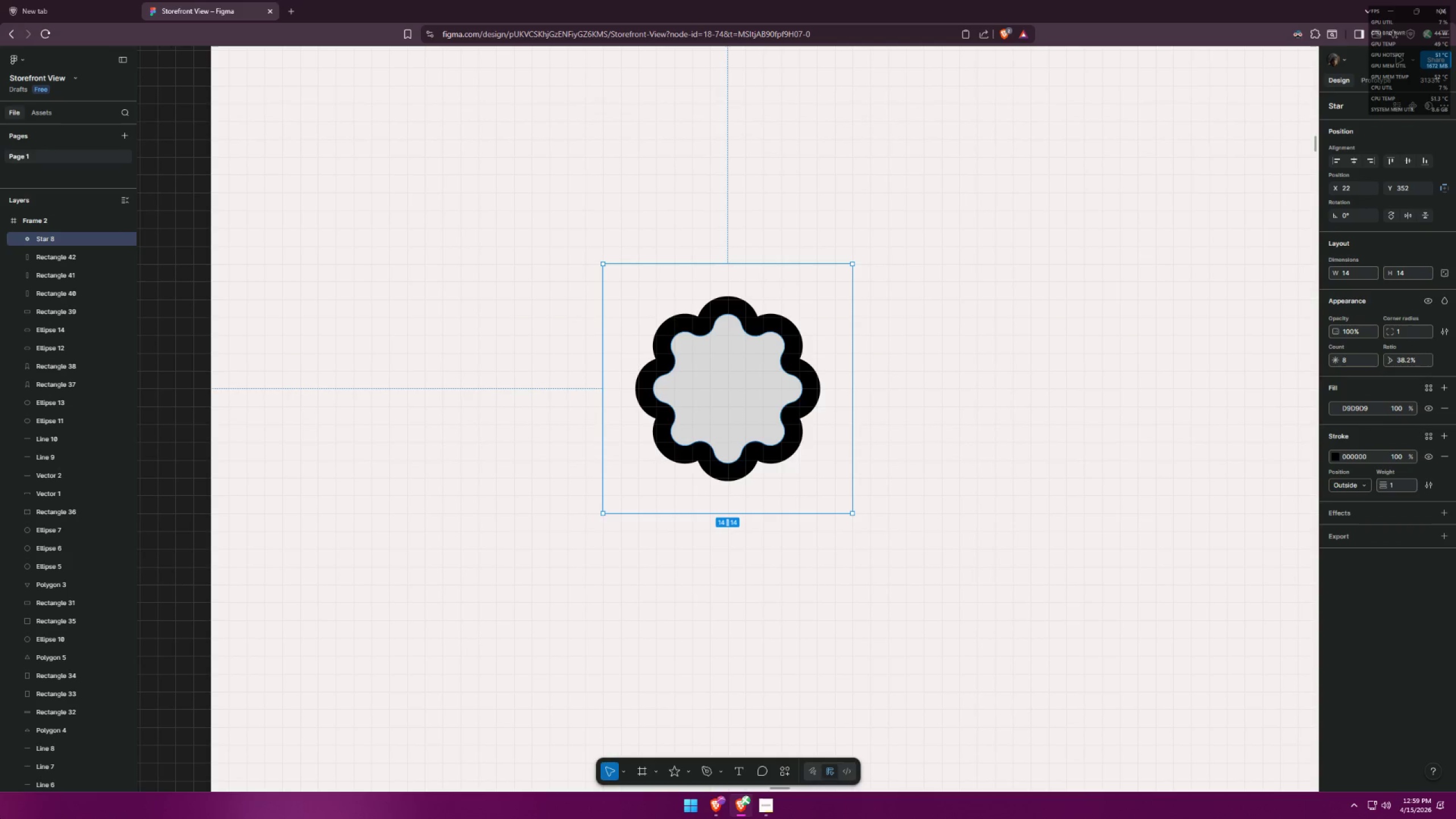 
wait(6.28)
 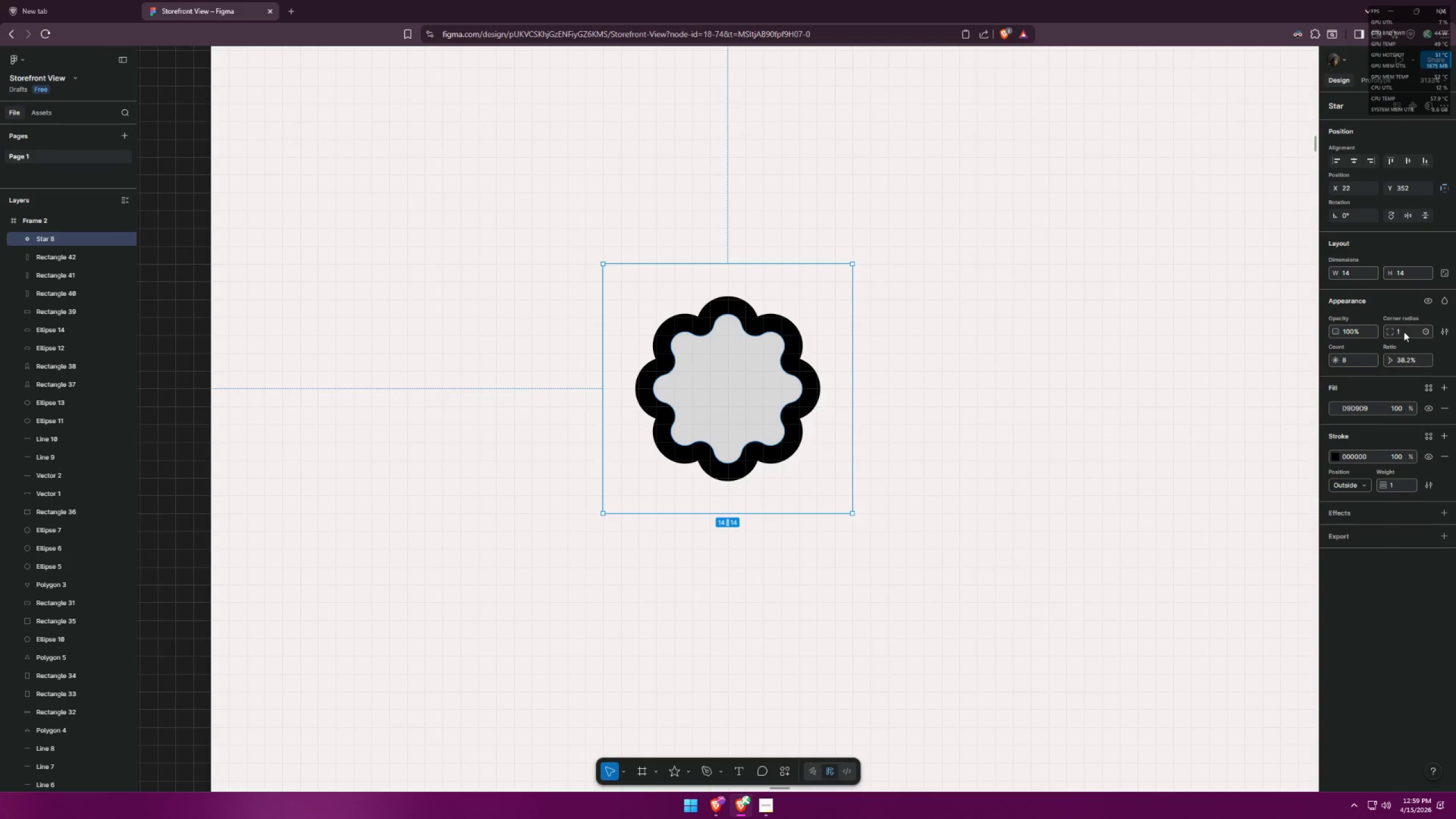 
left_click([718, 803])
 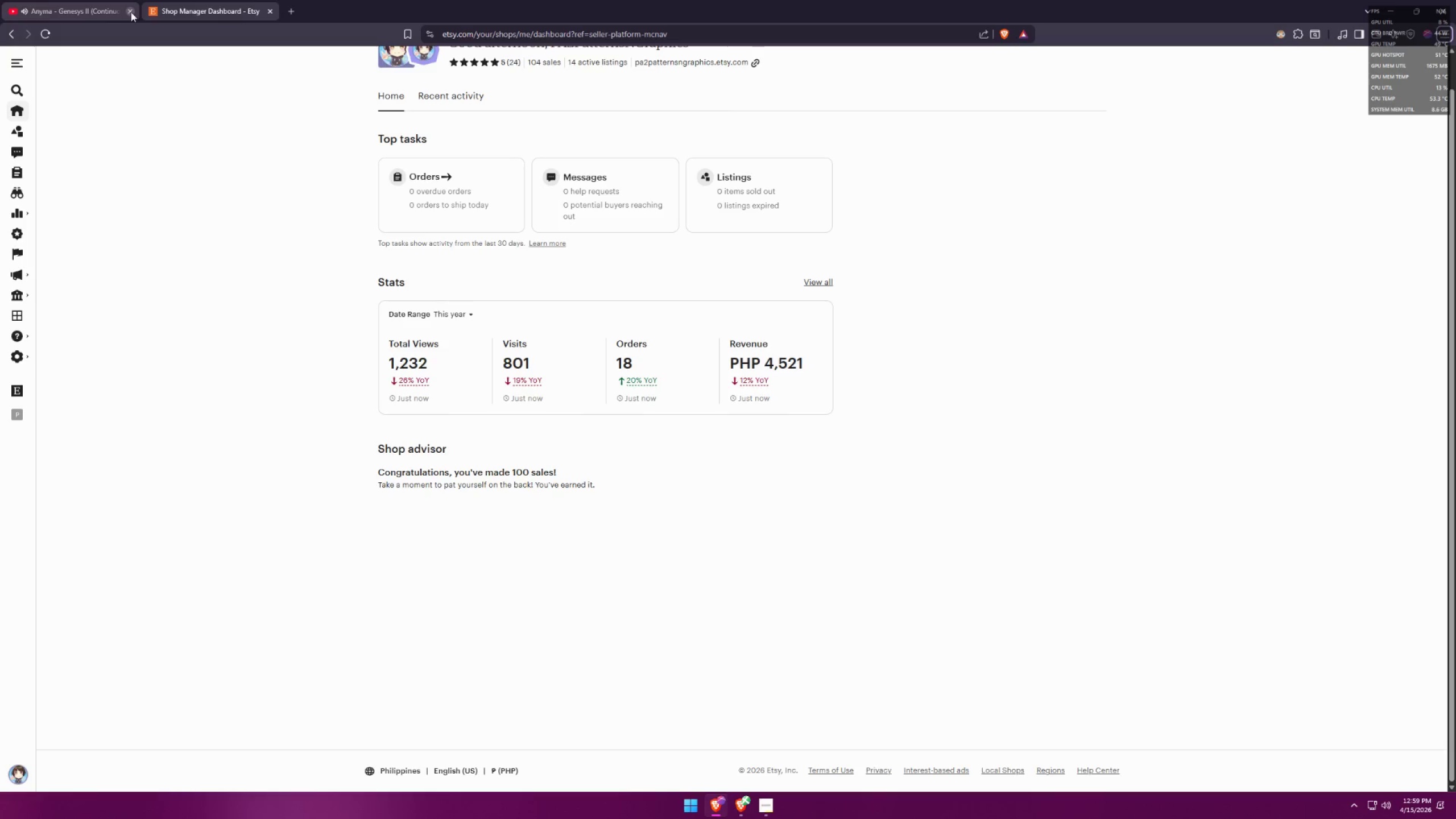 
left_click([131, 12])
 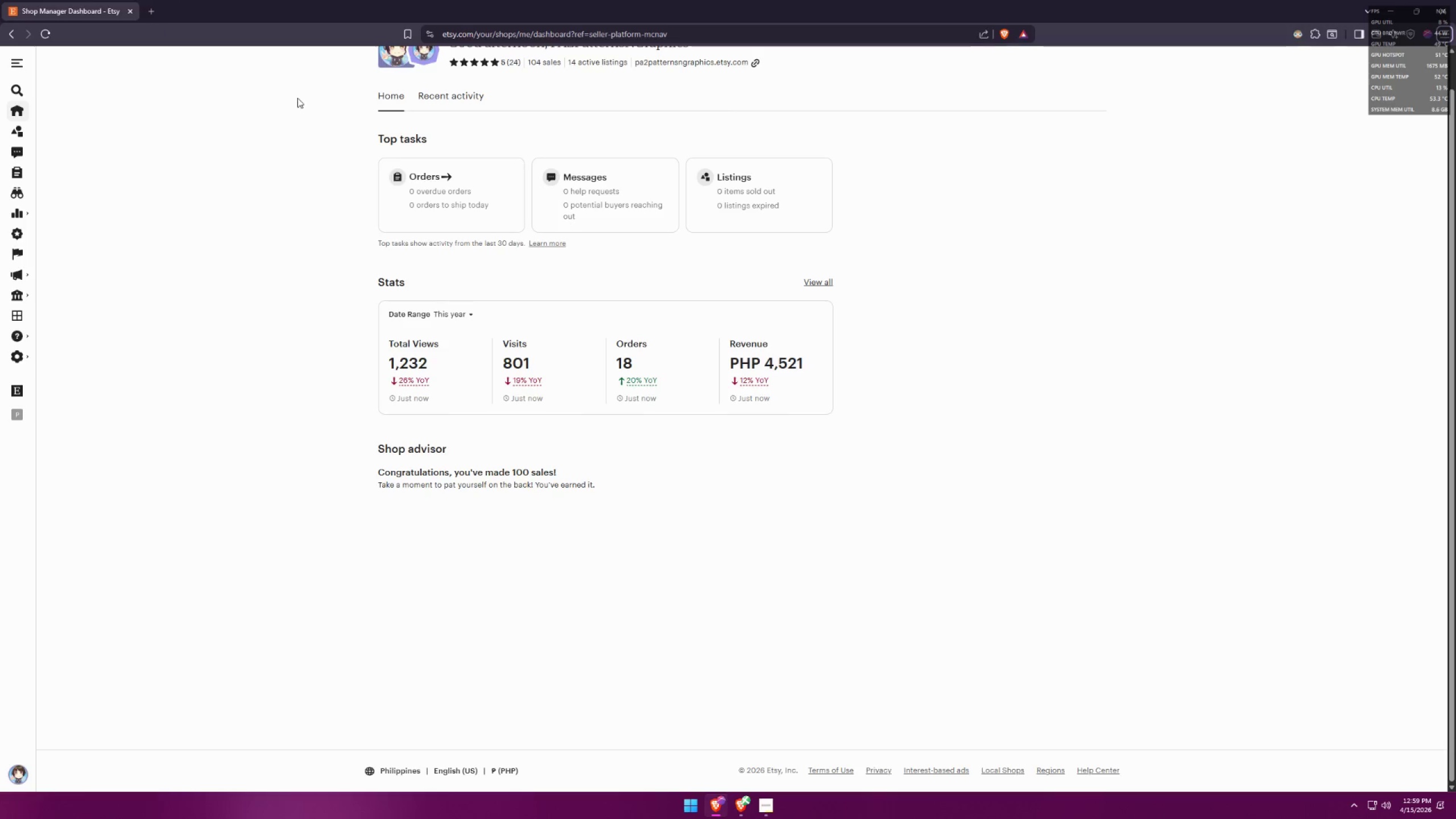 
key(Alt+AltLeft)
 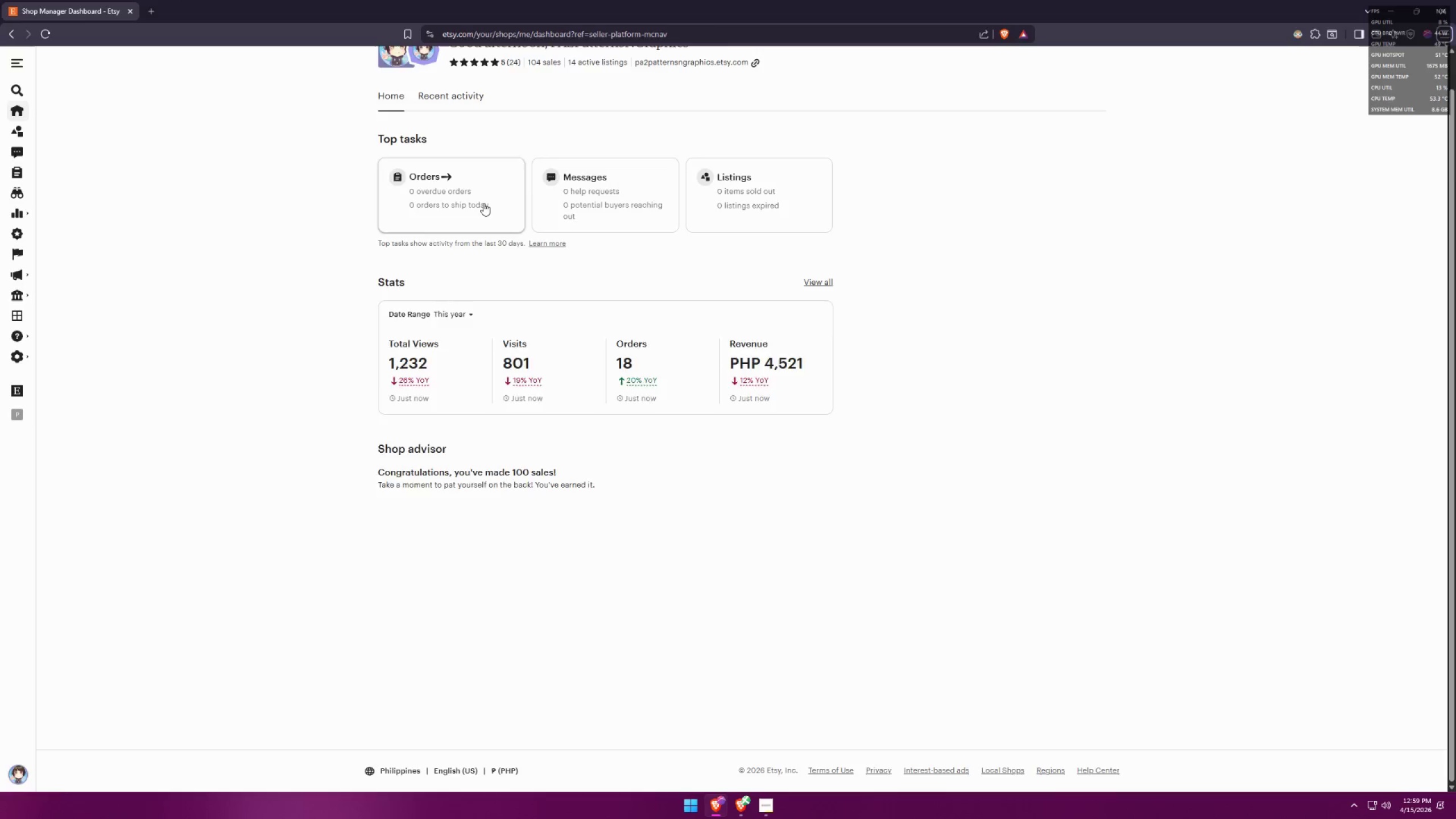 
key(Alt+Tab)
 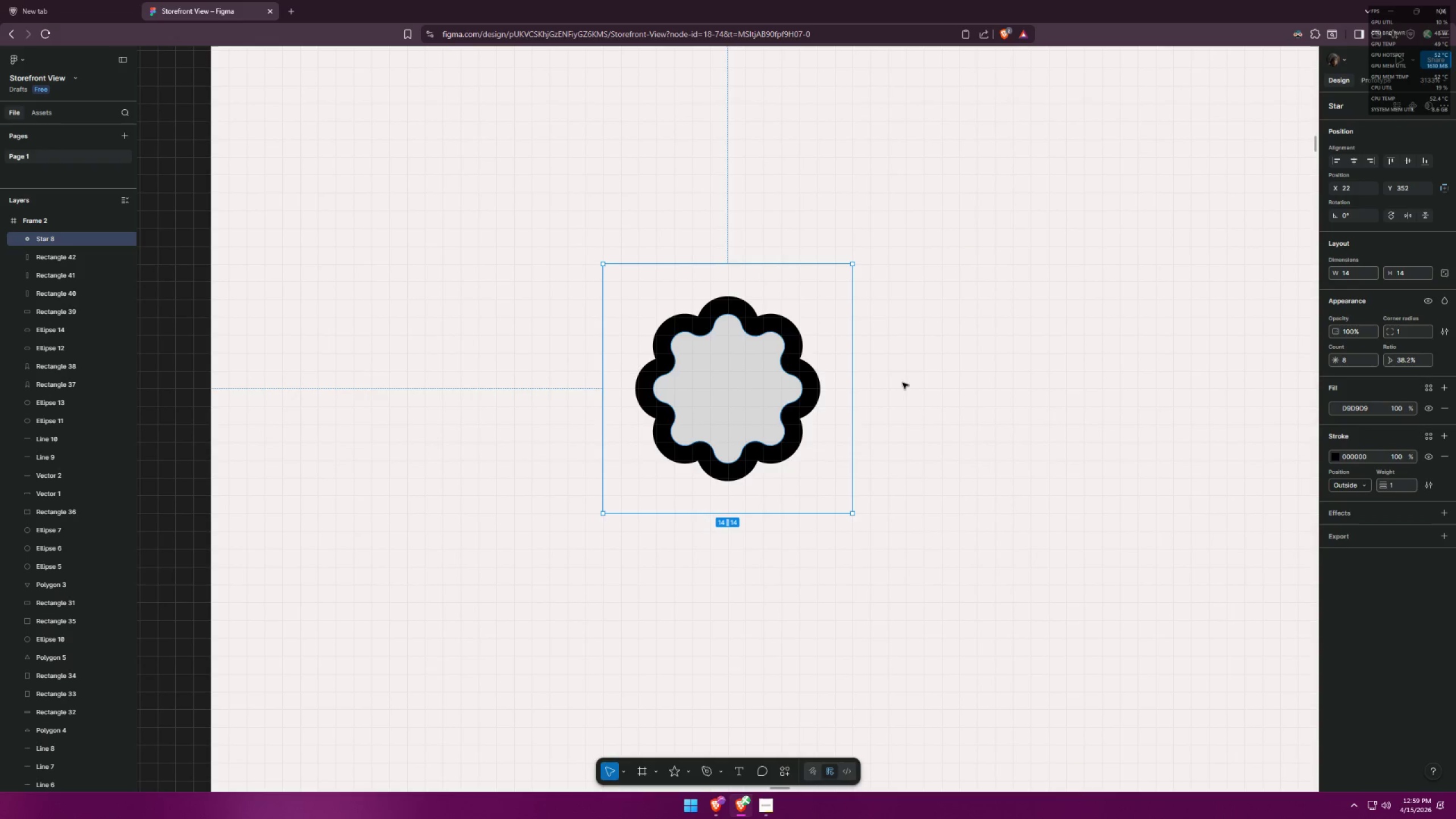 
wait(8.16)
 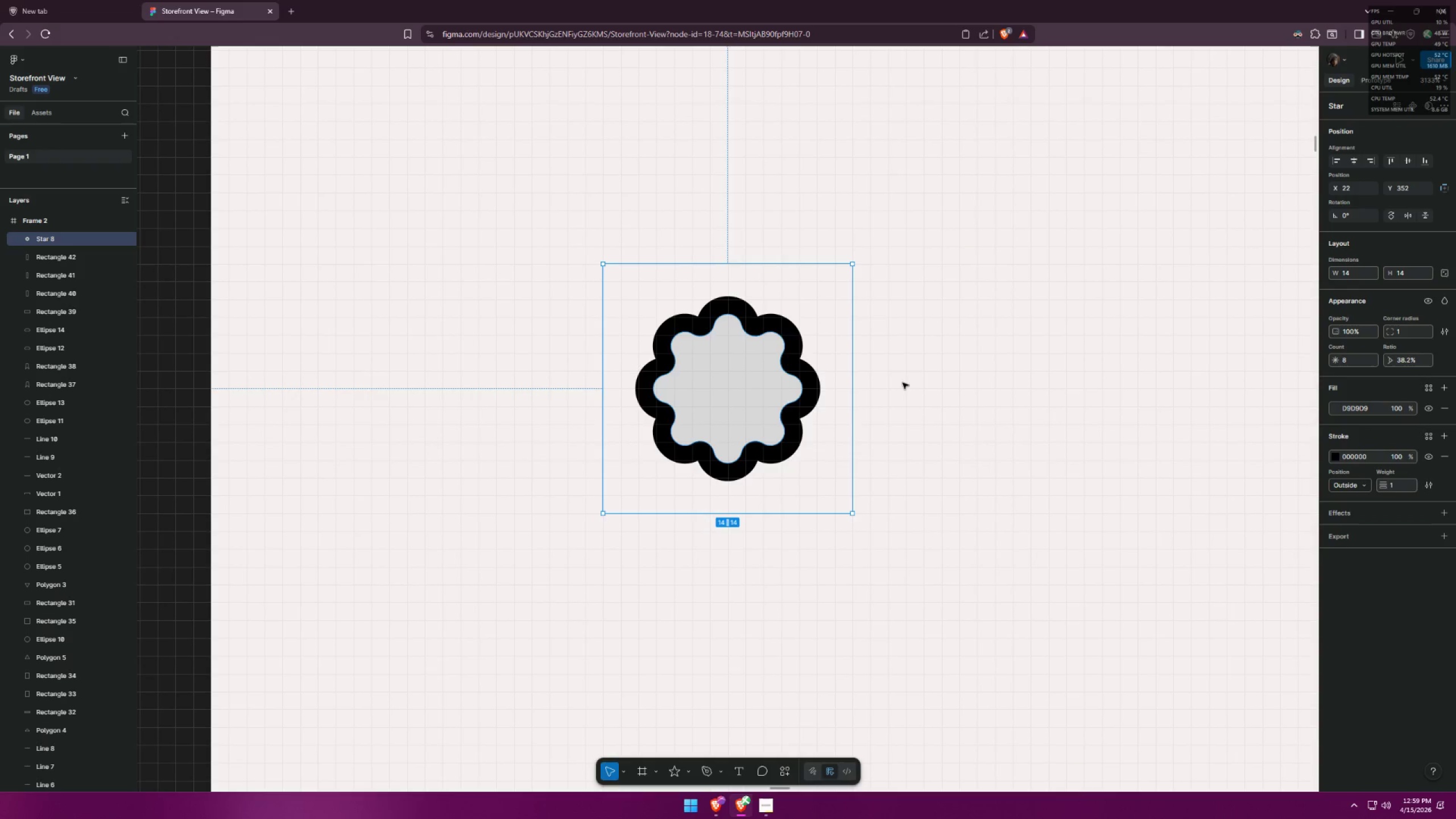 
left_click([894, 330])
 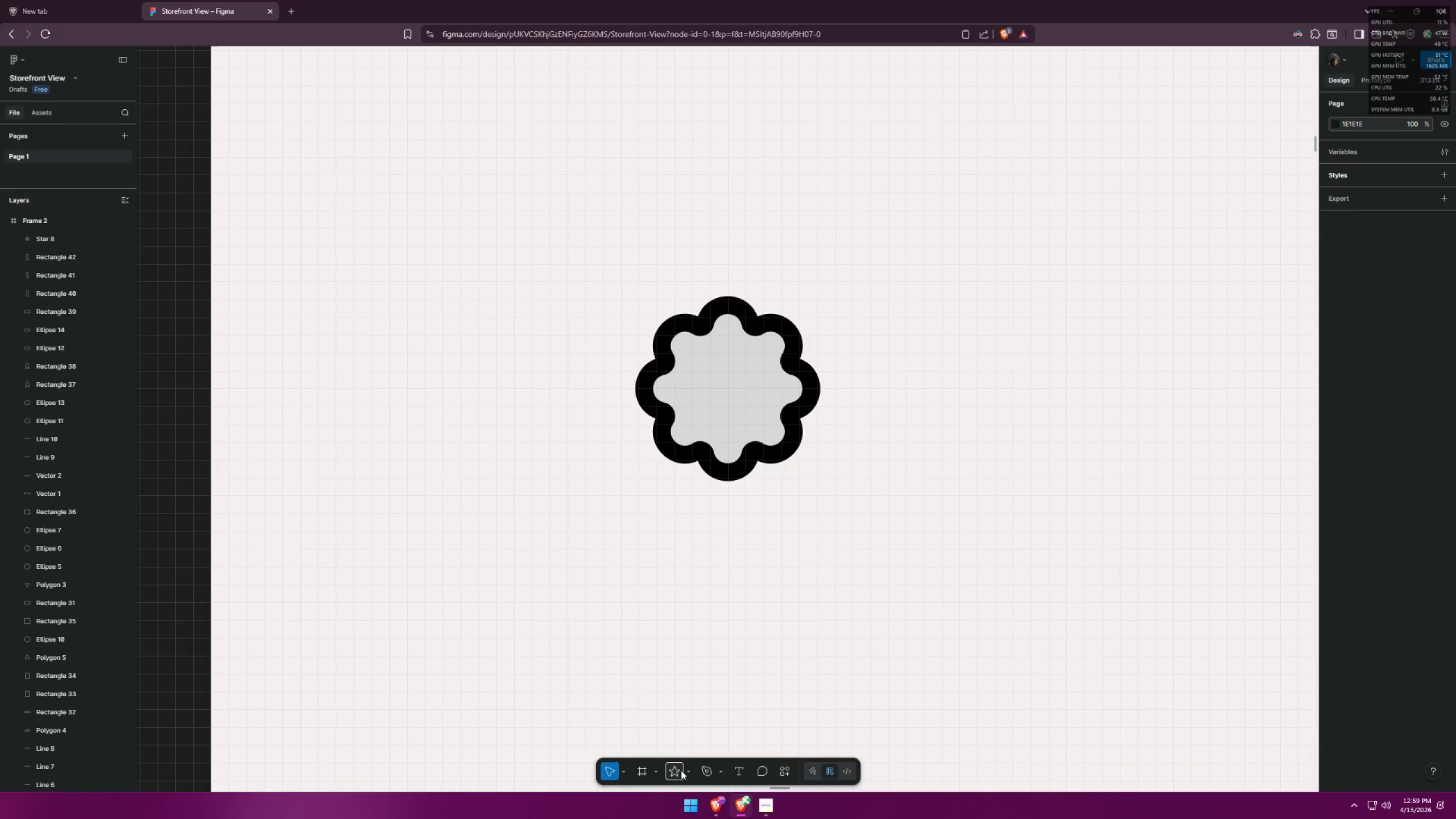 
double_click([867, 512])
 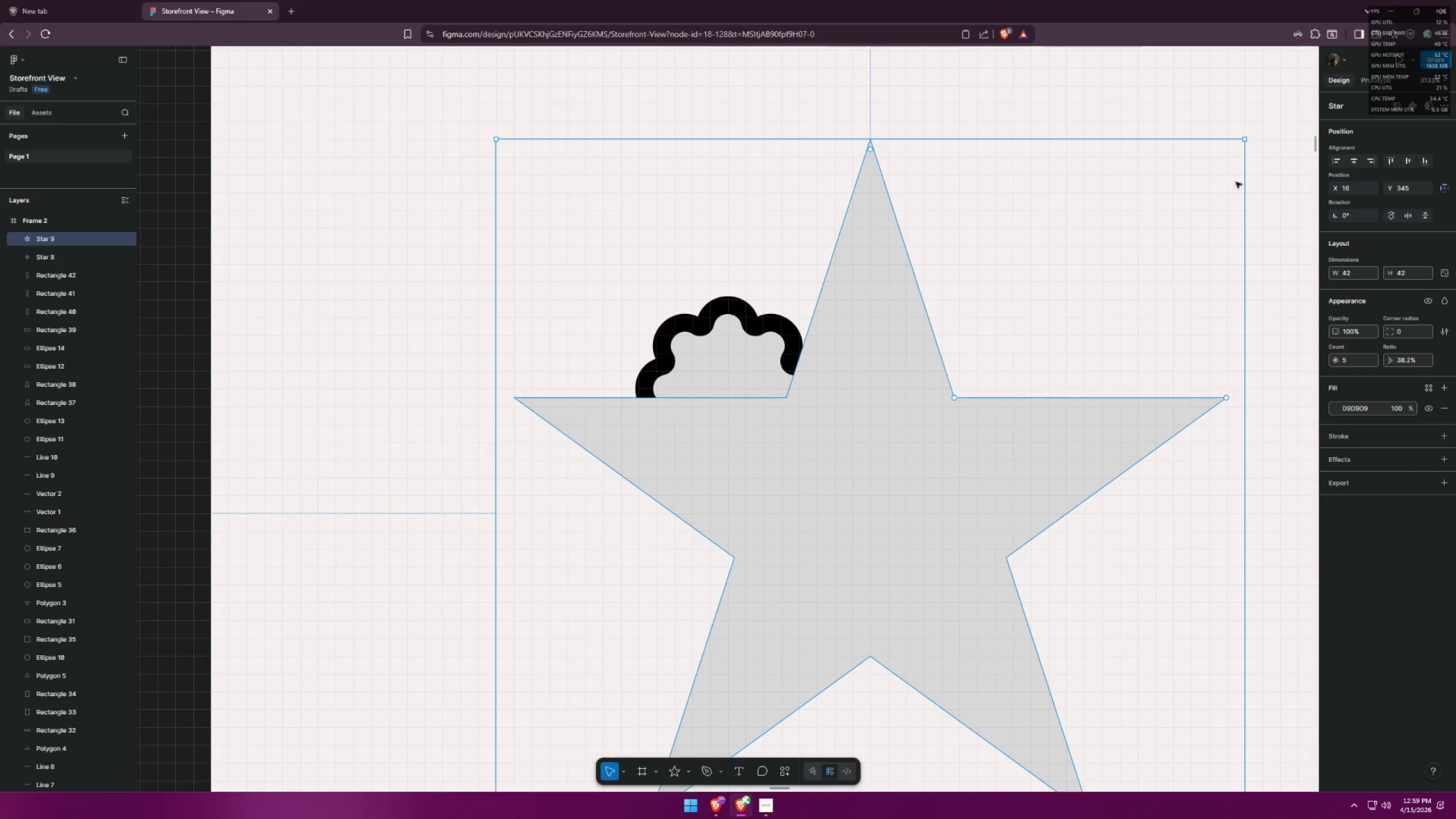 
hold_key(key=ShiftLeft, duration=1.5)
left_click_drag(start_coordinate=[1245, 138], to_coordinate=[689, 607])
 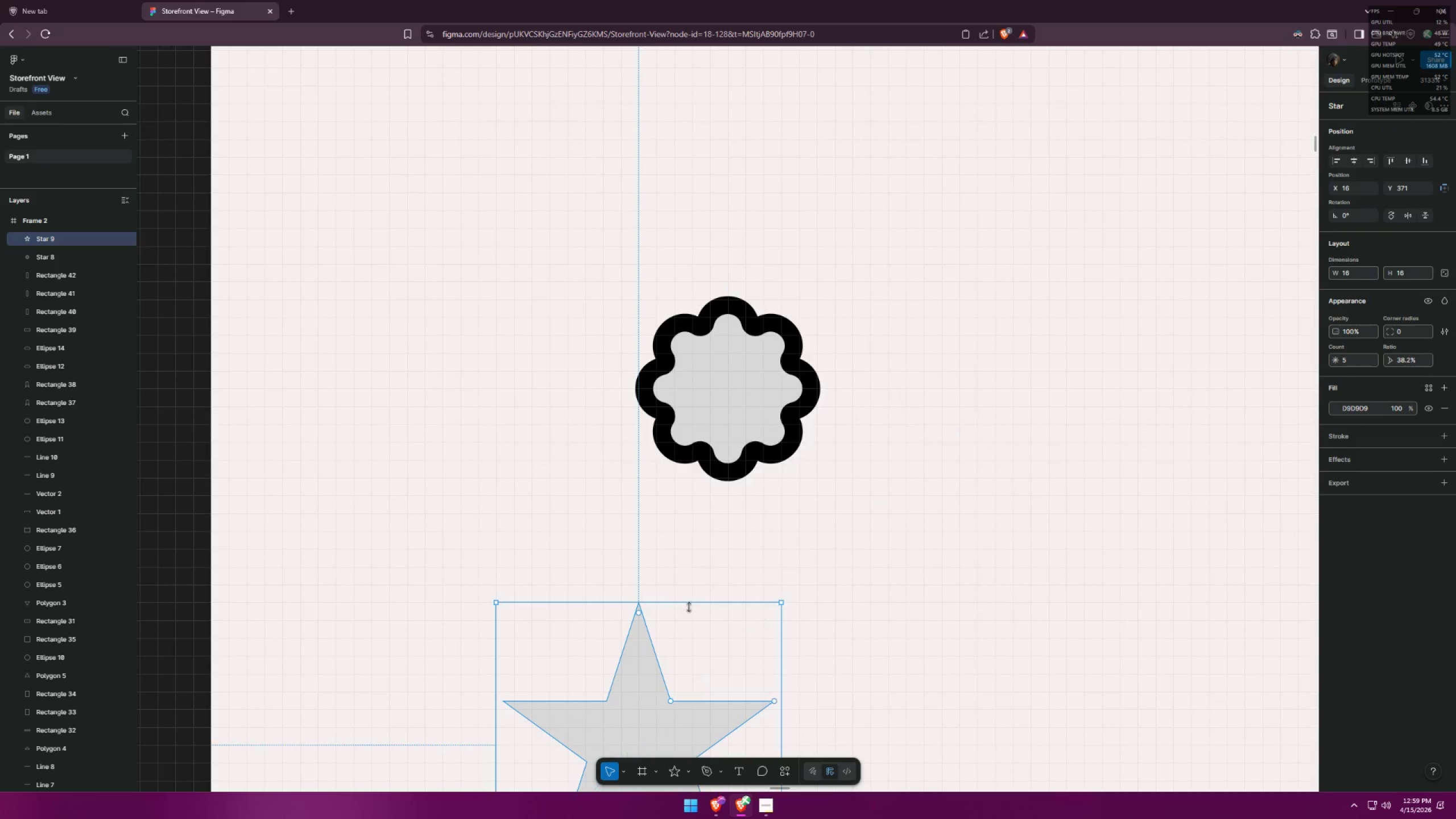 
key(Shift+ShiftLeft)
 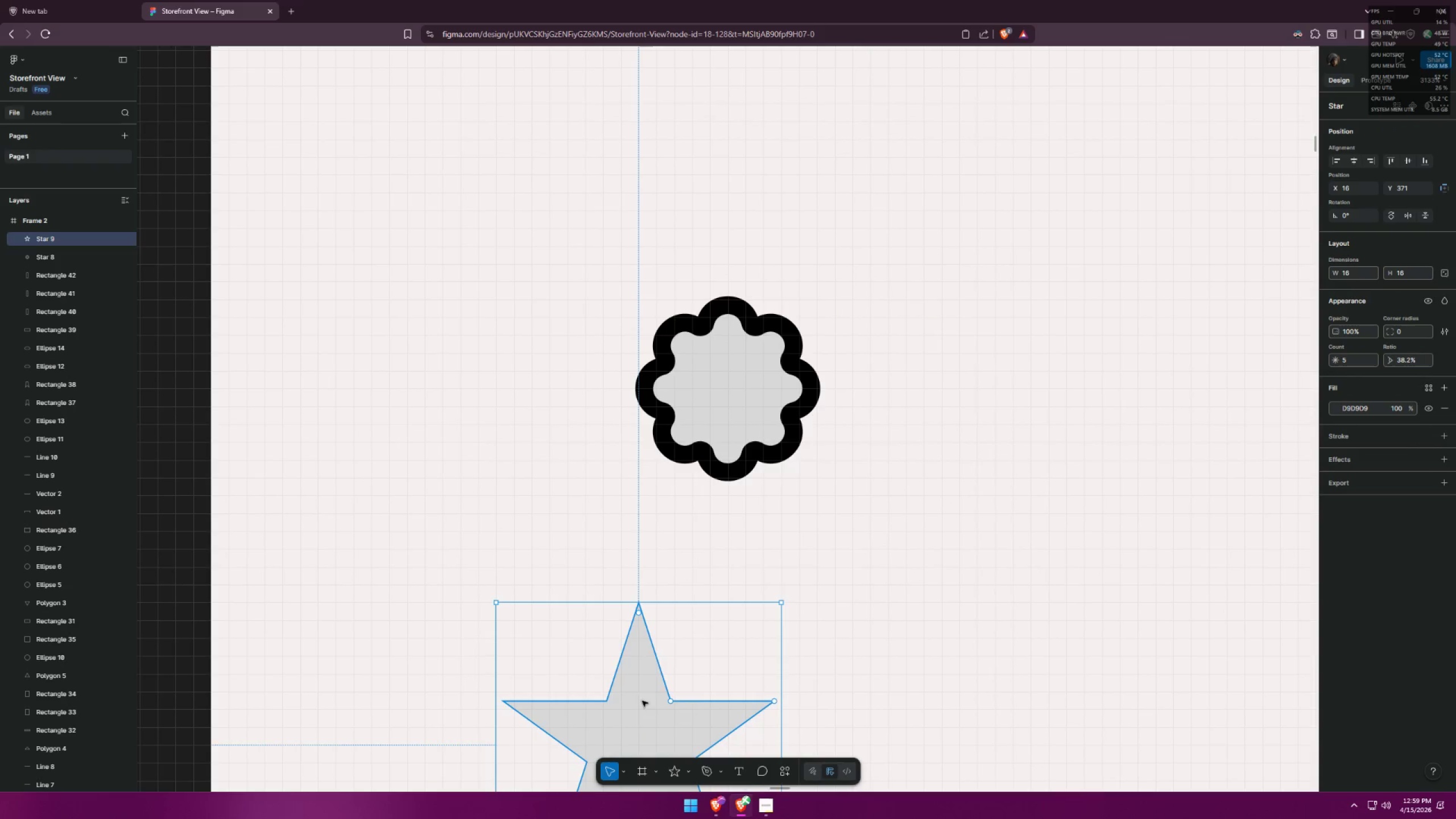 
left_click_drag(start_coordinate=[632, 713], to_coordinate=[942, 447])
 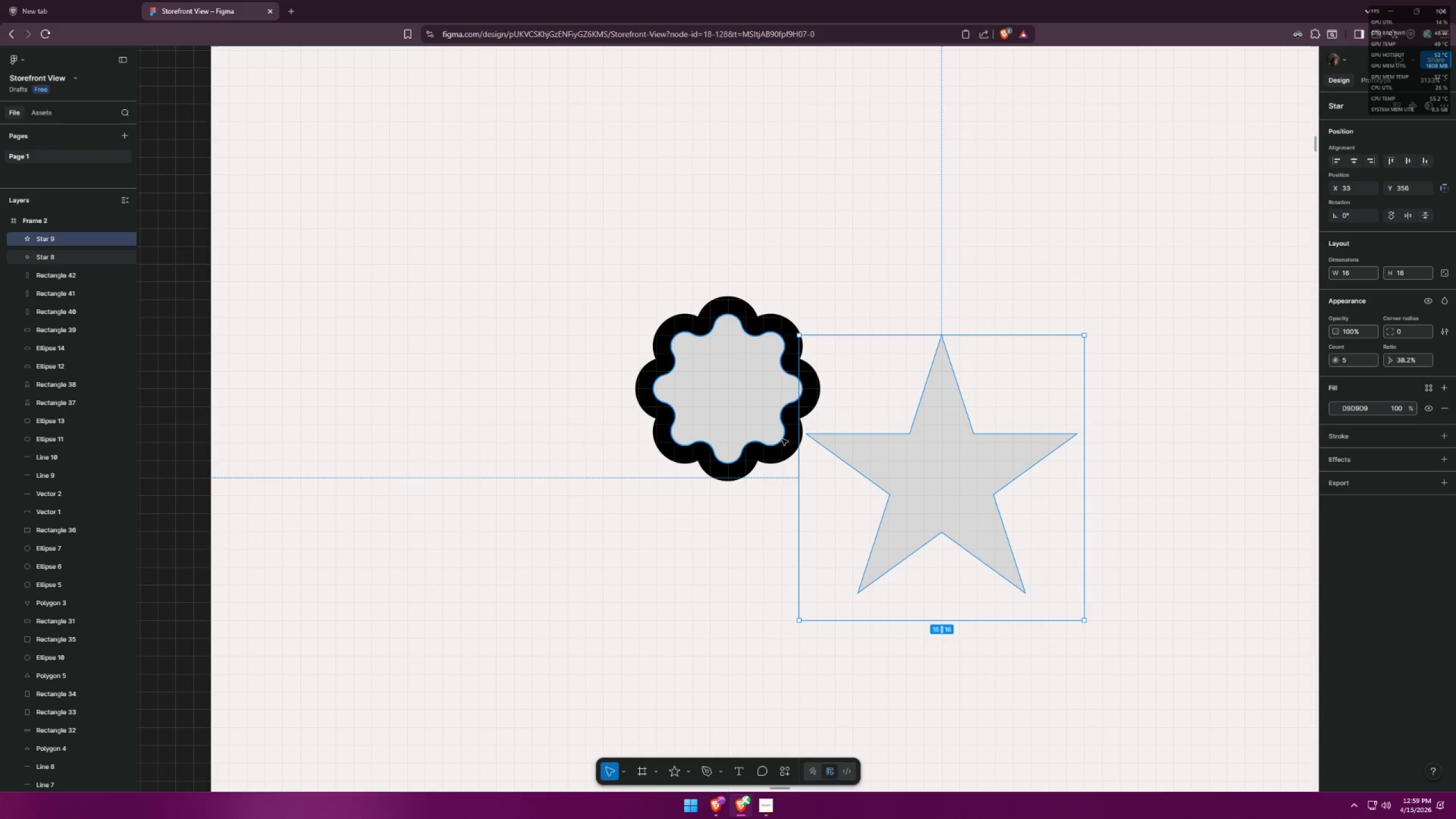 
left_click([782, 439])
 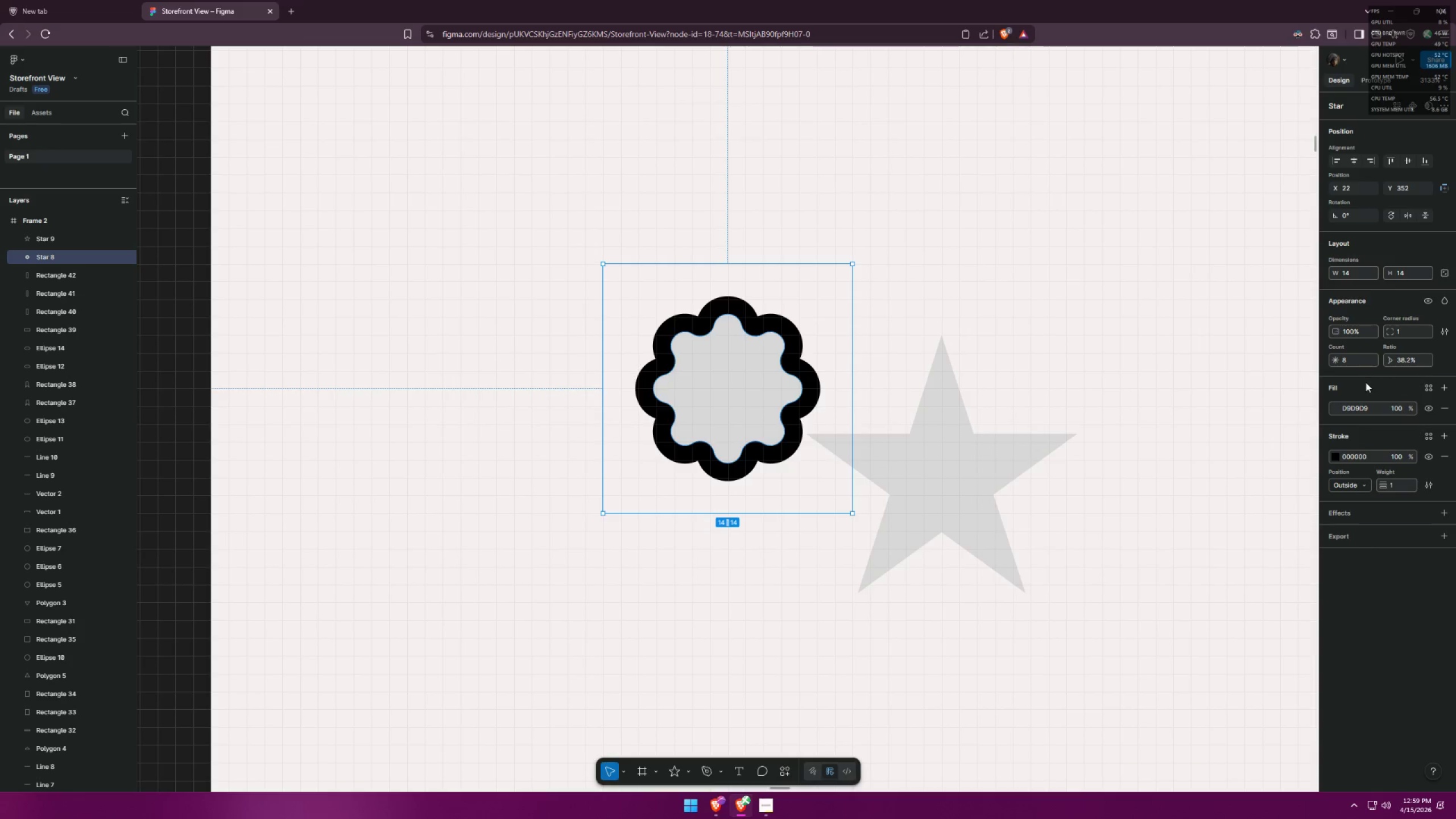 
wait(5.8)
 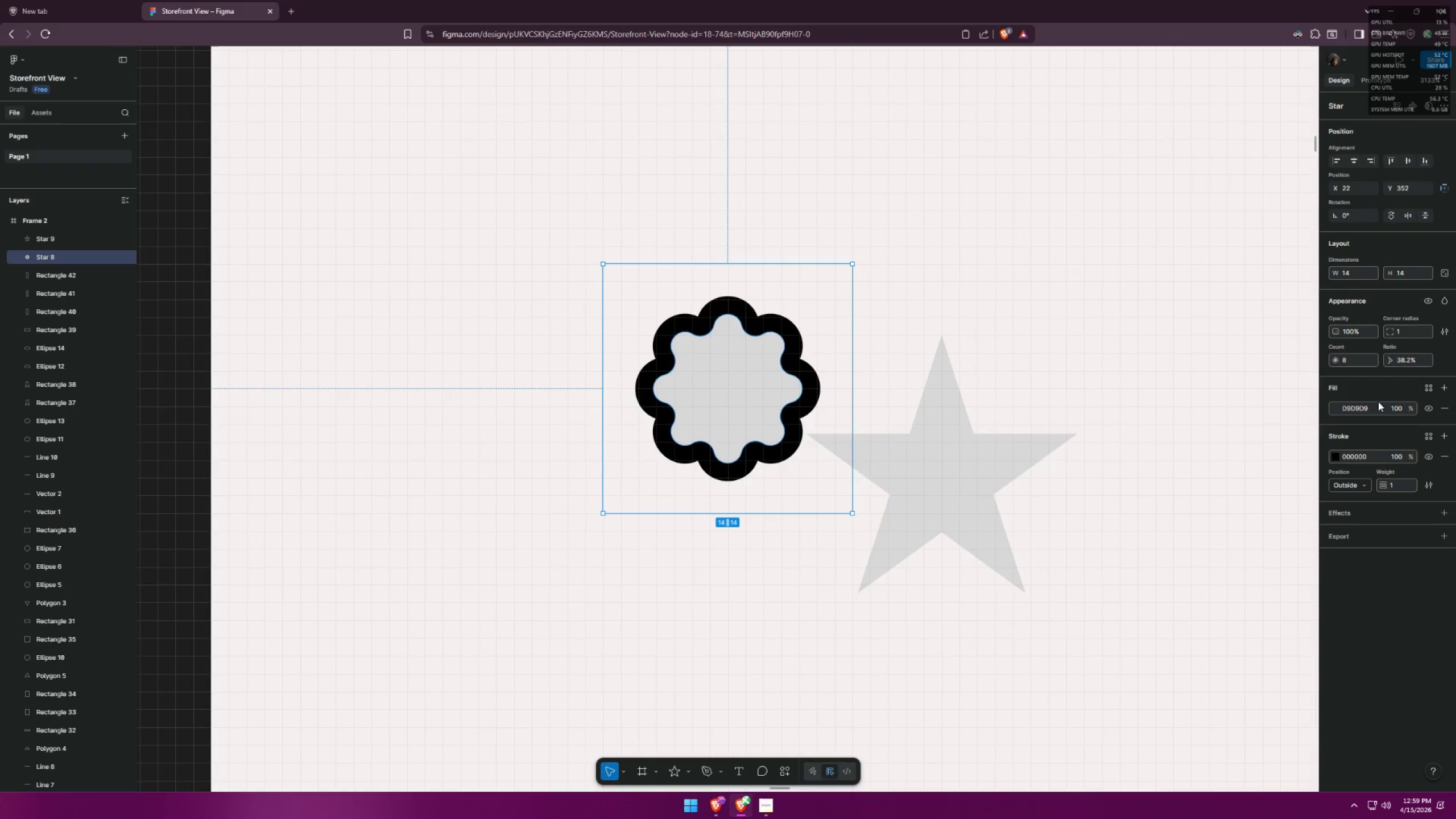 
left_click([1338, 408])
 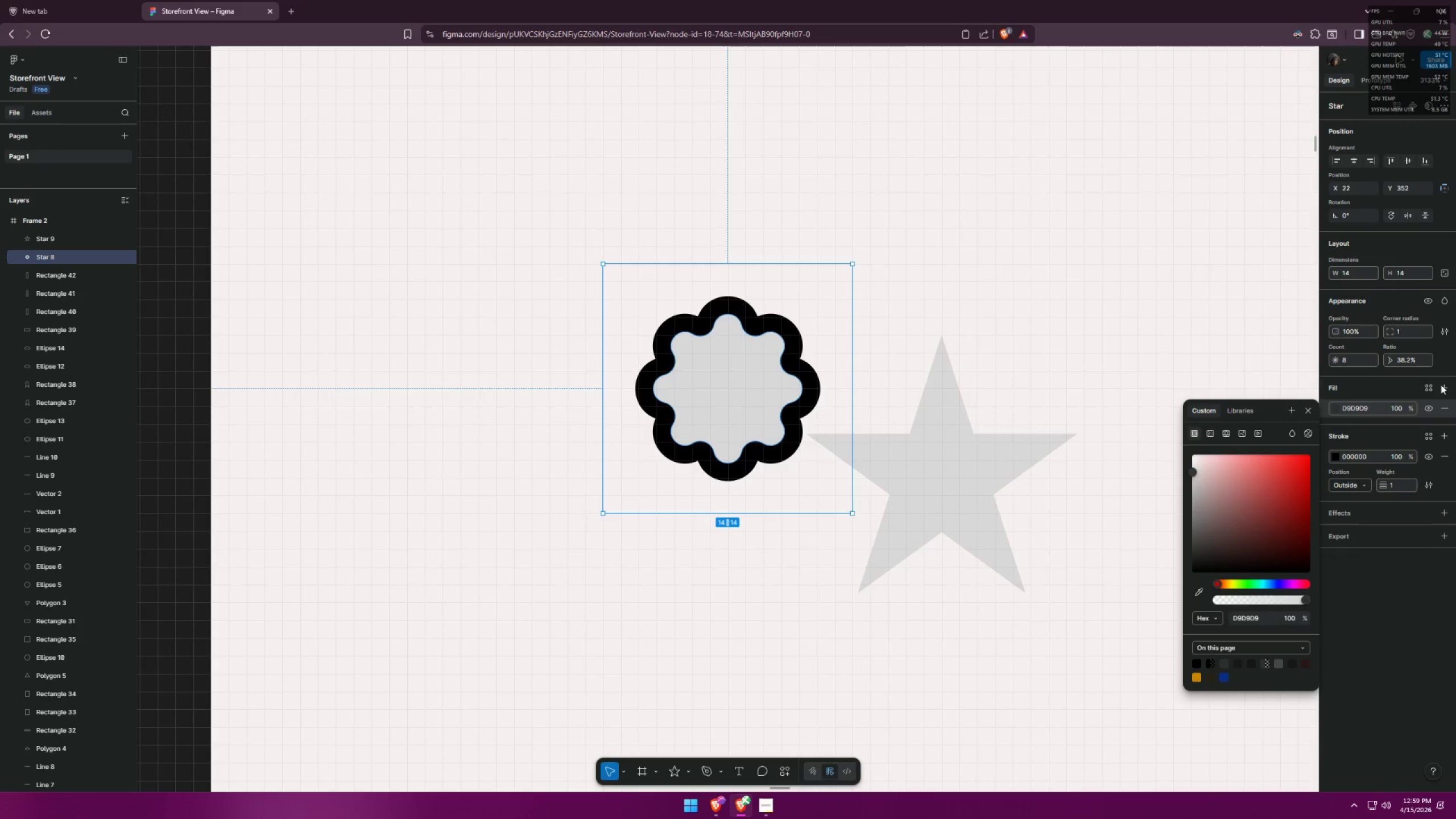 
left_click_drag(start_coordinate=[1222, 555], to_coordinate=[1128, 618])
 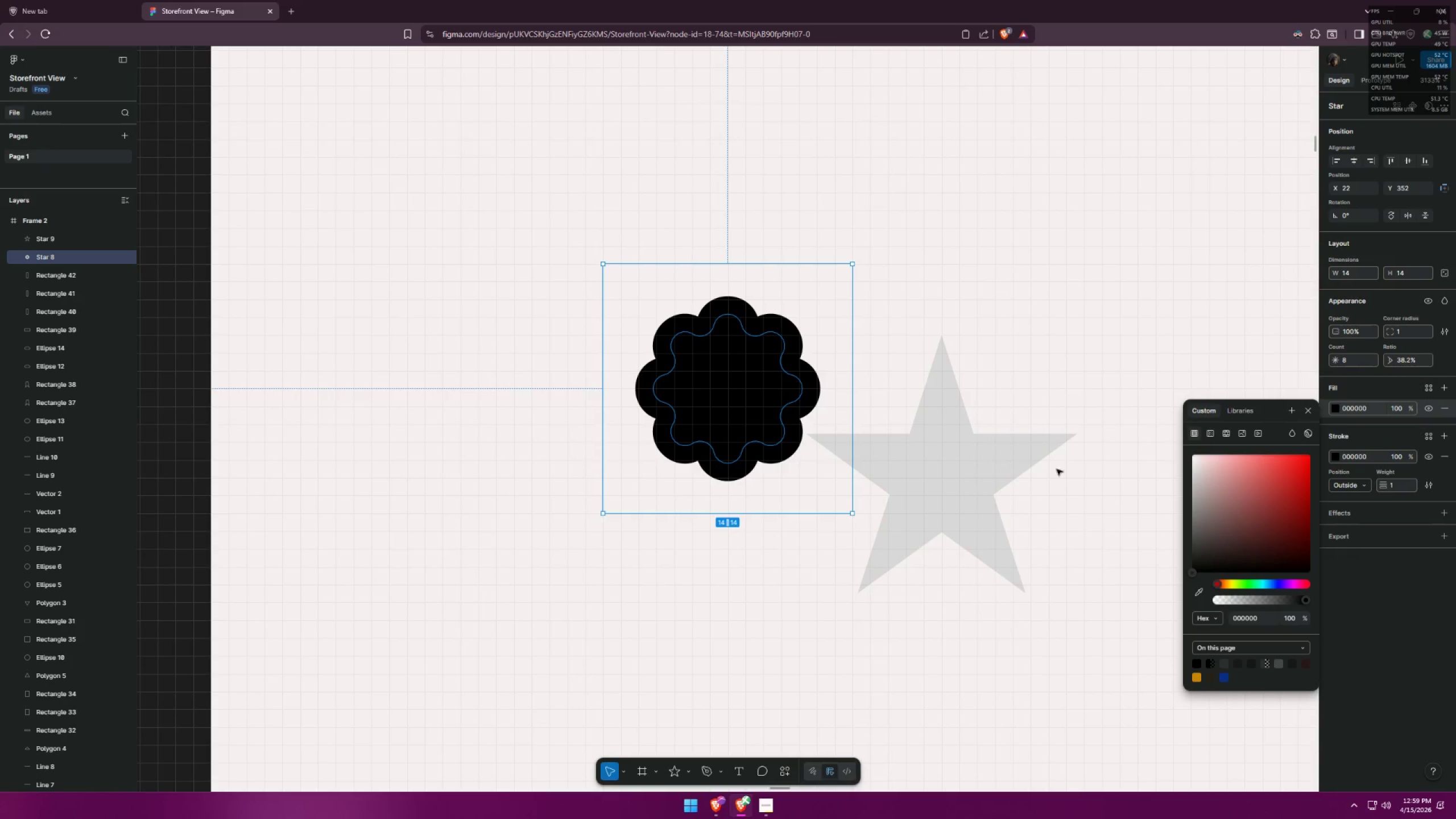 
left_click([1063, 449])
 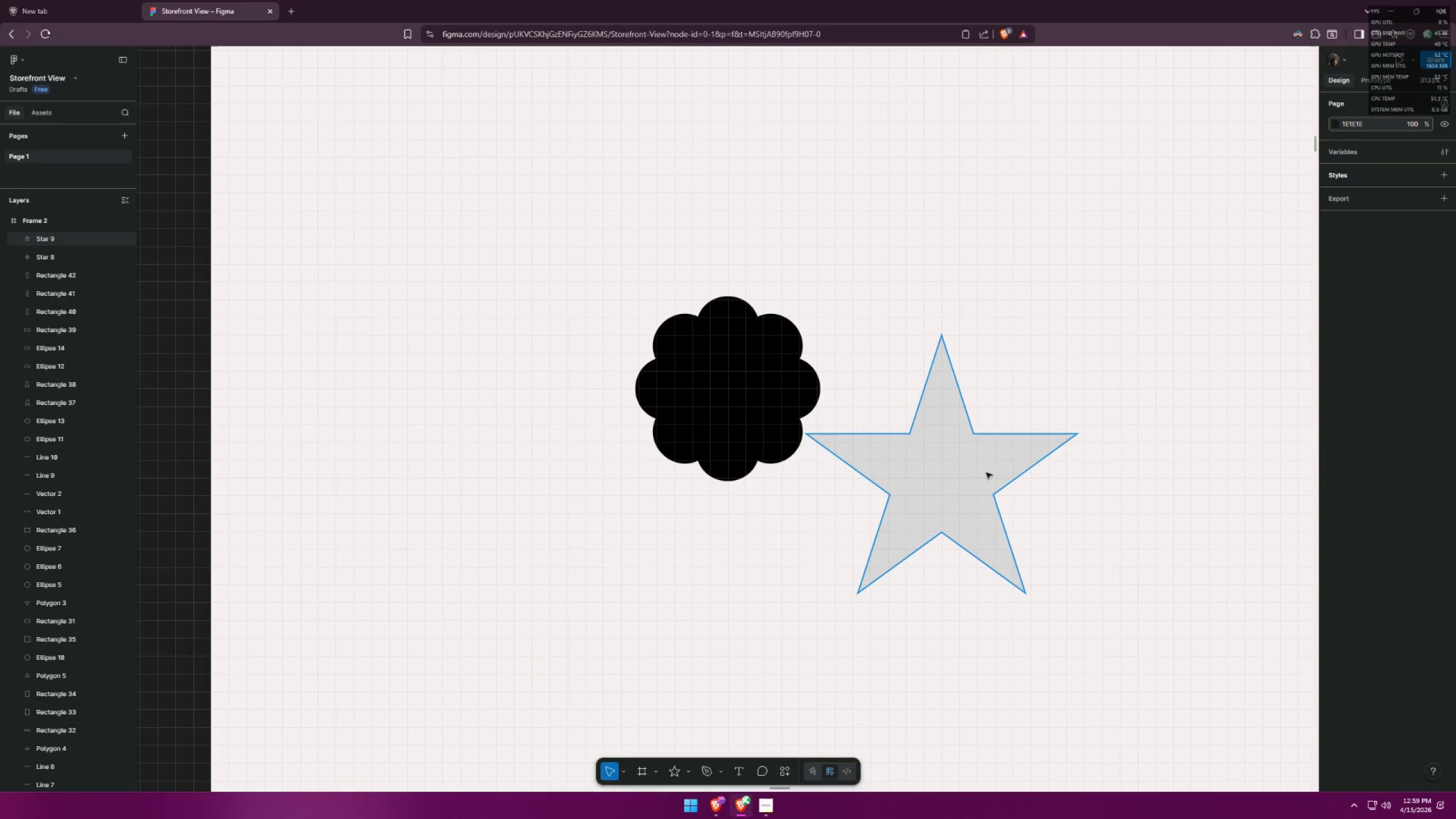 
left_click_drag(start_coordinate=[951, 485], to_coordinate=[805, 426])
 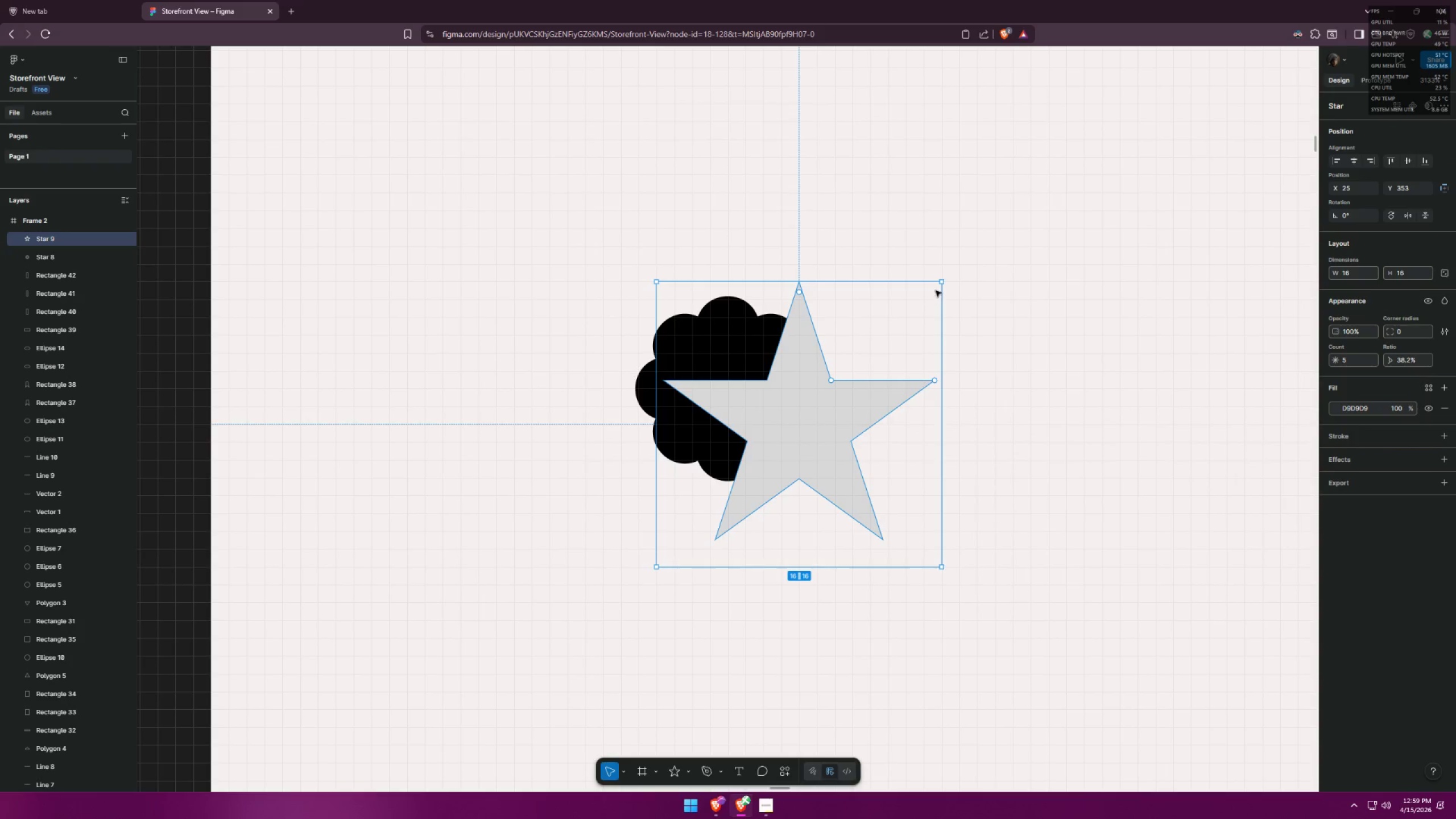 
hold_key(key=ControlLeft, duration=1.5)
 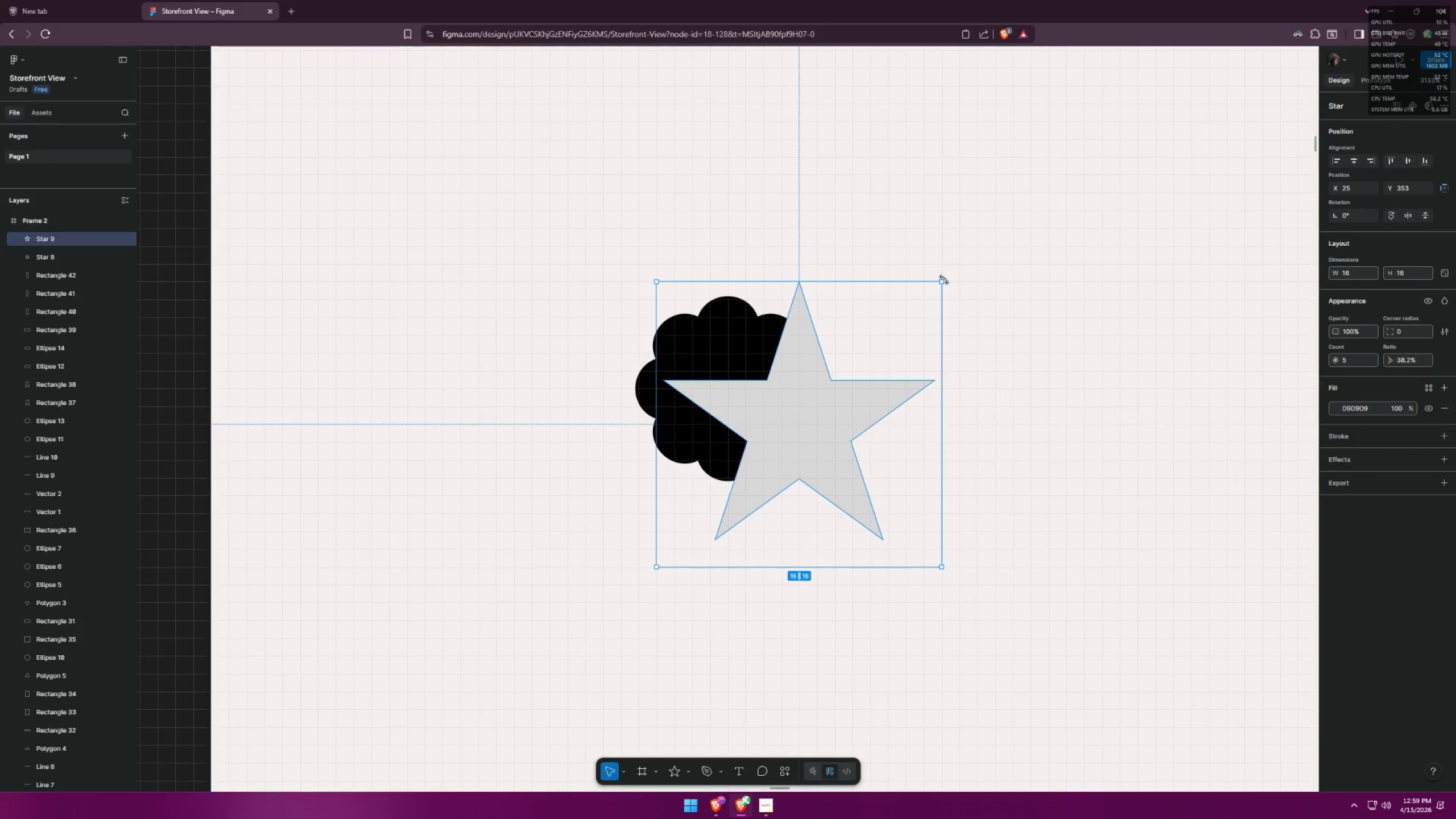 
hold_key(key=ControlLeft, duration=0.73)
 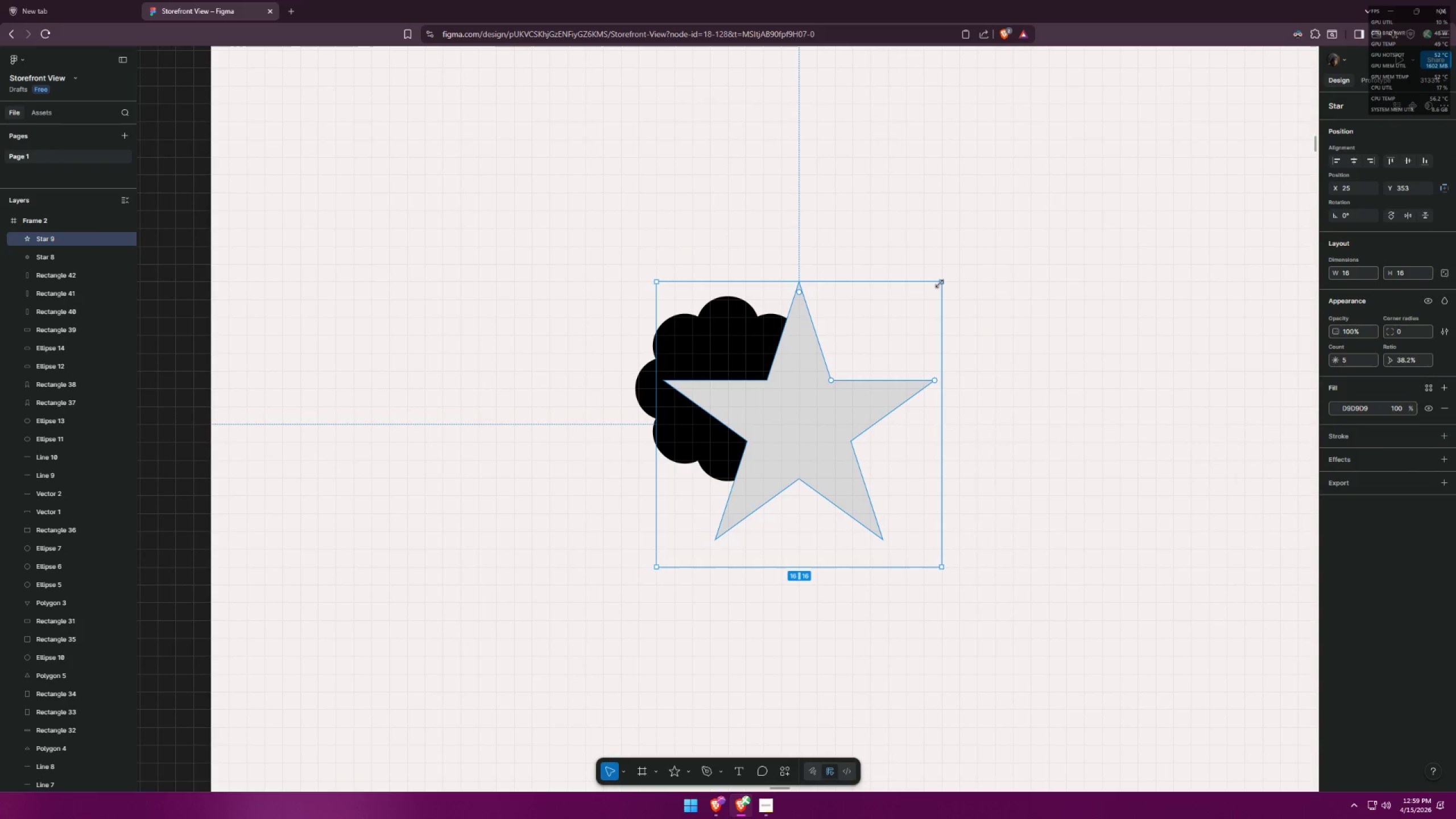 
left_click_drag(start_coordinate=[940, 284], to_coordinate=[774, 432])
 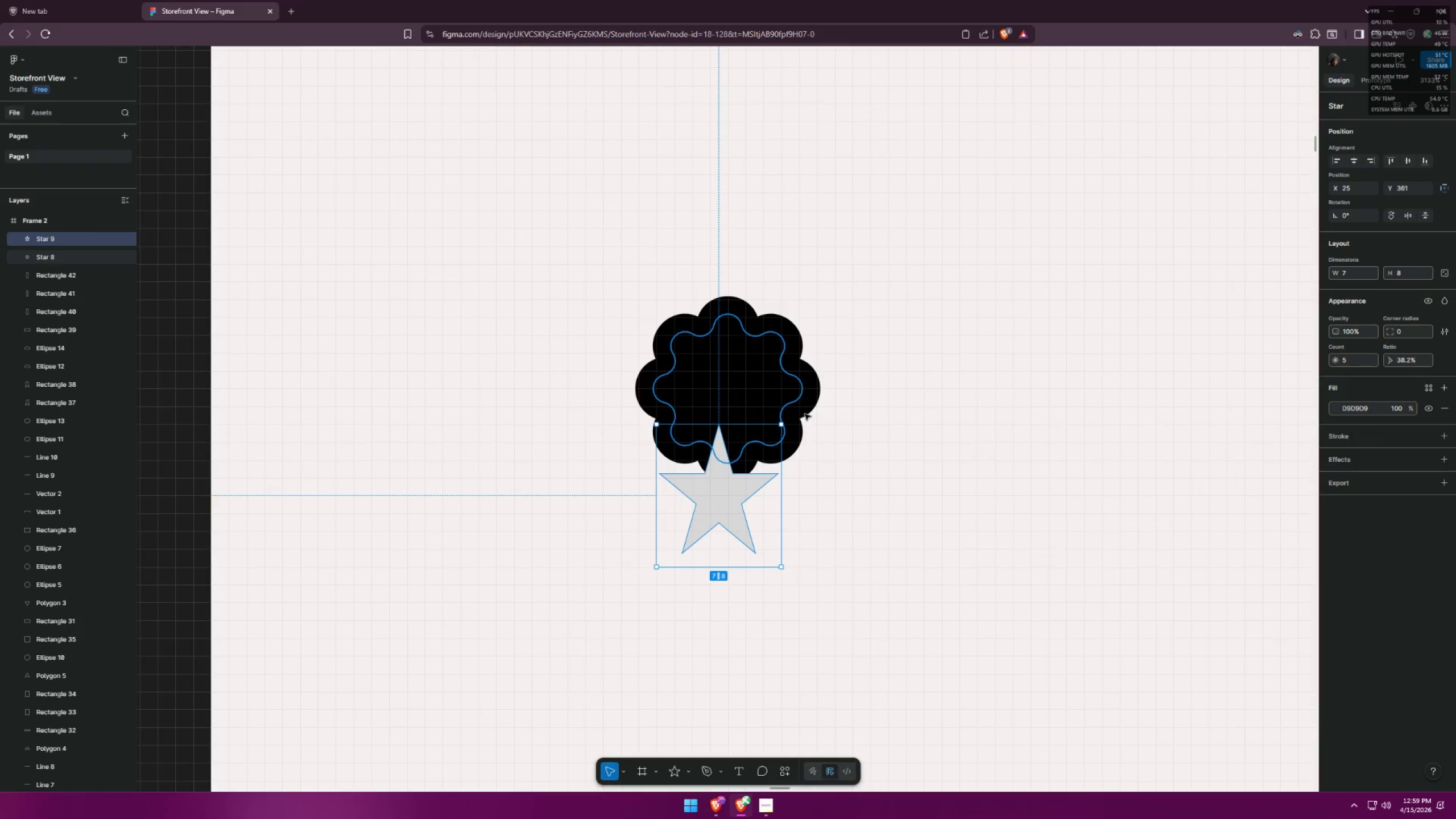 
hold_key(key=ControlLeft, duration=0.88)
 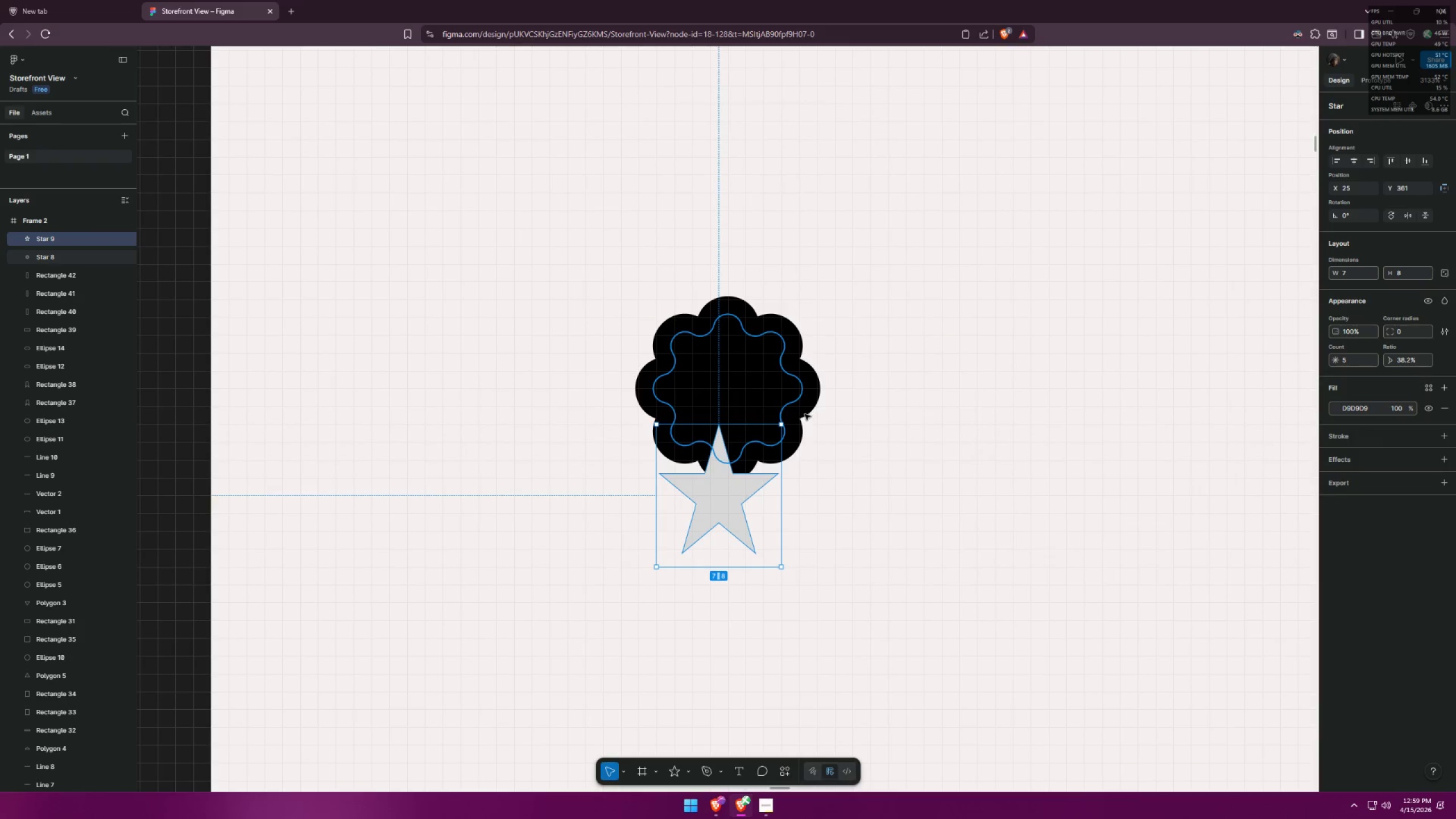 
key(Control+ControlLeft)
 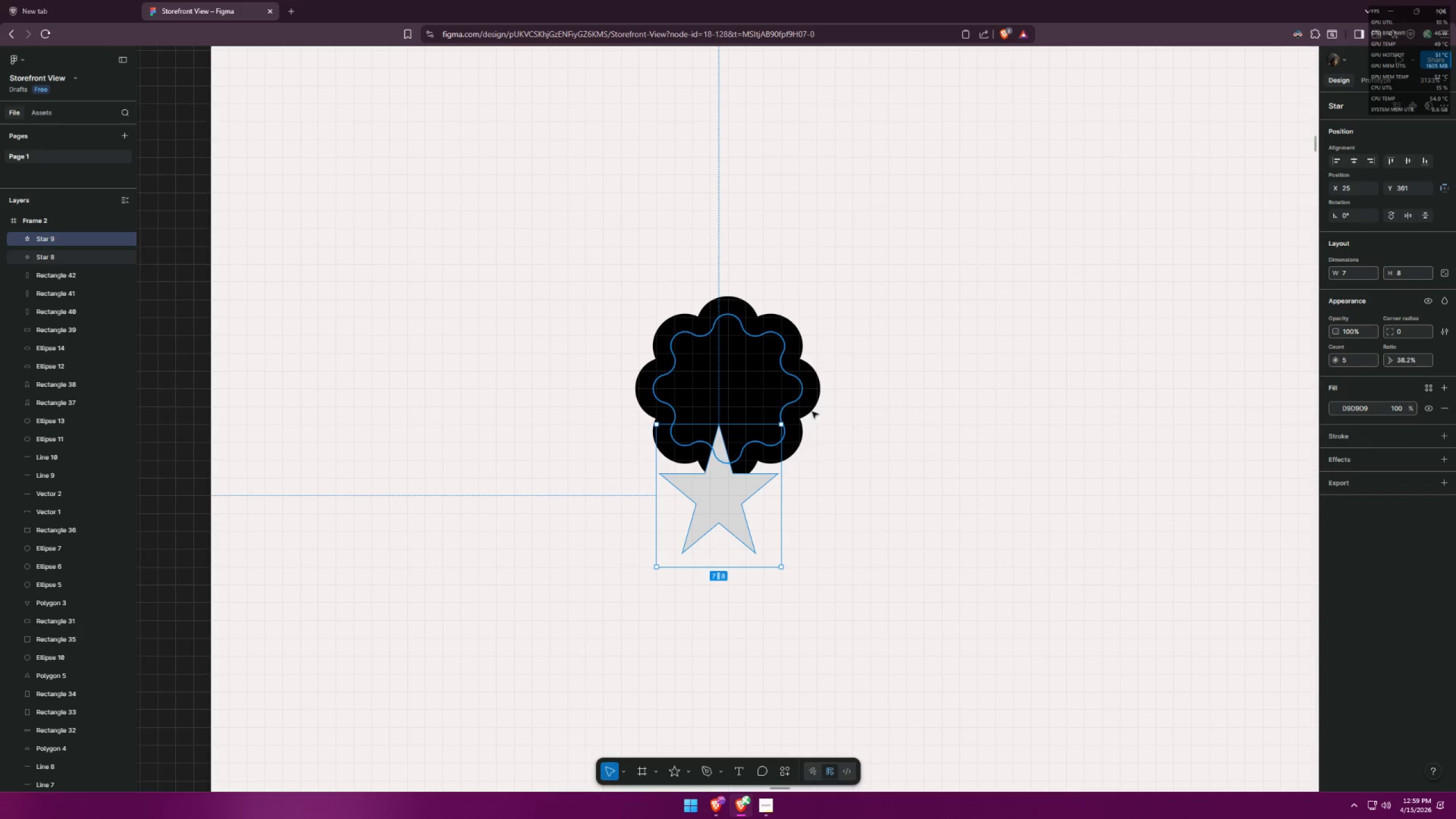 
key(Control+Z)
 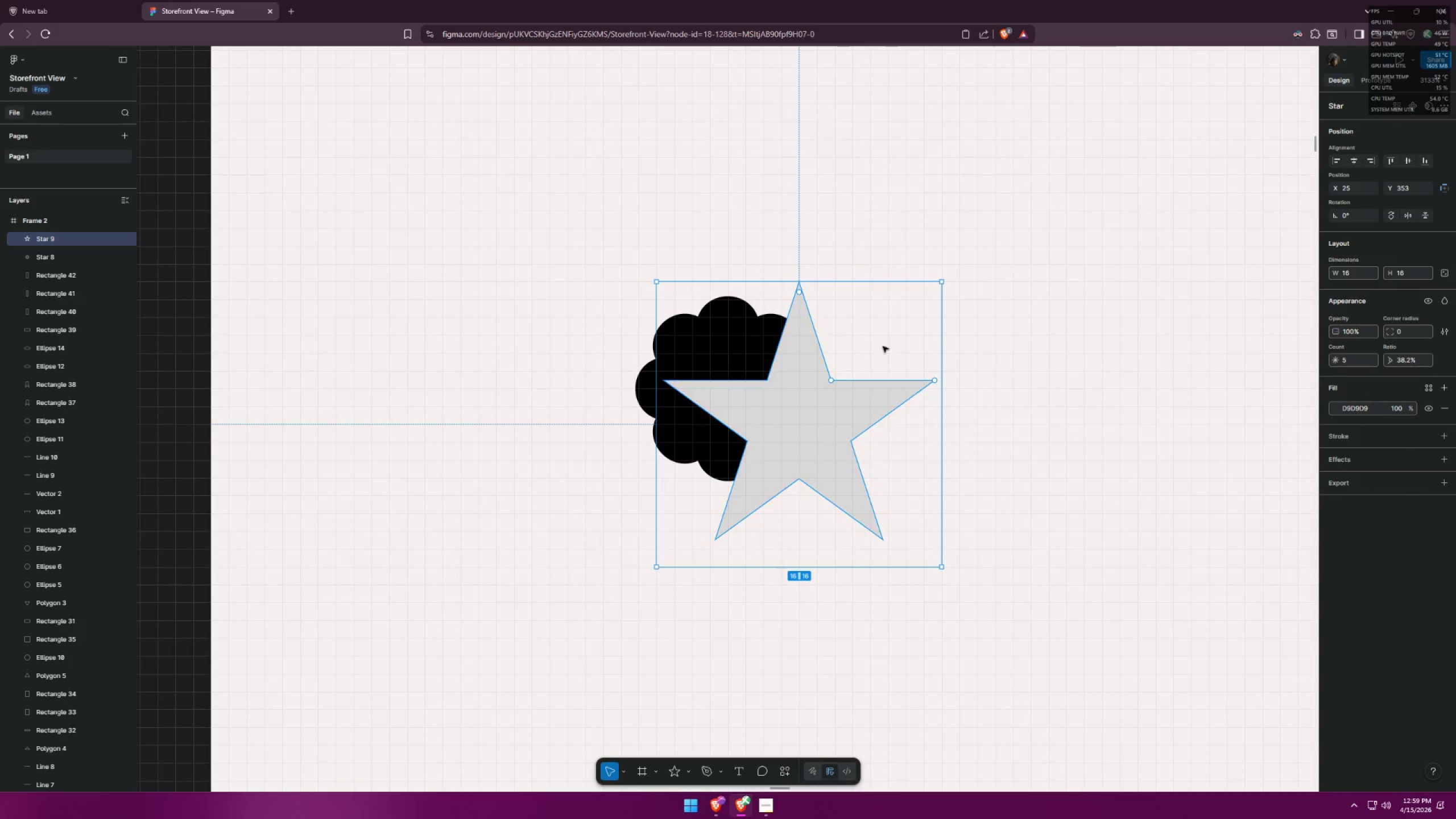 
hold_key(key=AltLeft, duration=1.25)
left_click_drag(start_coordinate=[944, 281], to_coordinate=[763, 481])
 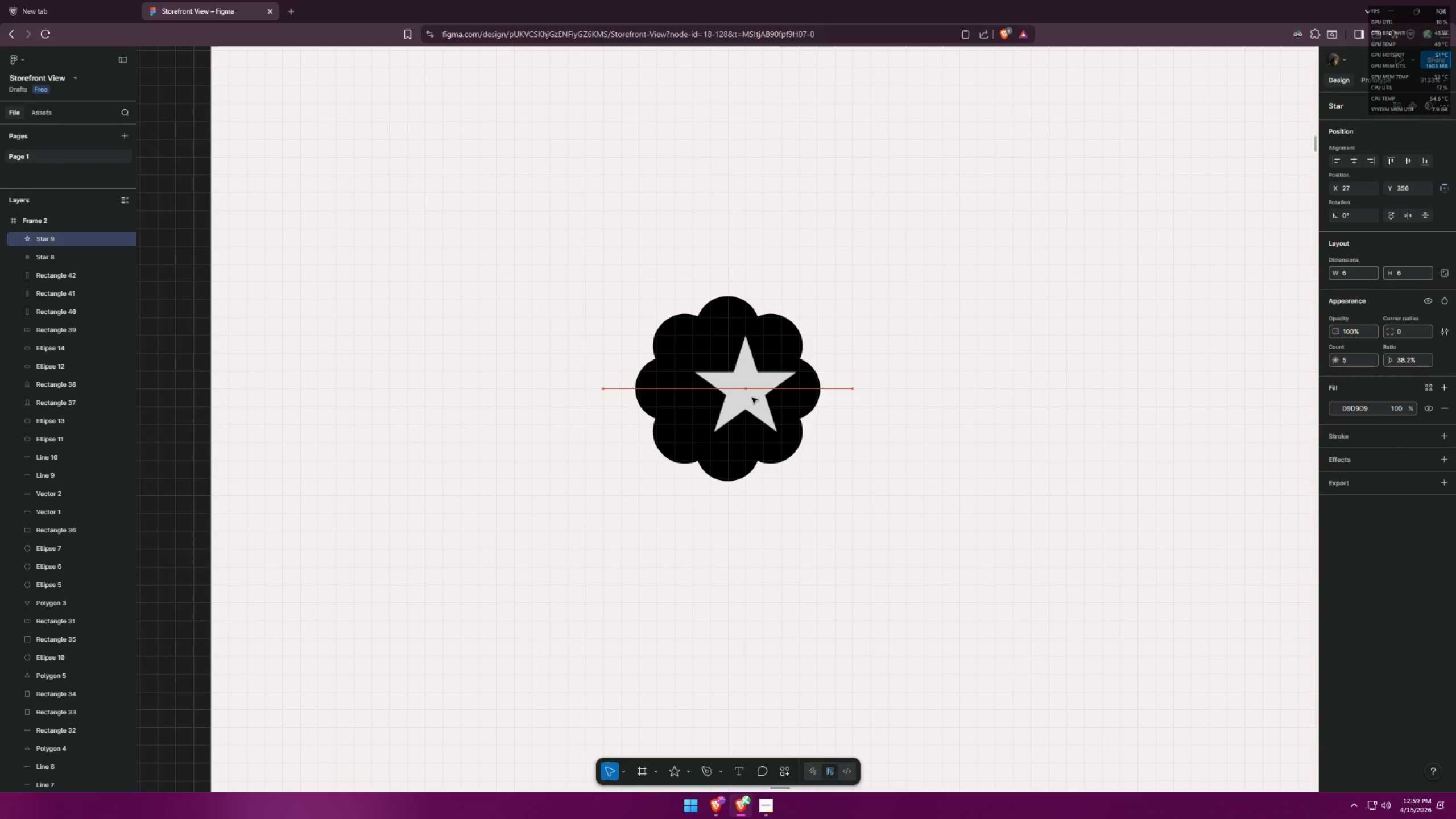 
hold_key(key=ShiftLeft, duration=0.83)
 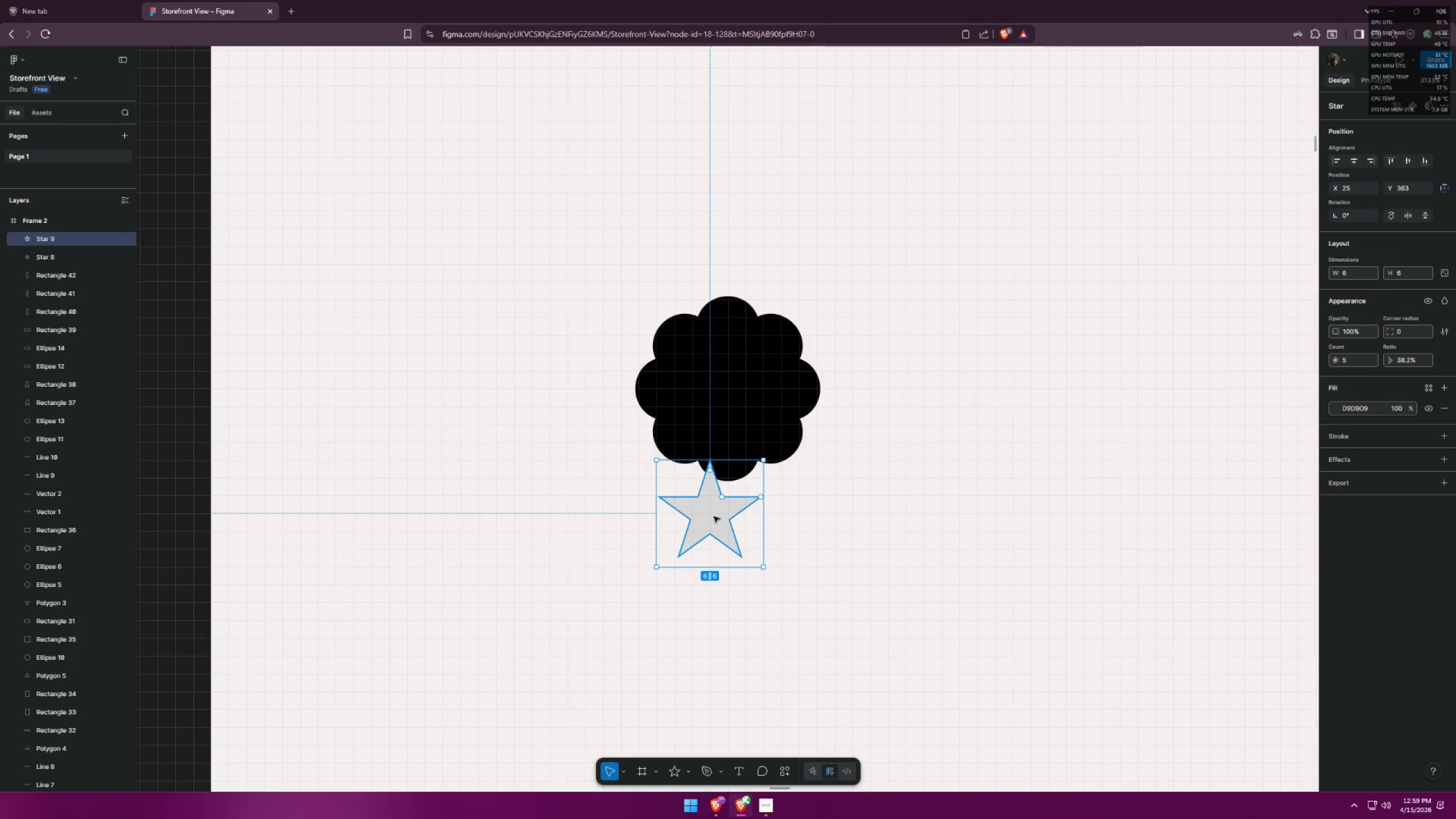 
left_click_drag(start_coordinate=[714, 516], to_coordinate=[732, 392])
 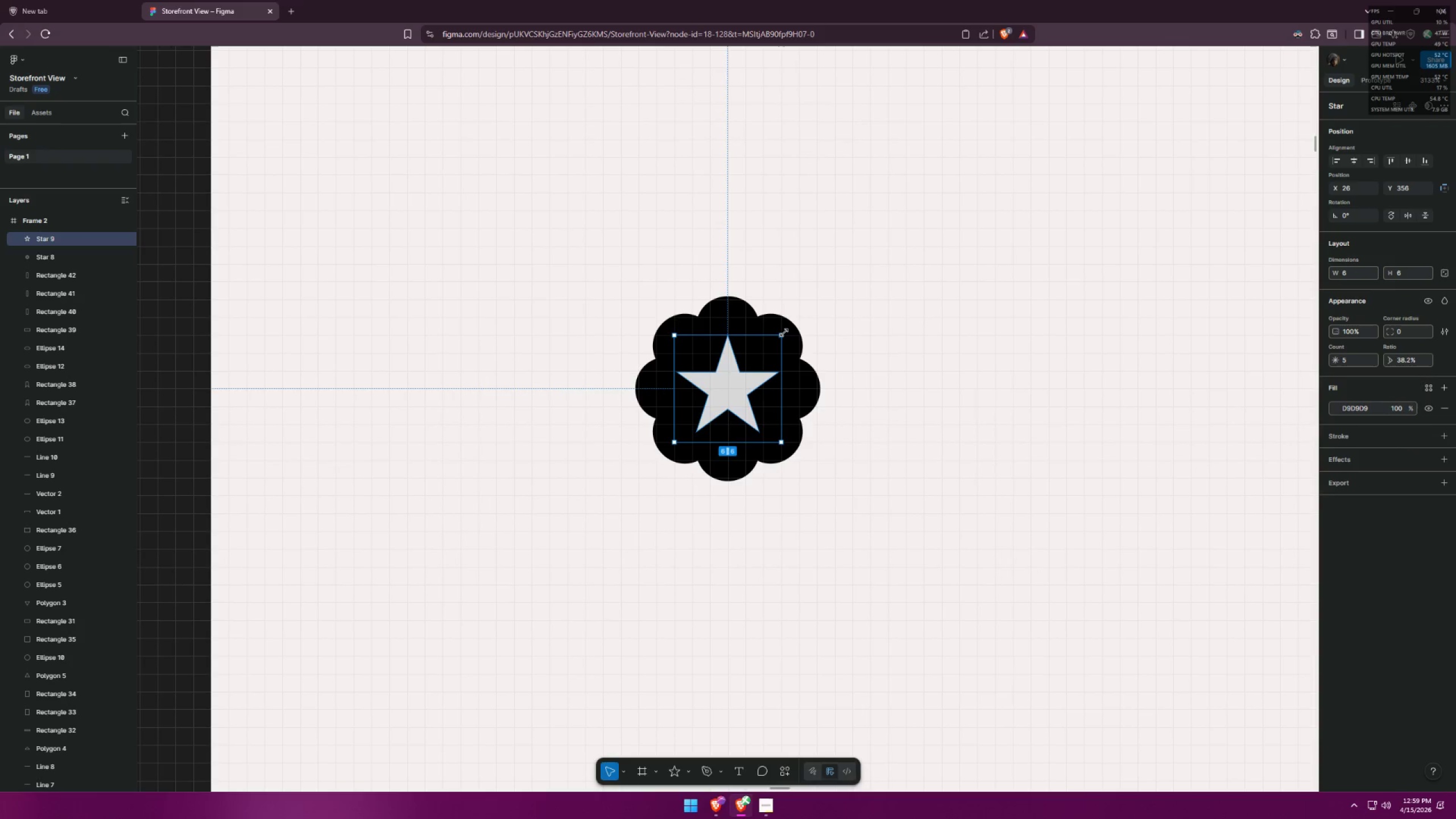 
left_click_drag(start_coordinate=[784, 333], to_coordinate=[793, 325])
 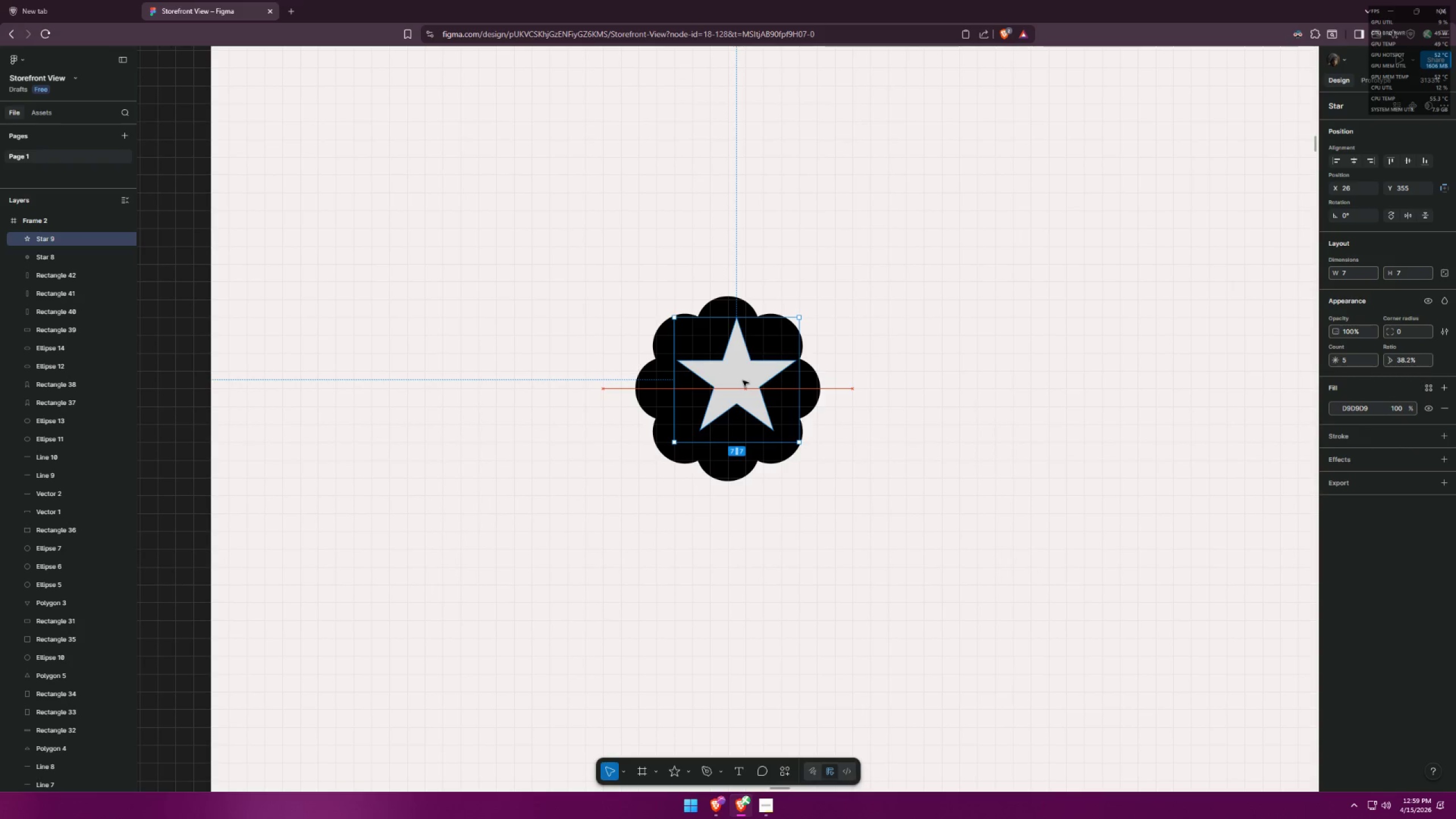 
hold_key(key=ShiftLeft, duration=0.78)
 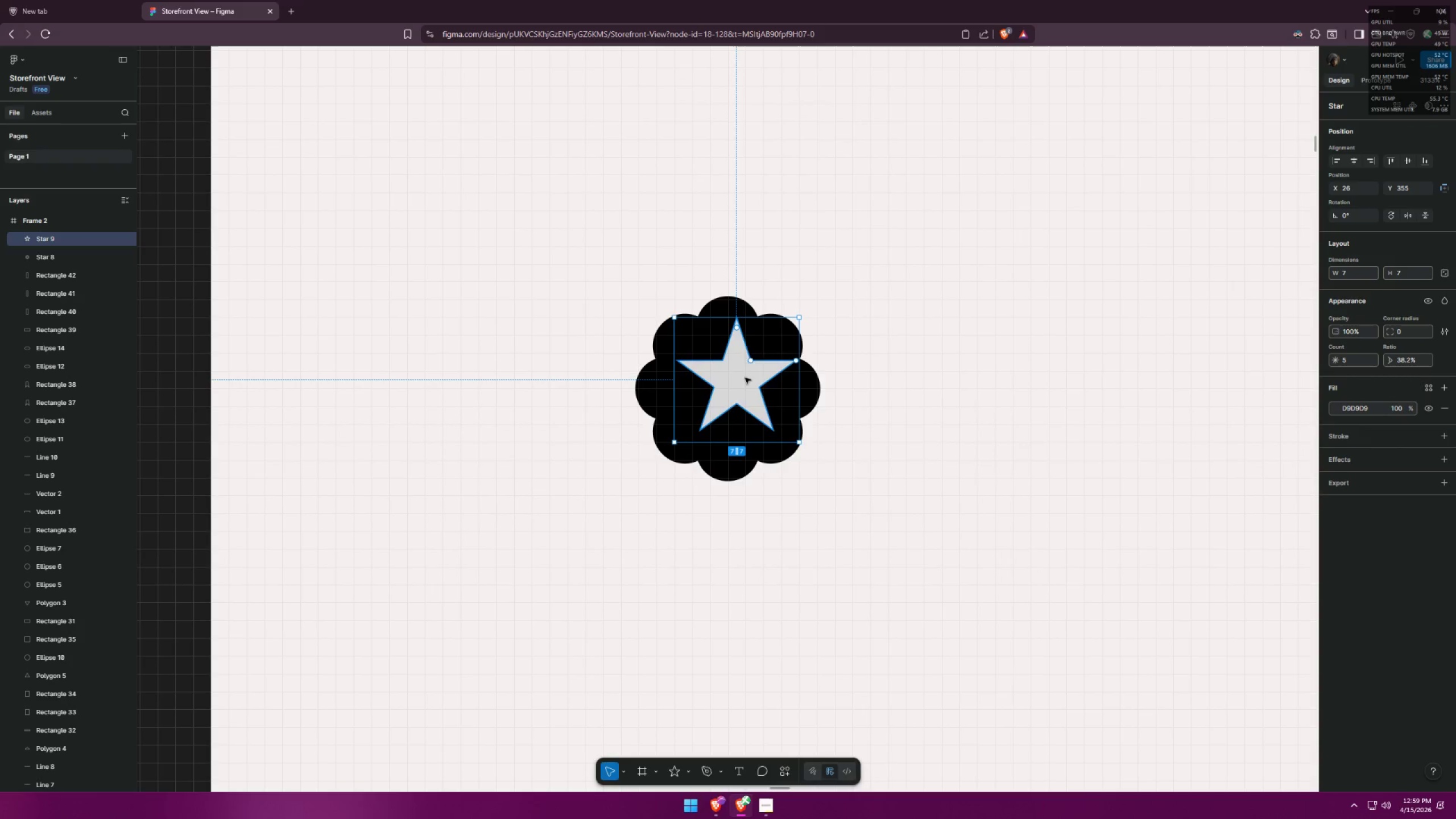 
left_click_drag(start_coordinate=[745, 377], to_coordinate=[736, 383])
 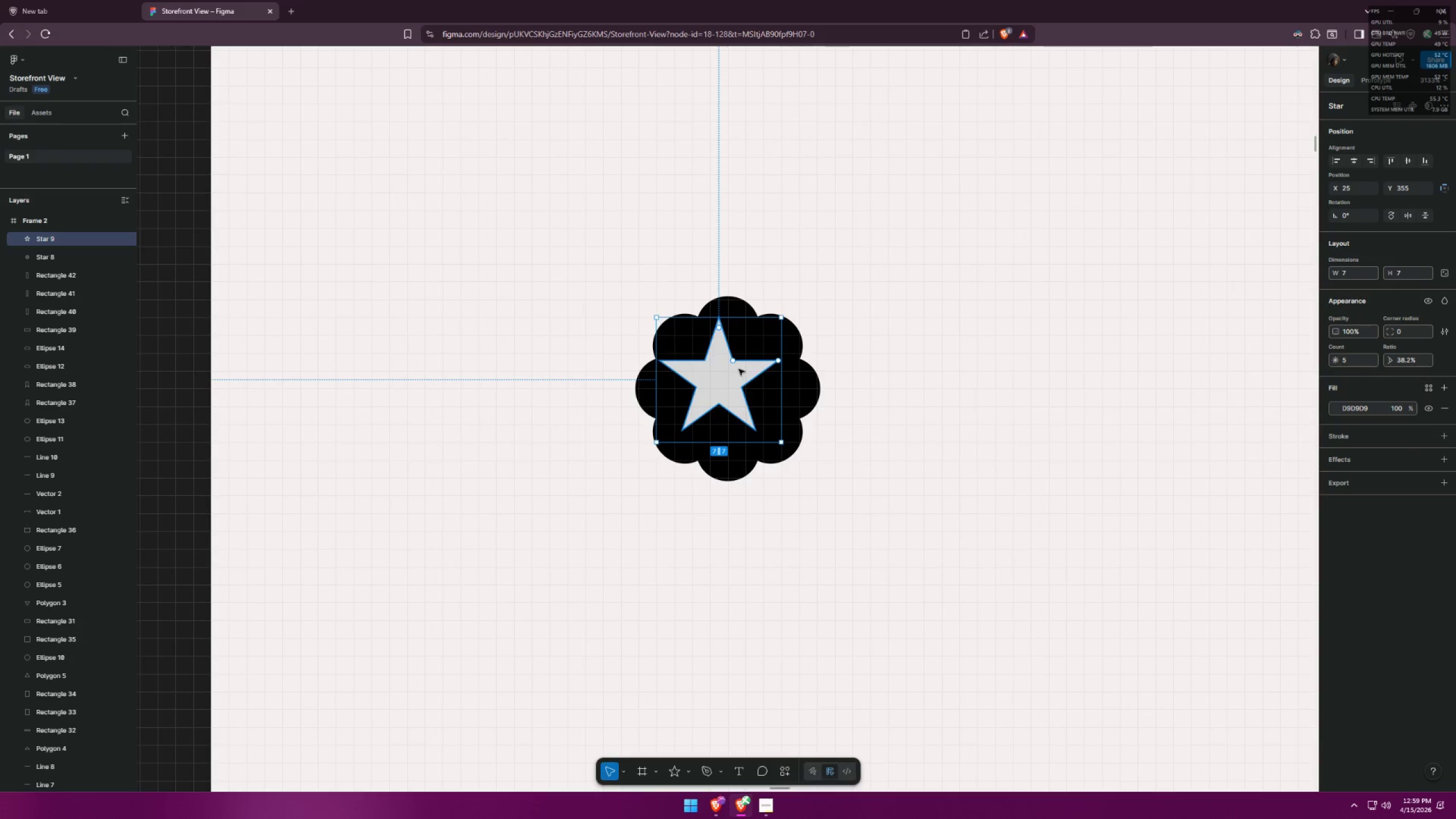 
left_click_drag(start_coordinate=[733, 379], to_coordinate=[740, 387])
 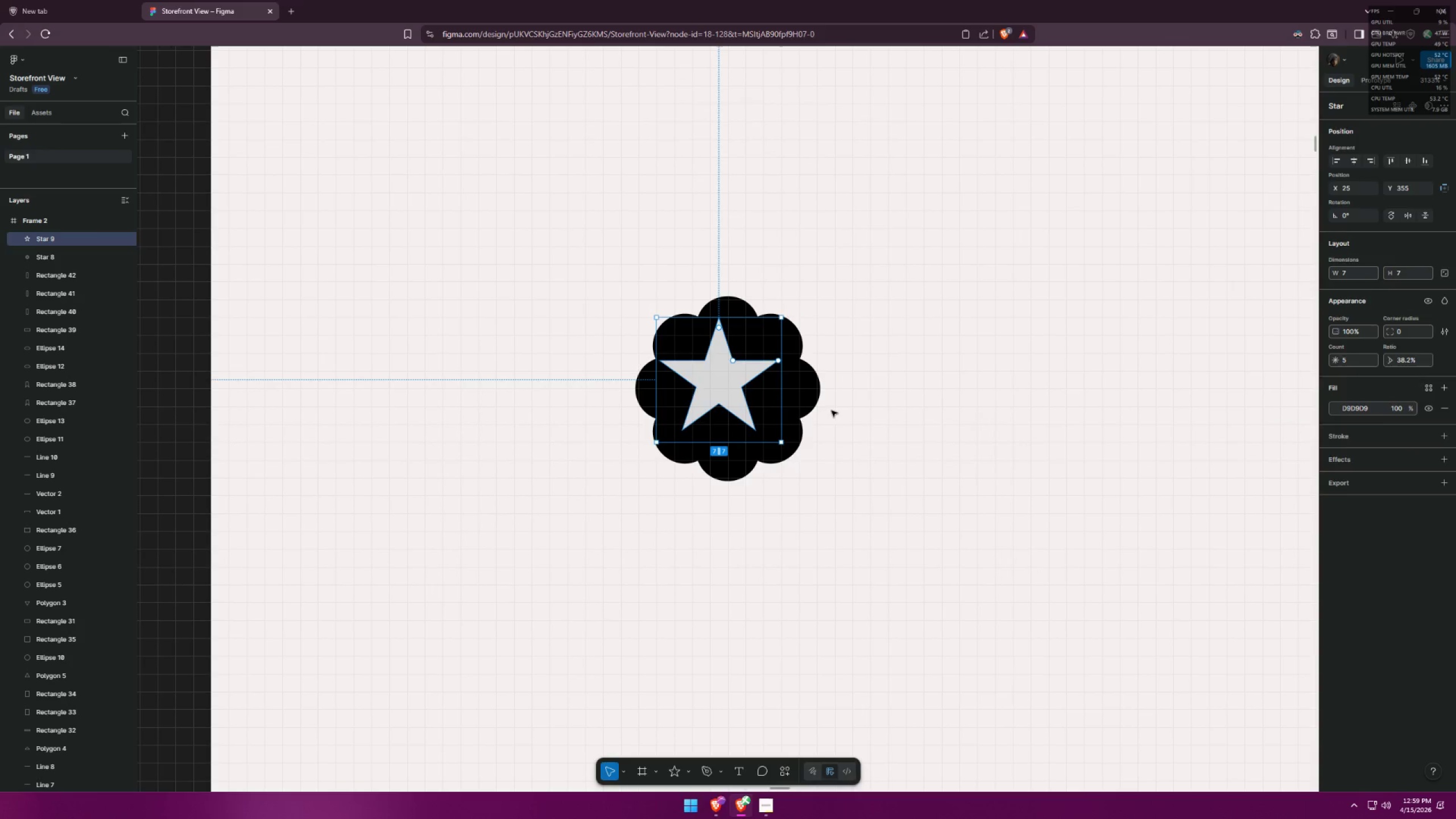 
left_click([942, 412])
 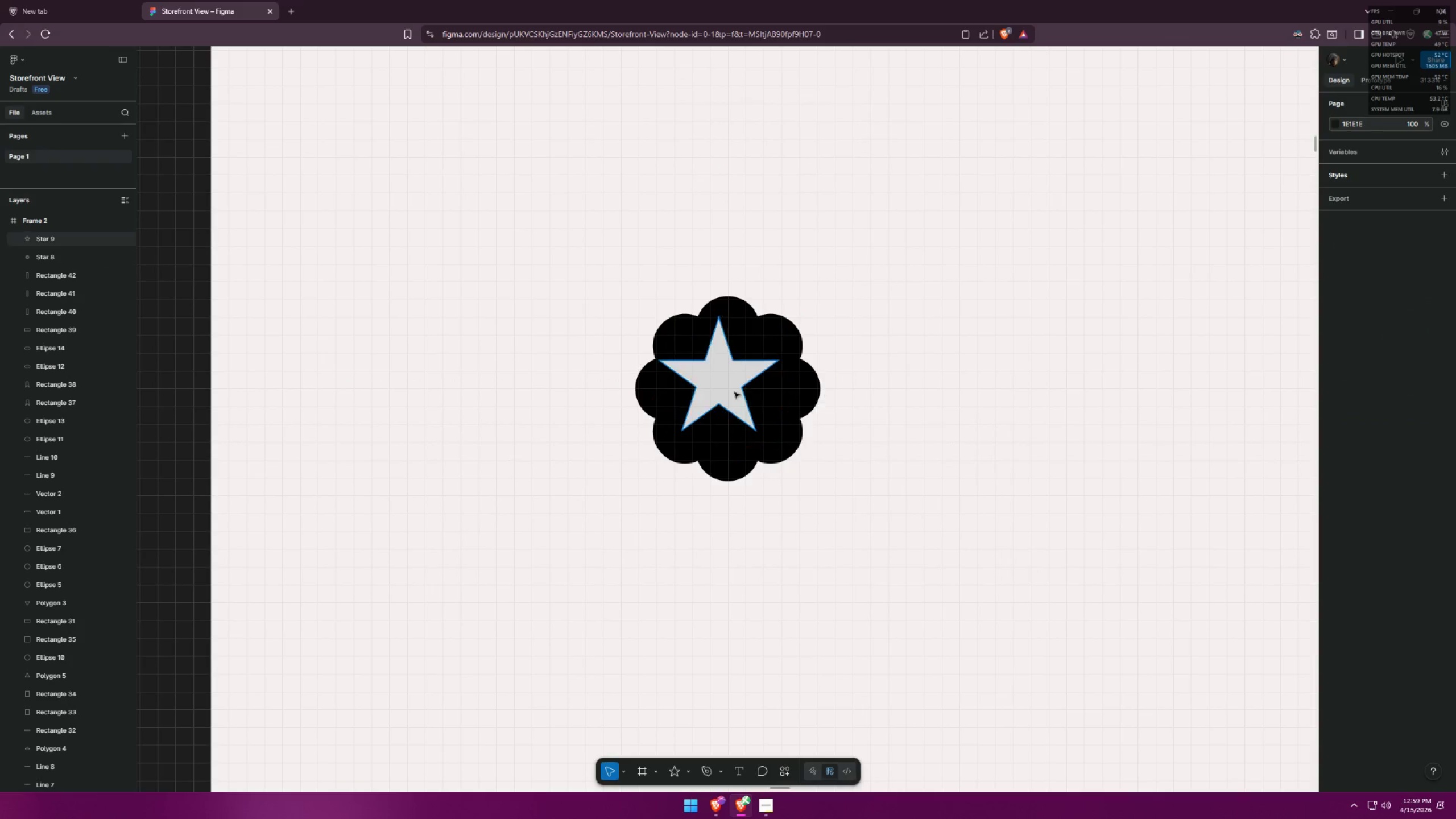 
left_click_drag(start_coordinate=[714, 394], to_coordinate=[727, 403])
 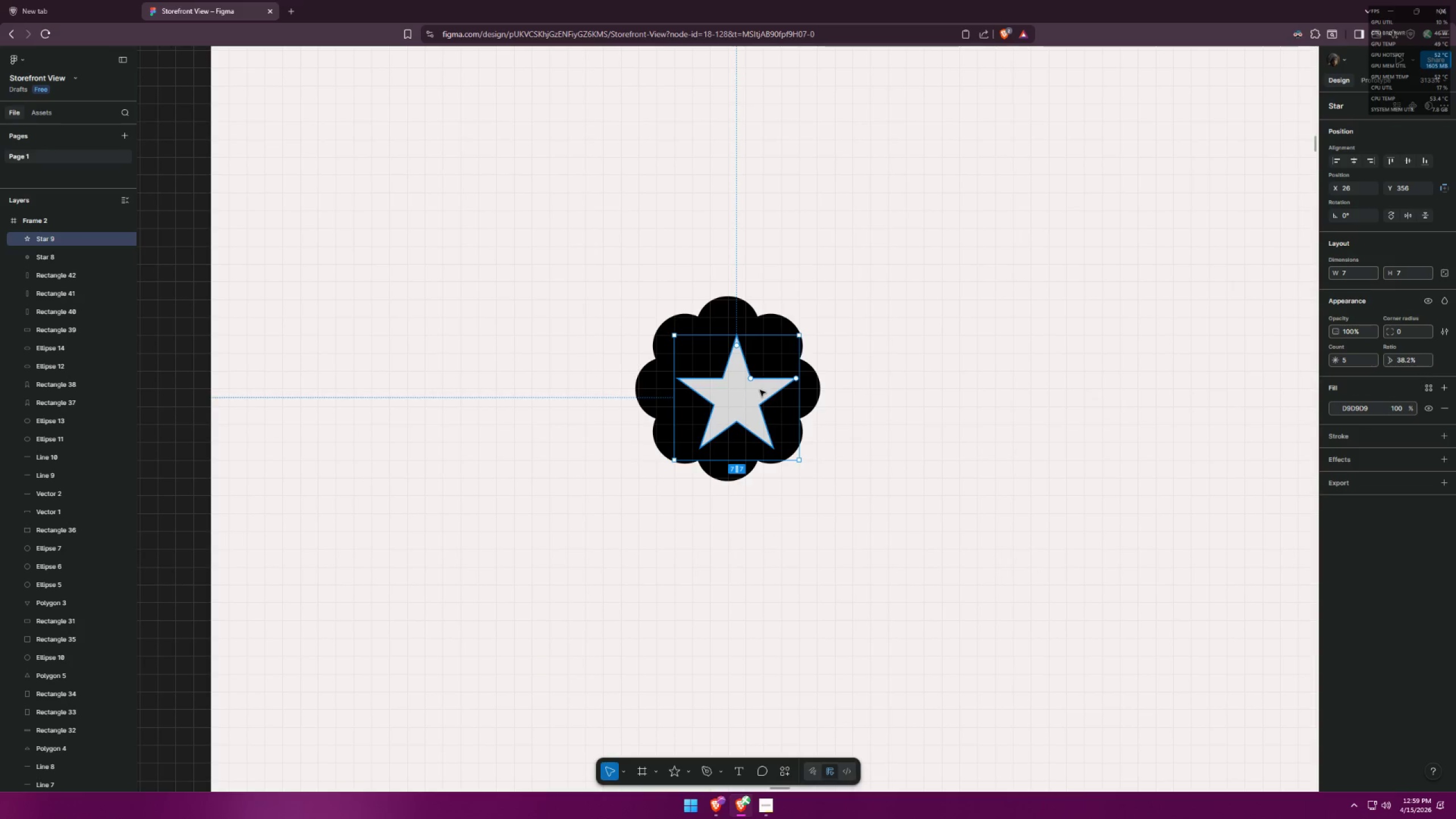 
key(Control+ControlLeft)
 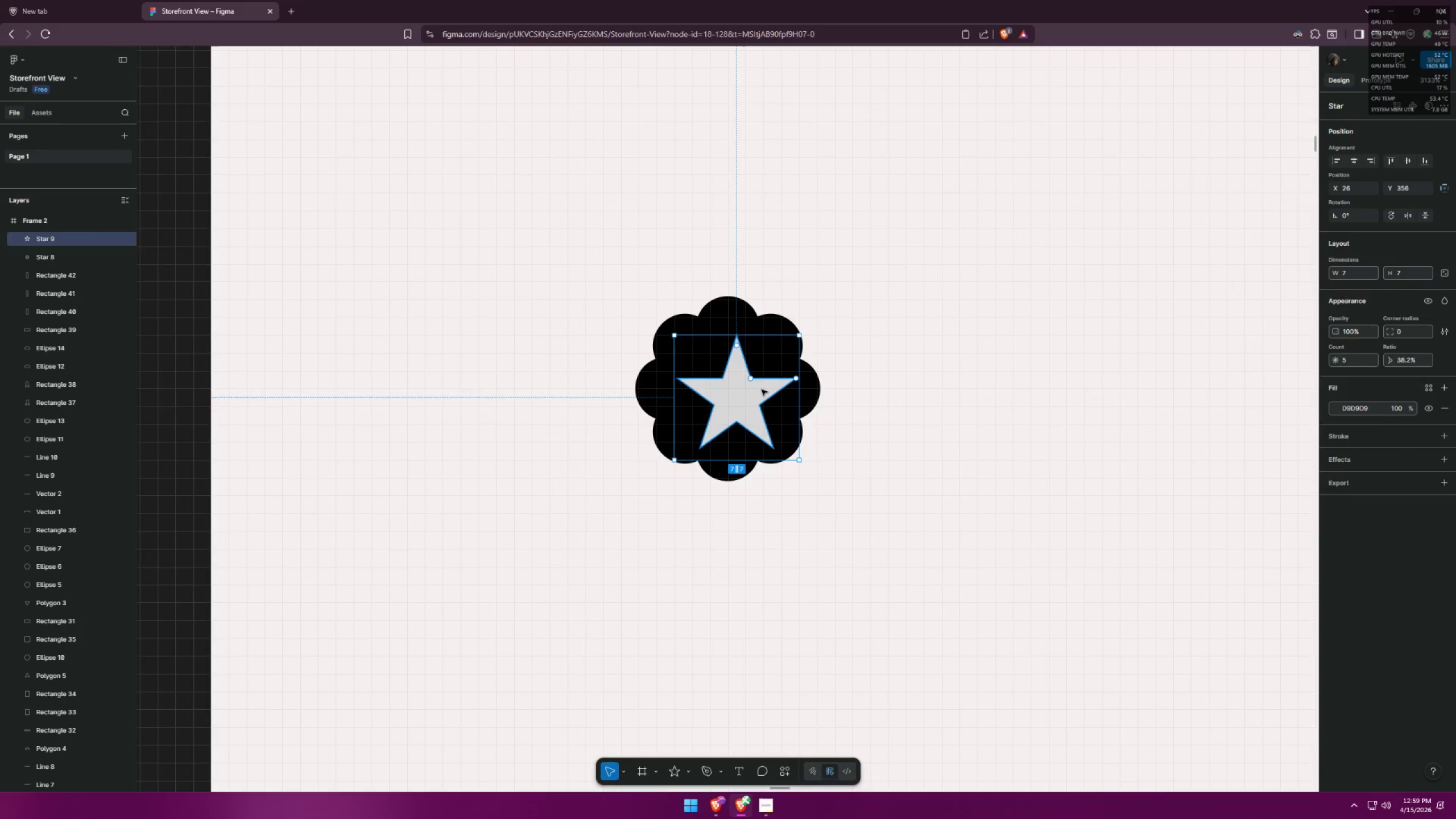 
key(Control+Z)
 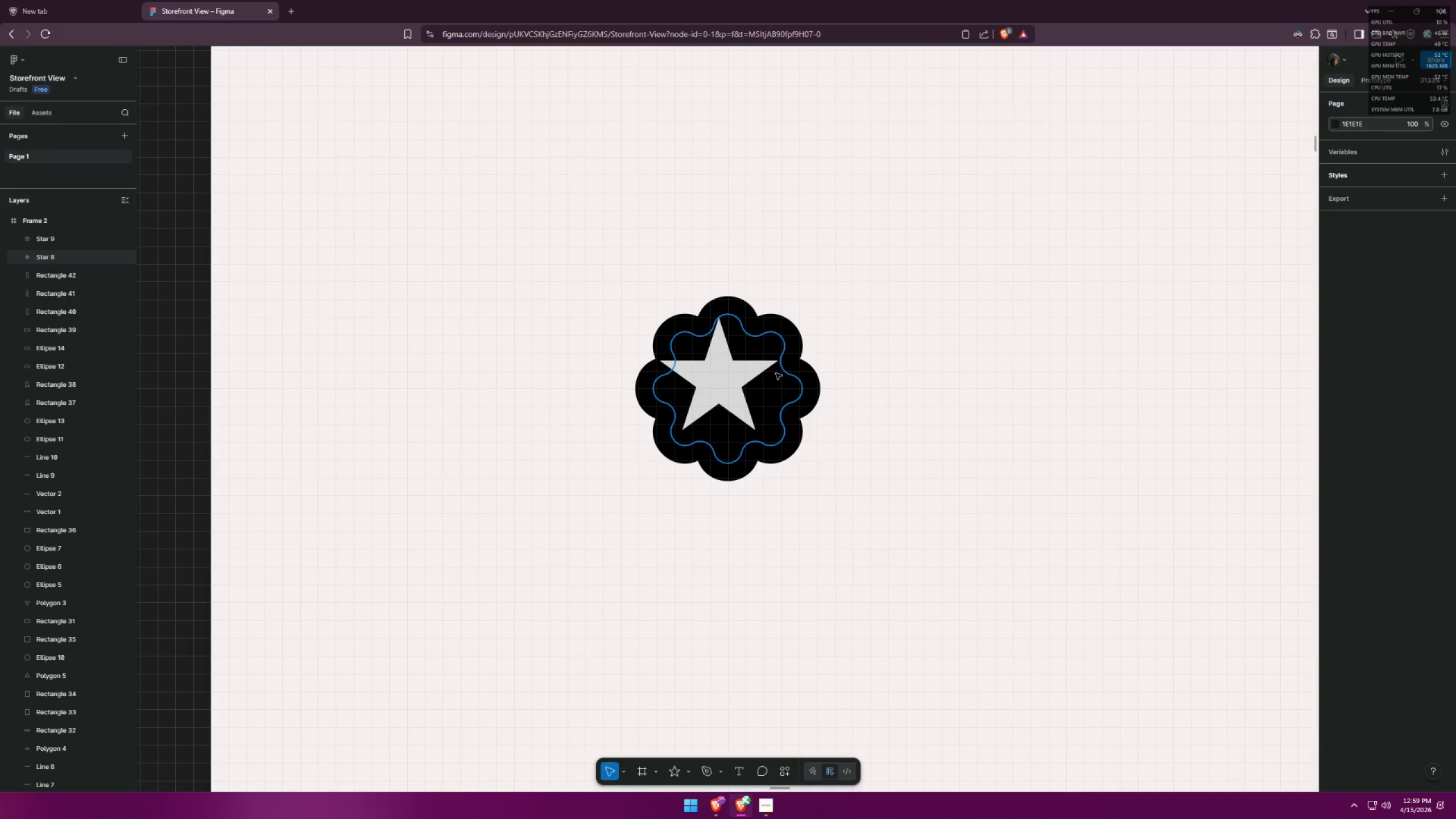 
key(Control+ControlLeft)
 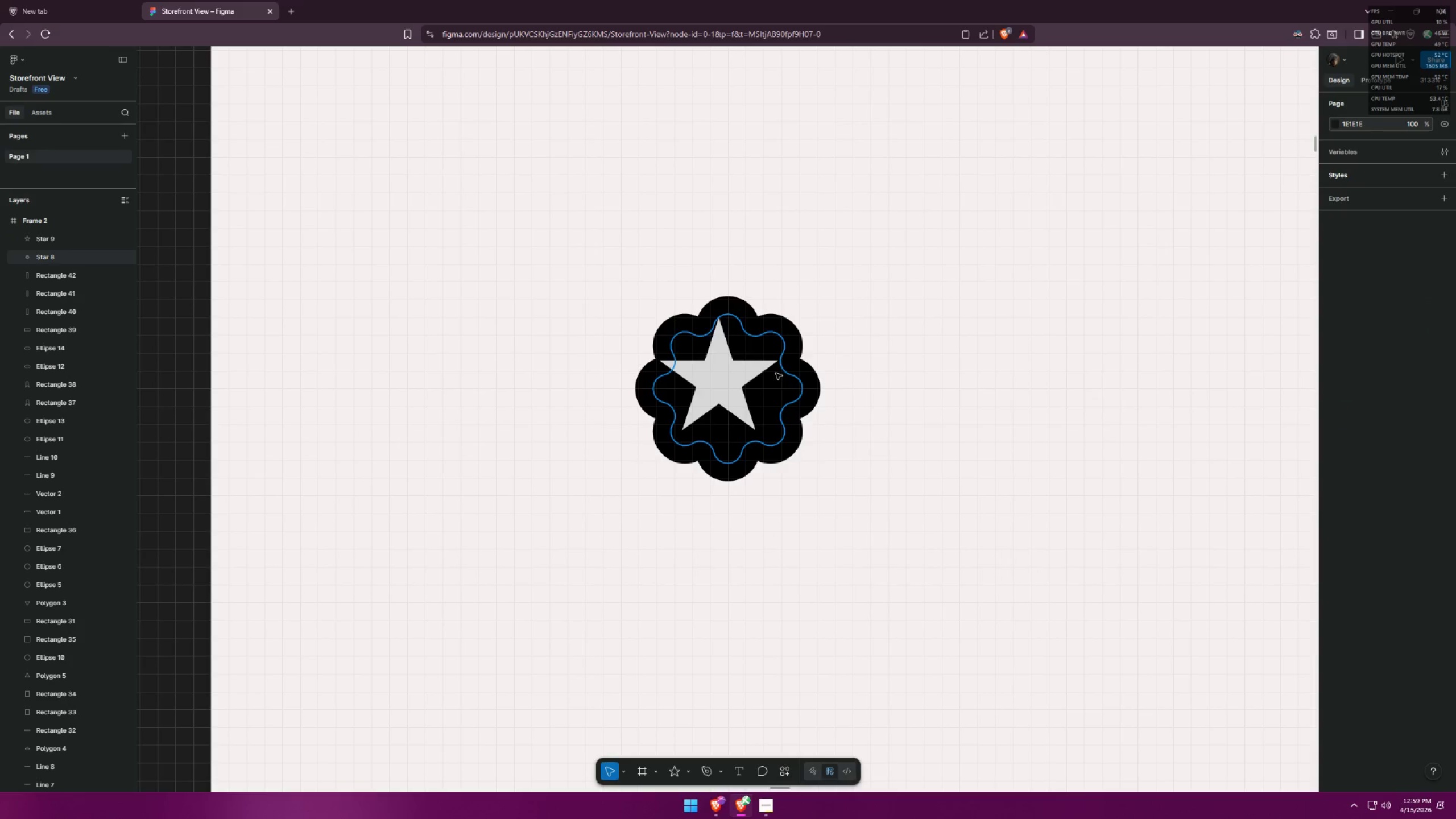 
key(Control+Z)
 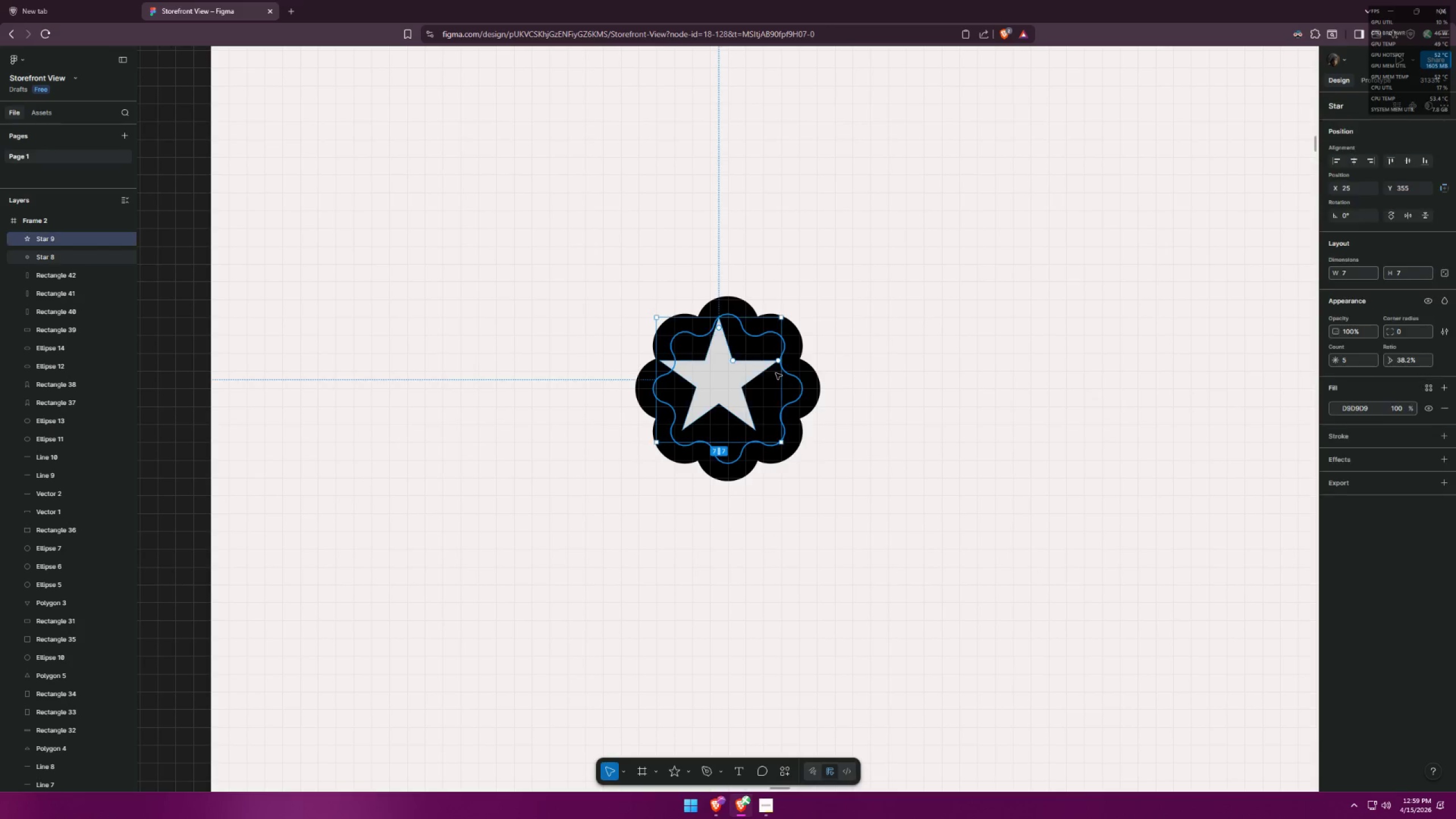 
key(Control+Z)
 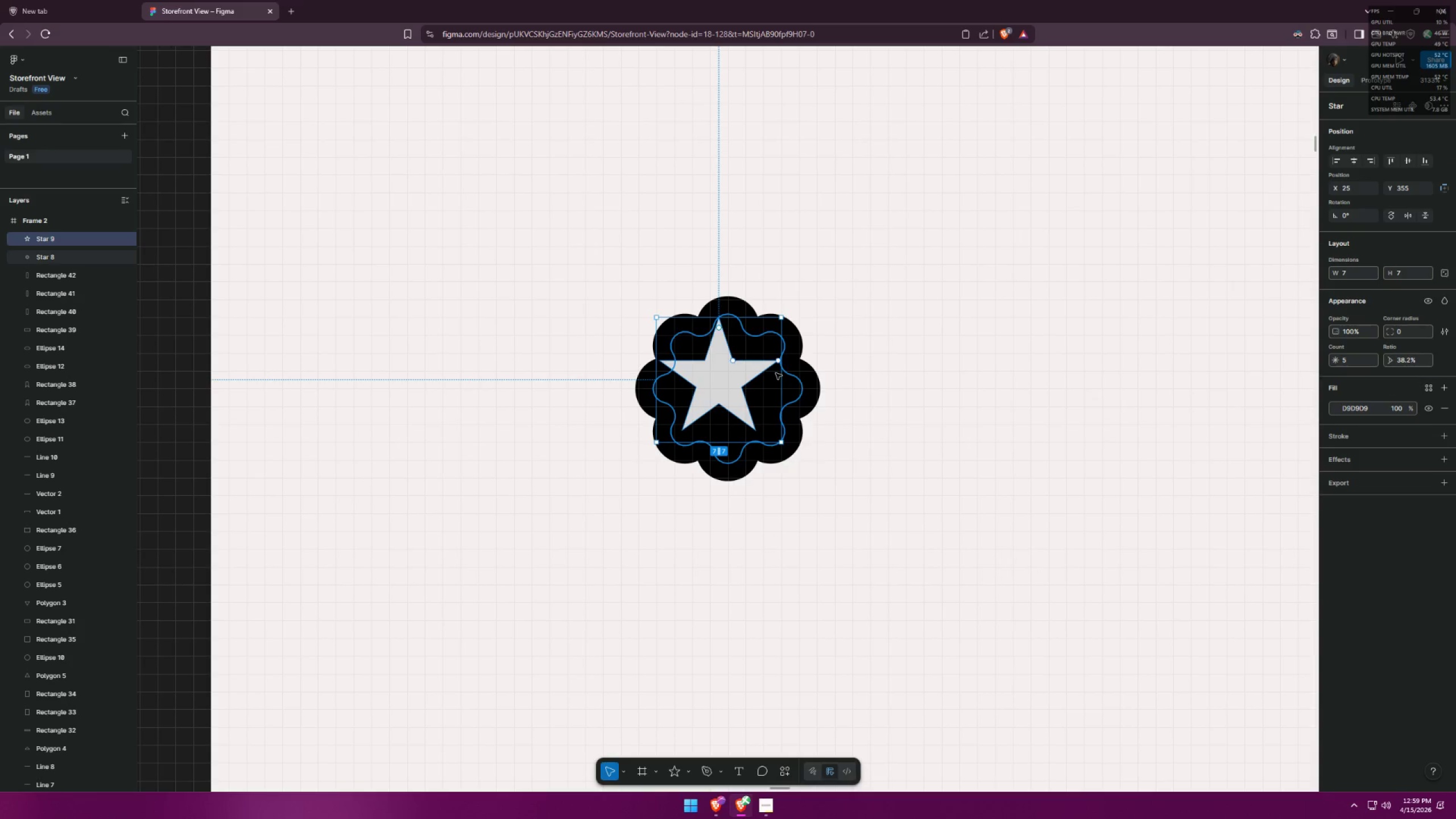 
key(Control+Z)
 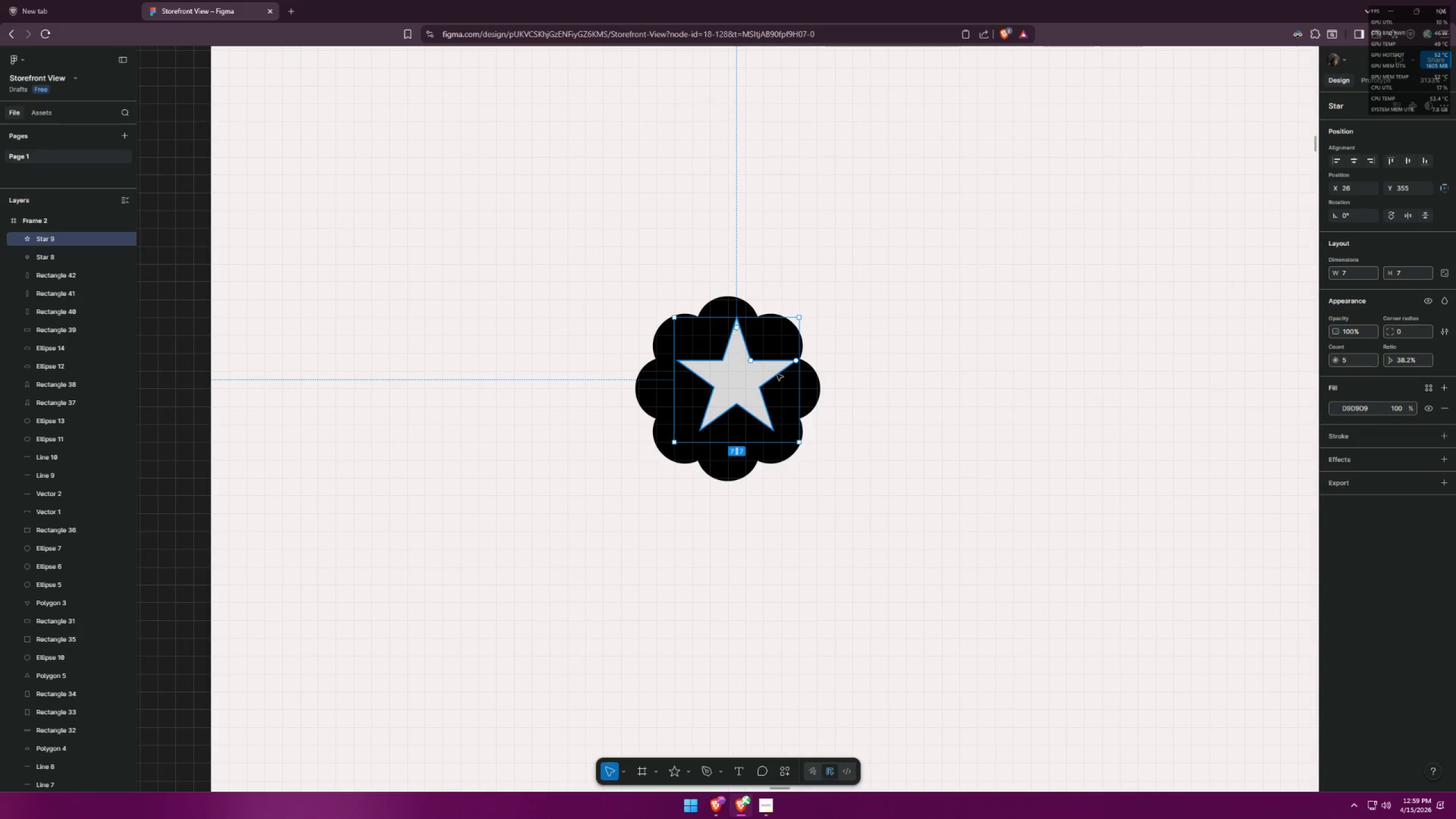 
key(Control+Z)
 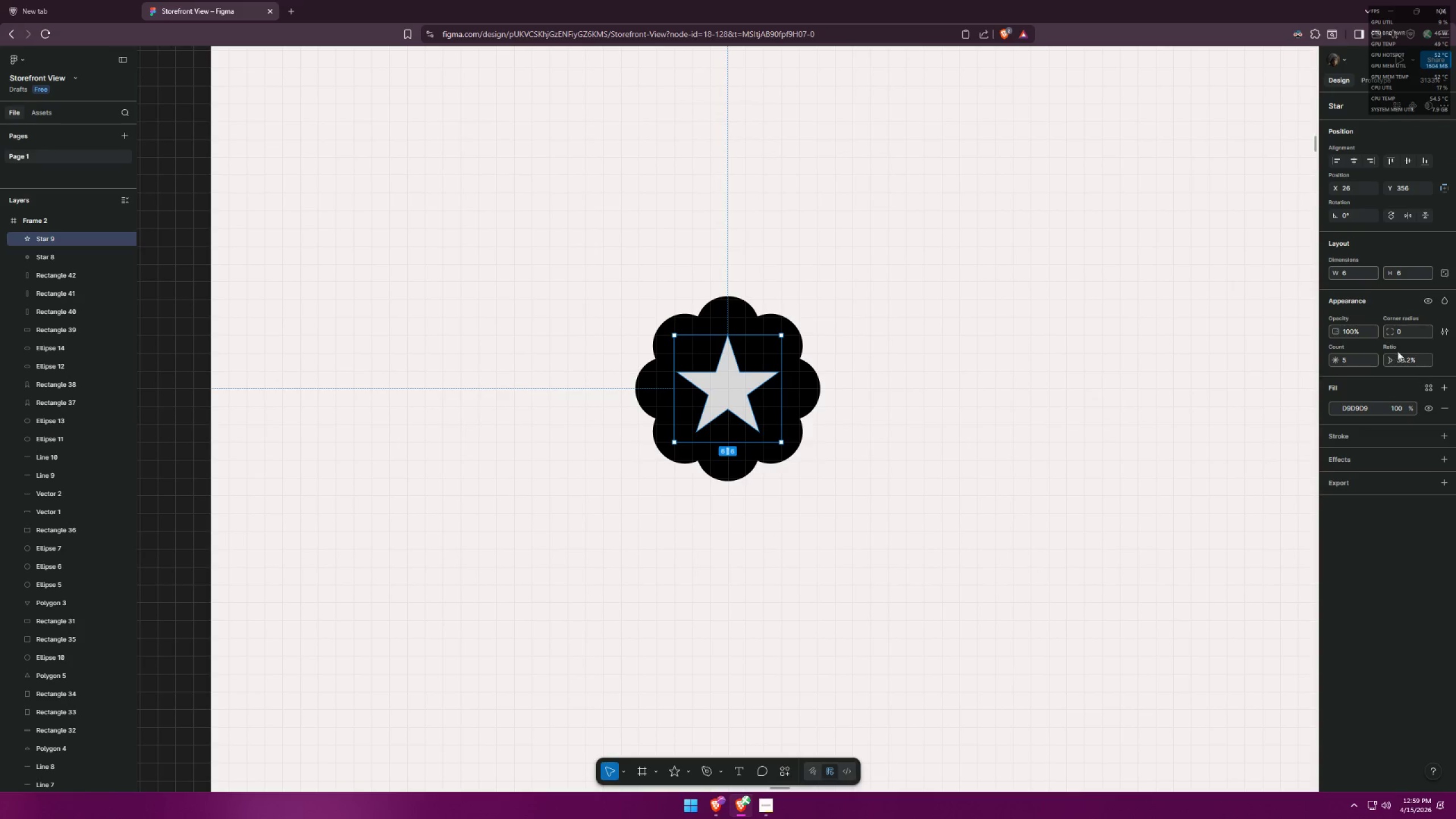 
left_click_drag(start_coordinate=[1395, 334], to_coordinate=[738, 417])
 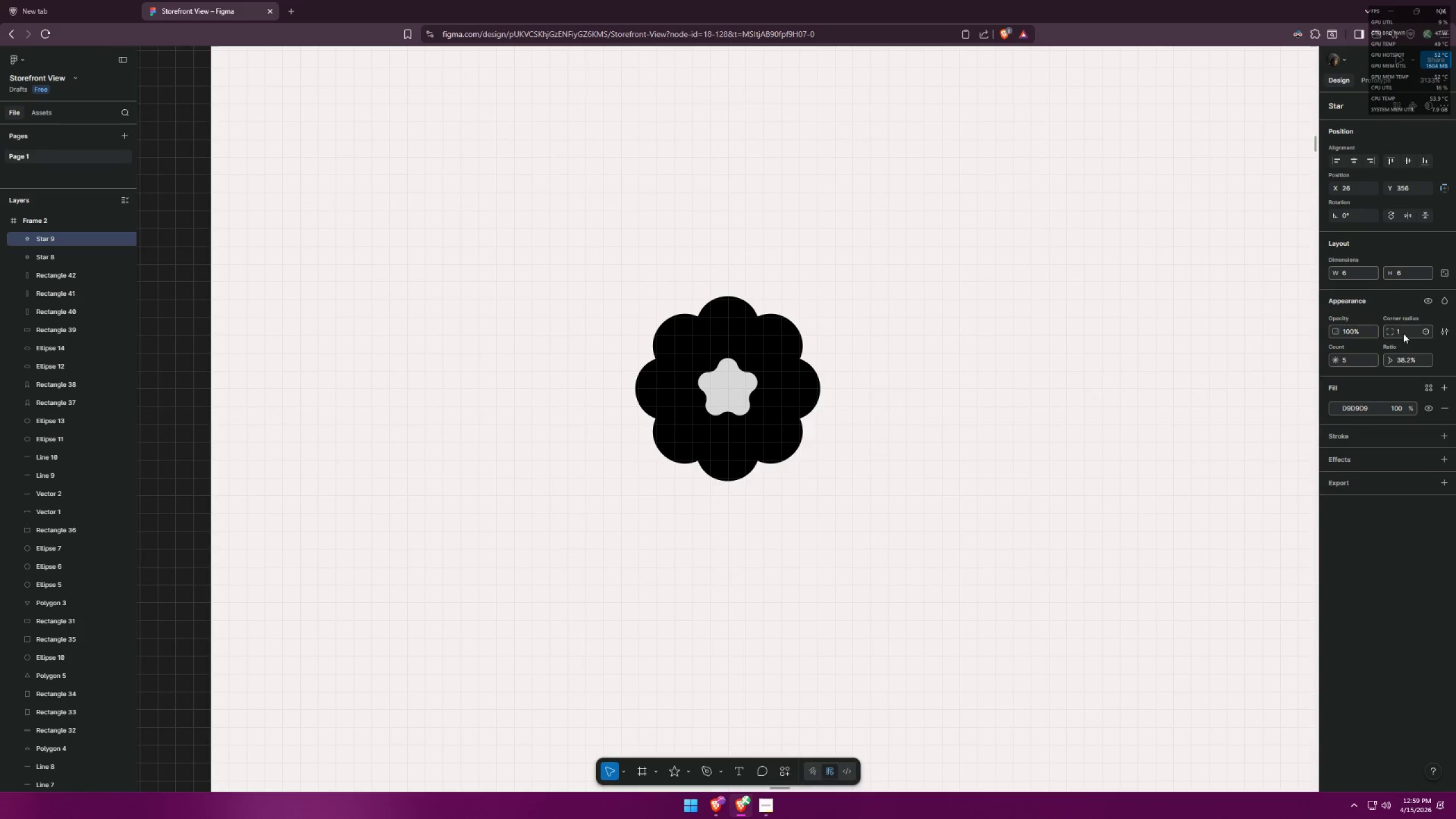 
left_click_drag(start_coordinate=[1403, 333], to_coordinate=[1391, 332])
 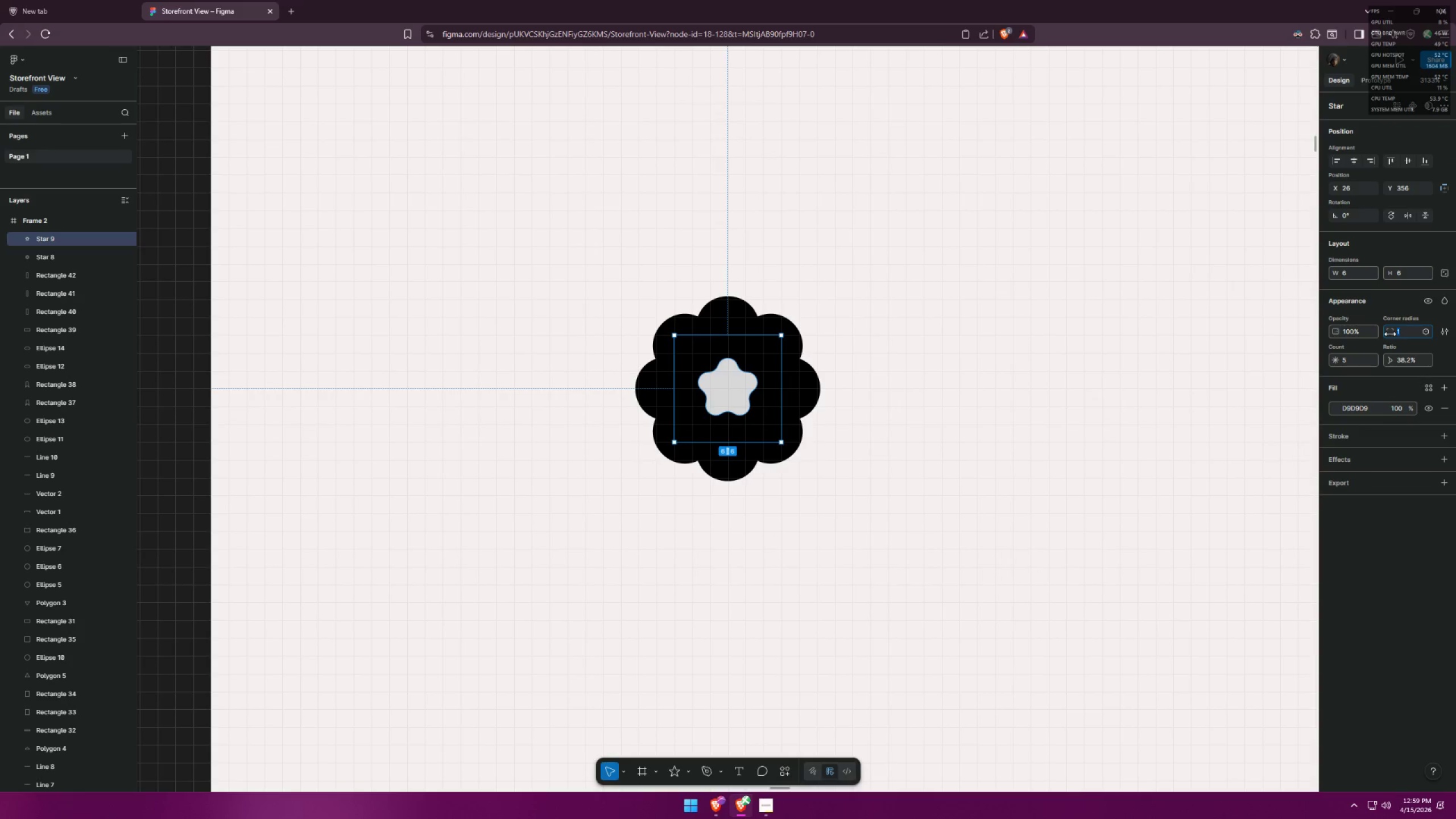 
key(0)
 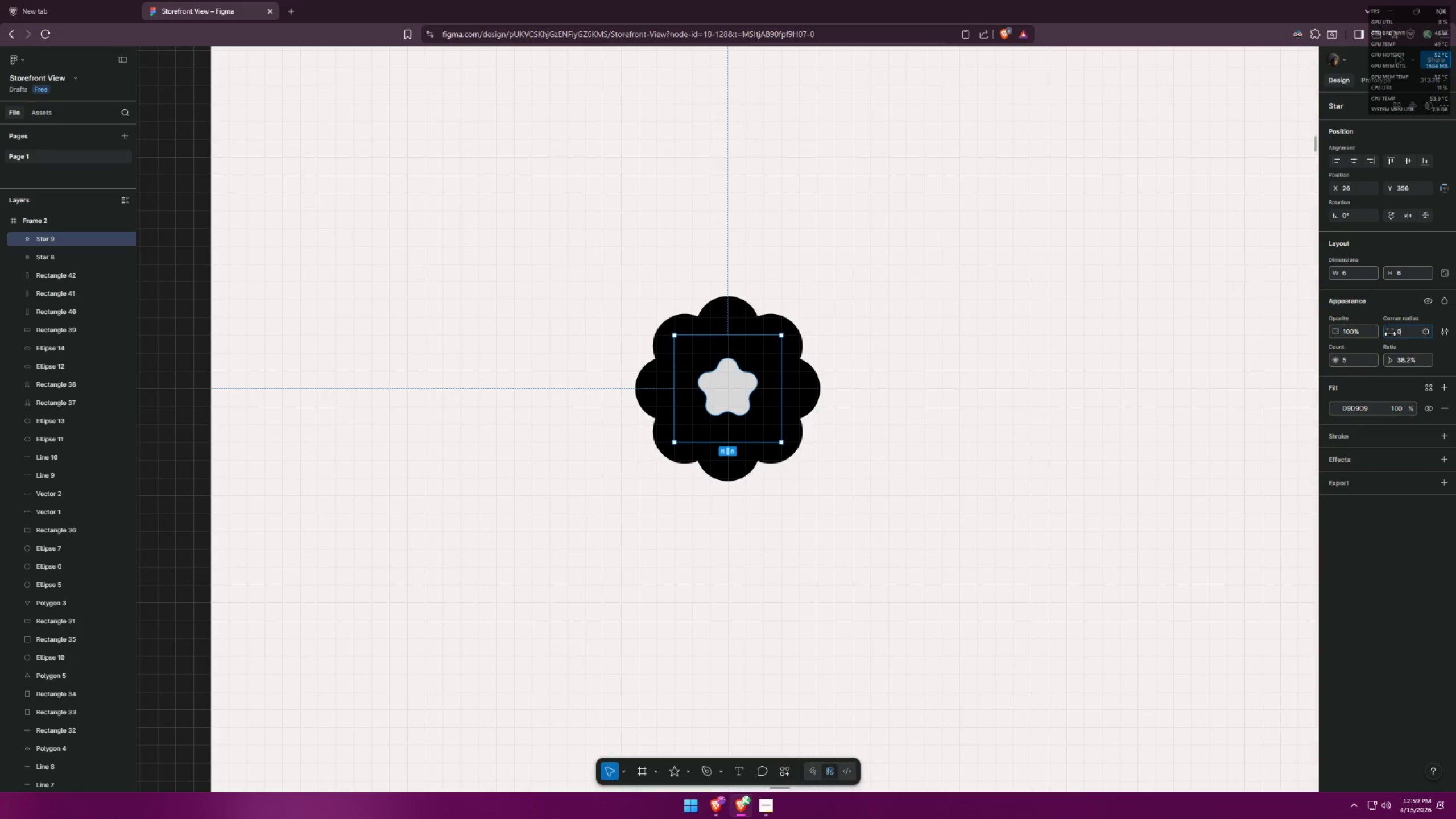 
key(Period)
 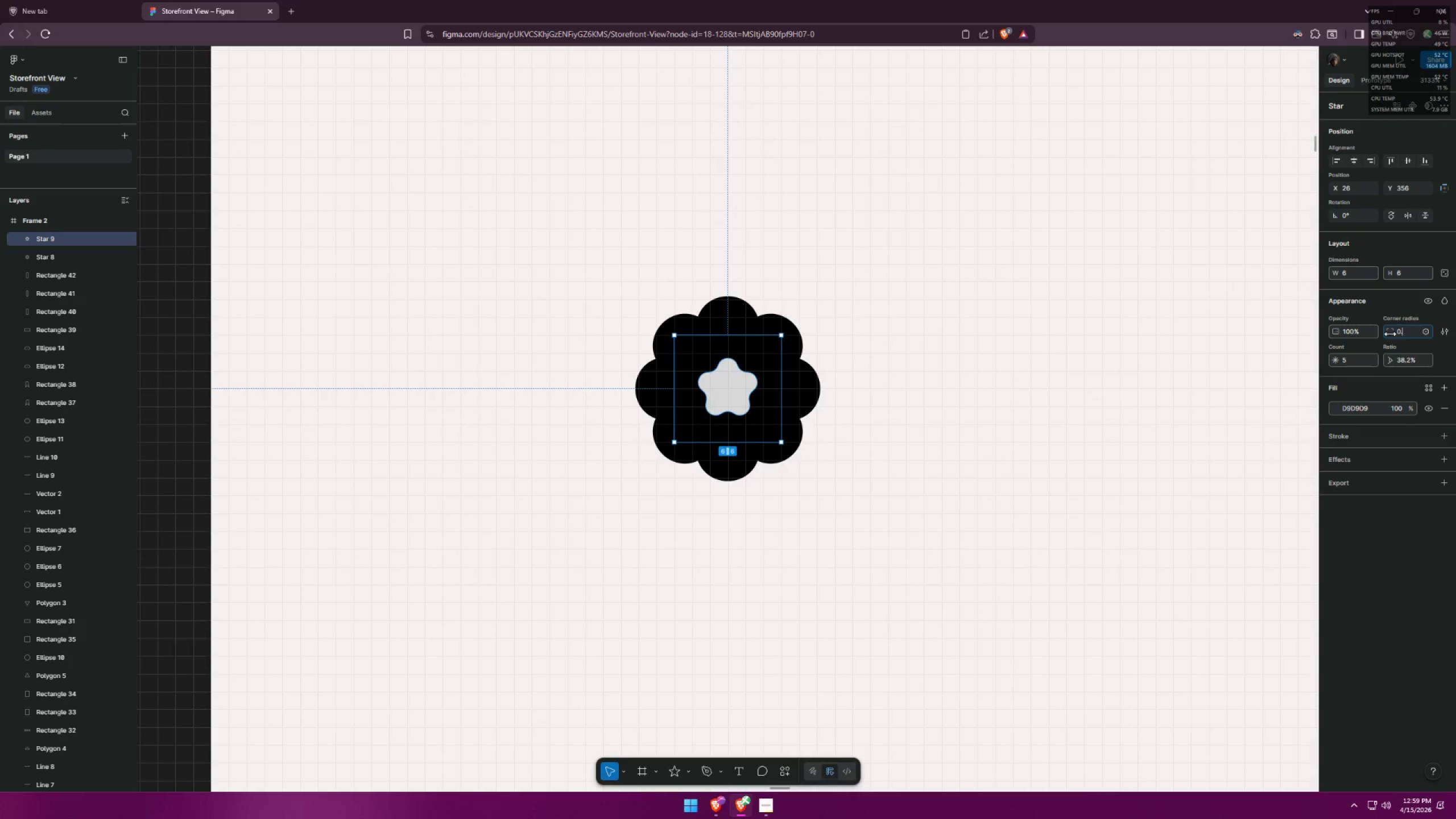 
key(5)
 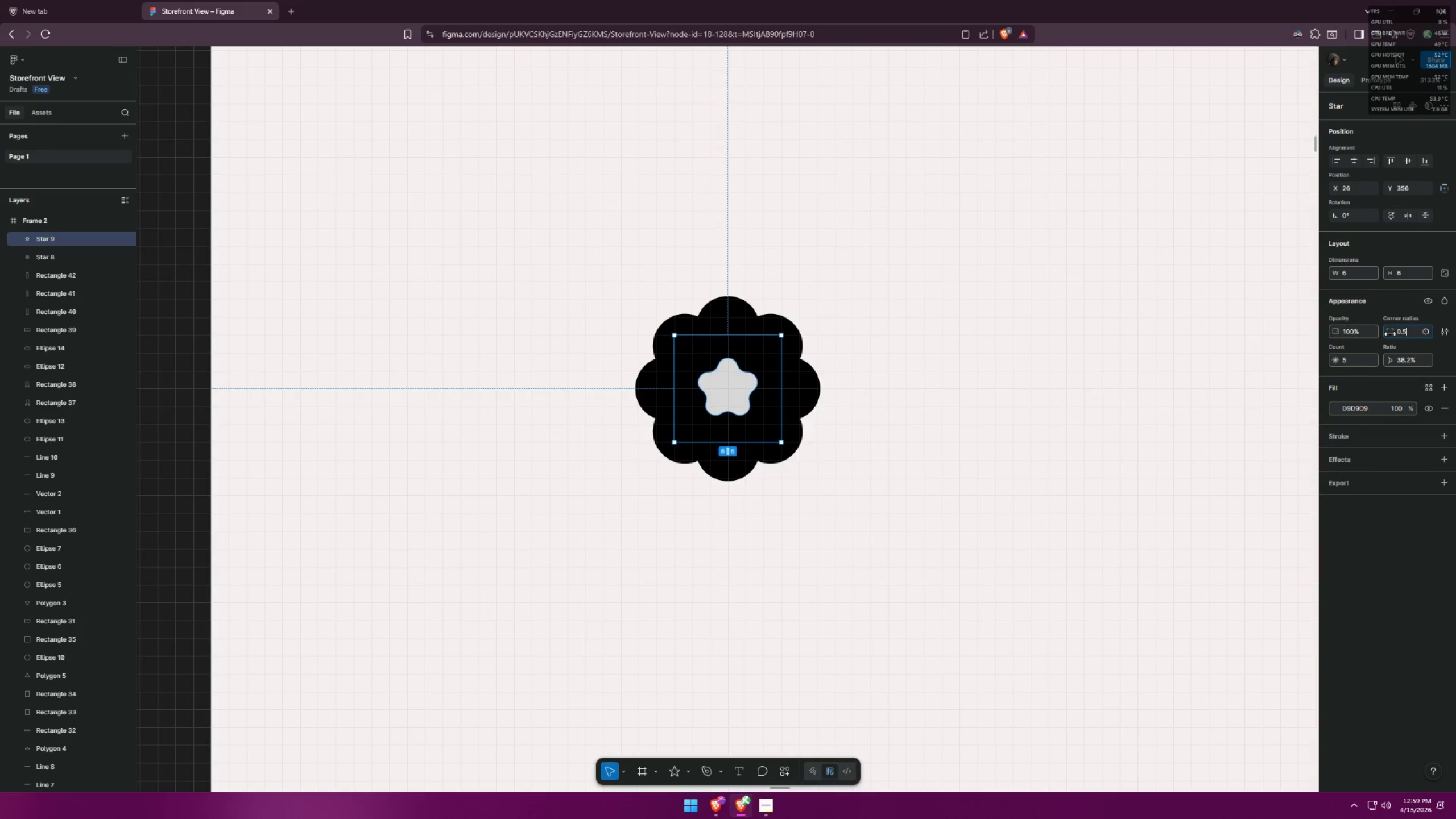 
key(Enter)
 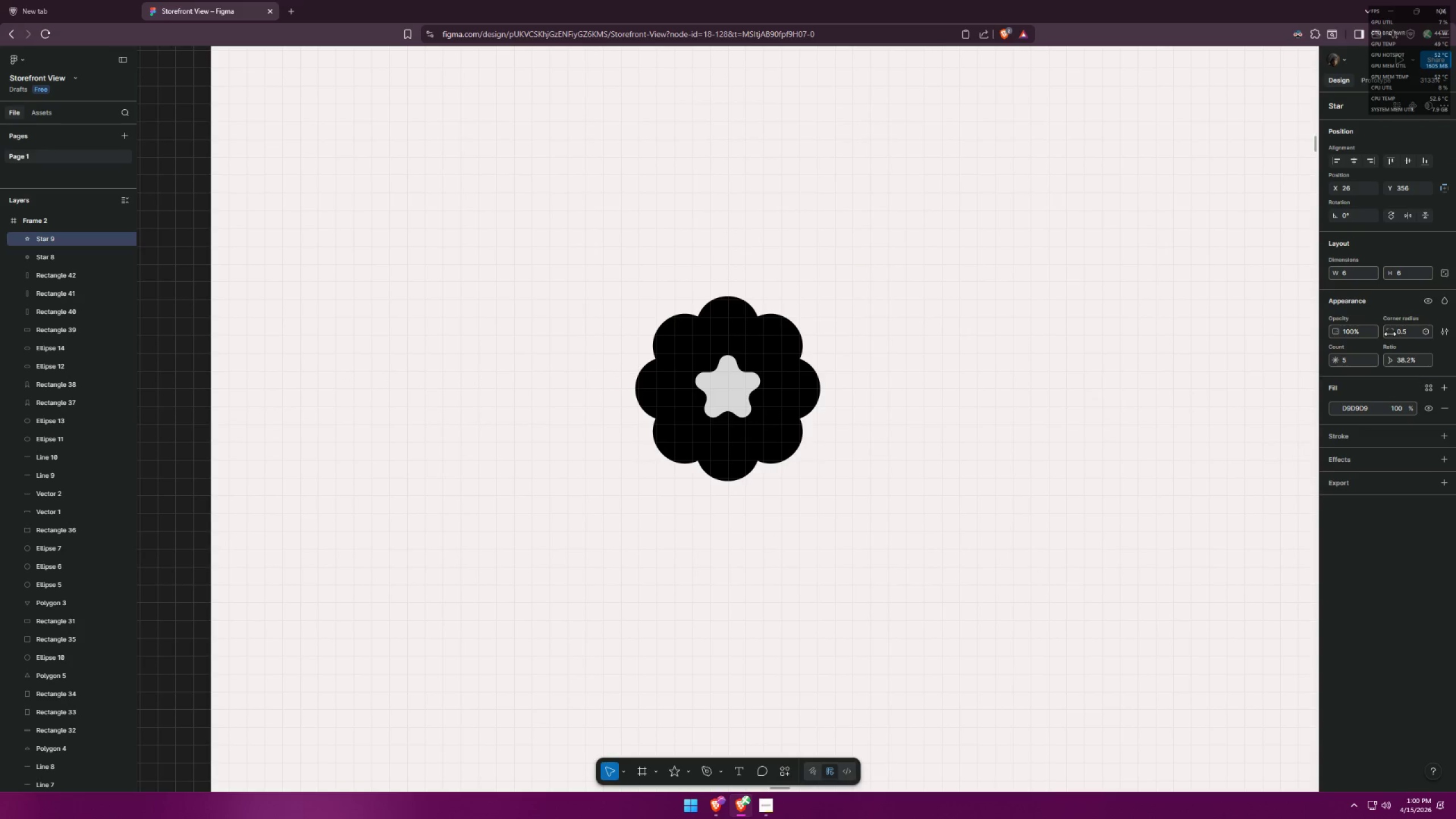 
key(Alt+AltLeft)
 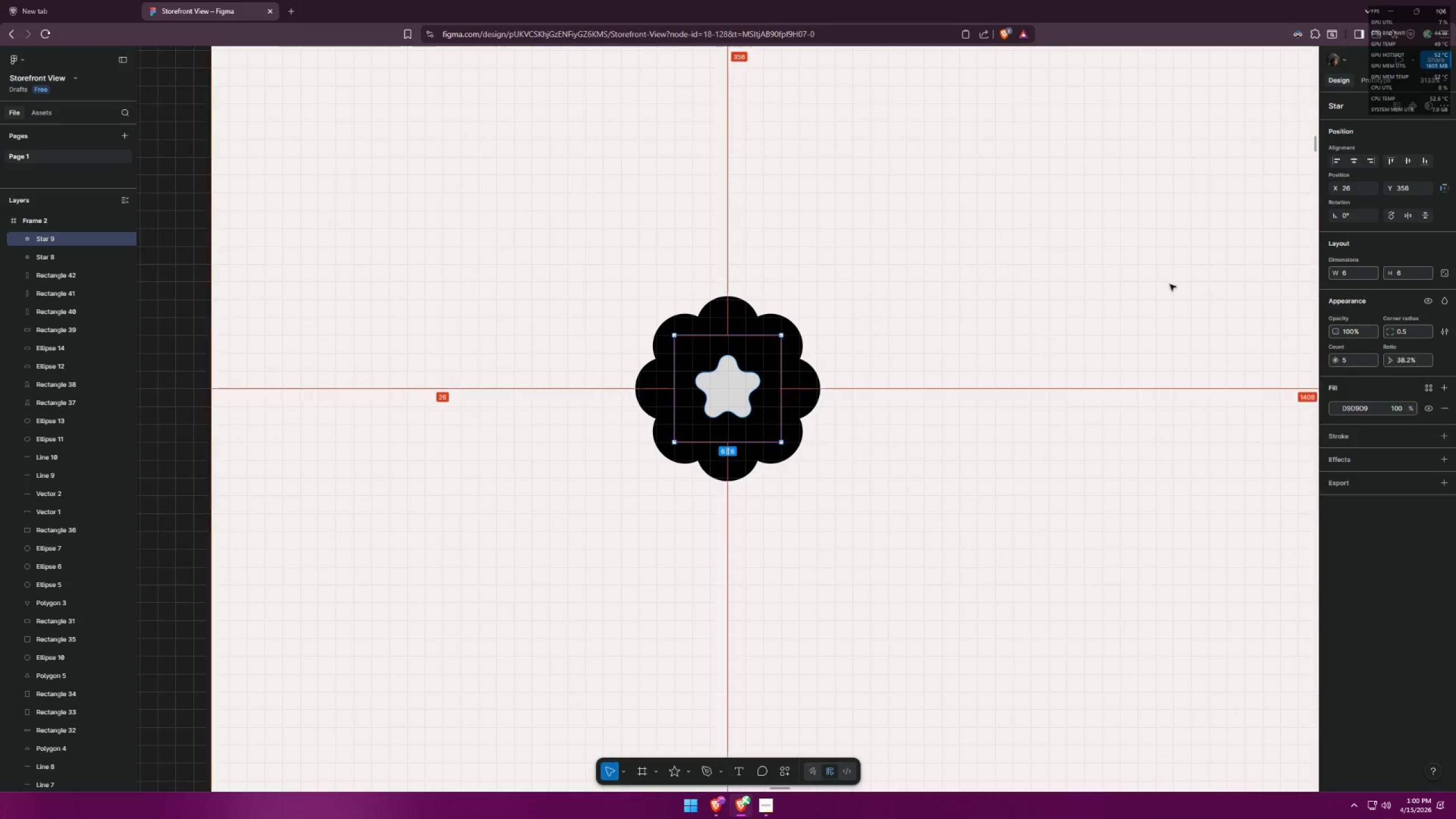 
key(Alt+Tab)
 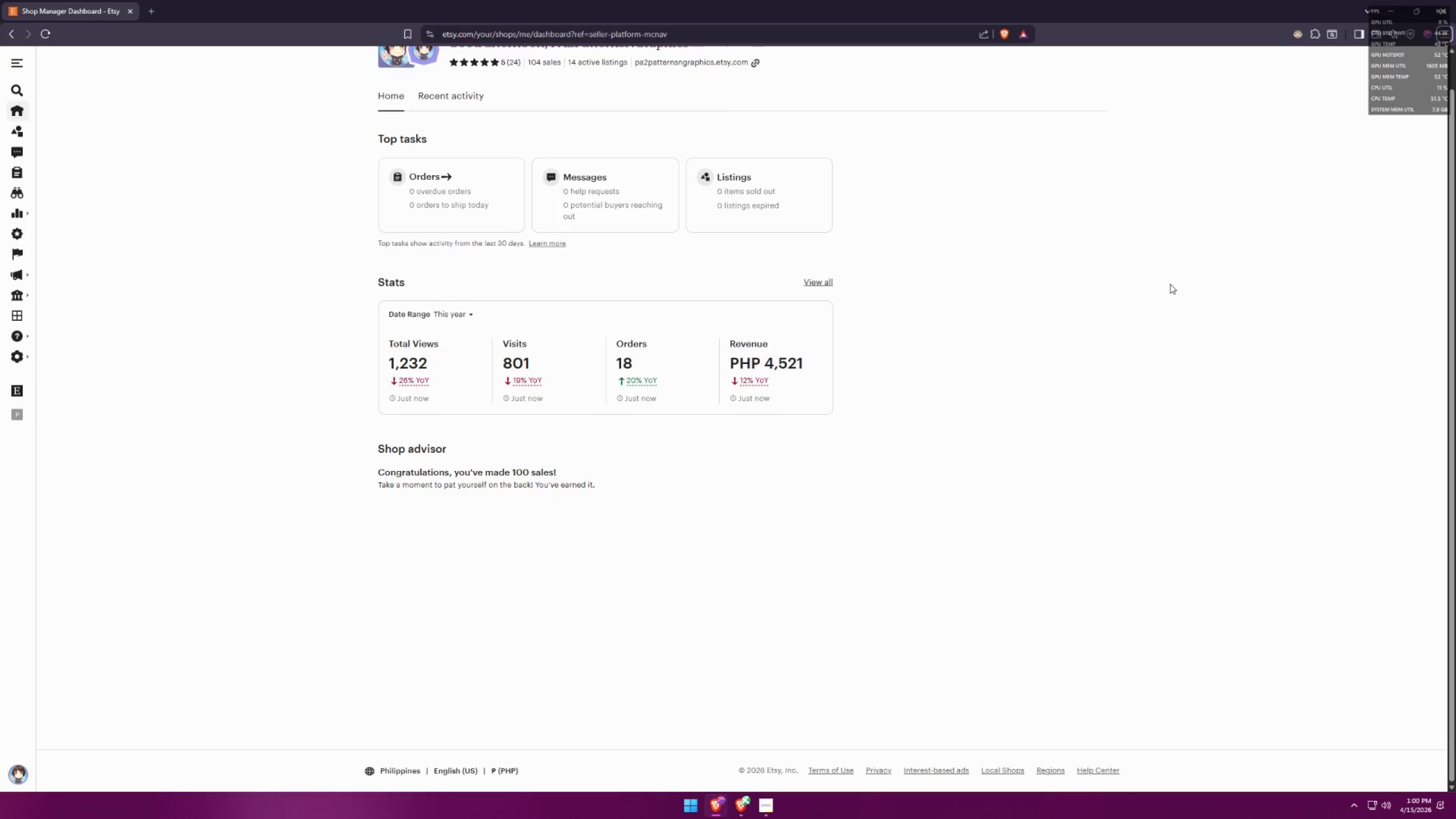 
key(Alt+AltLeft)
 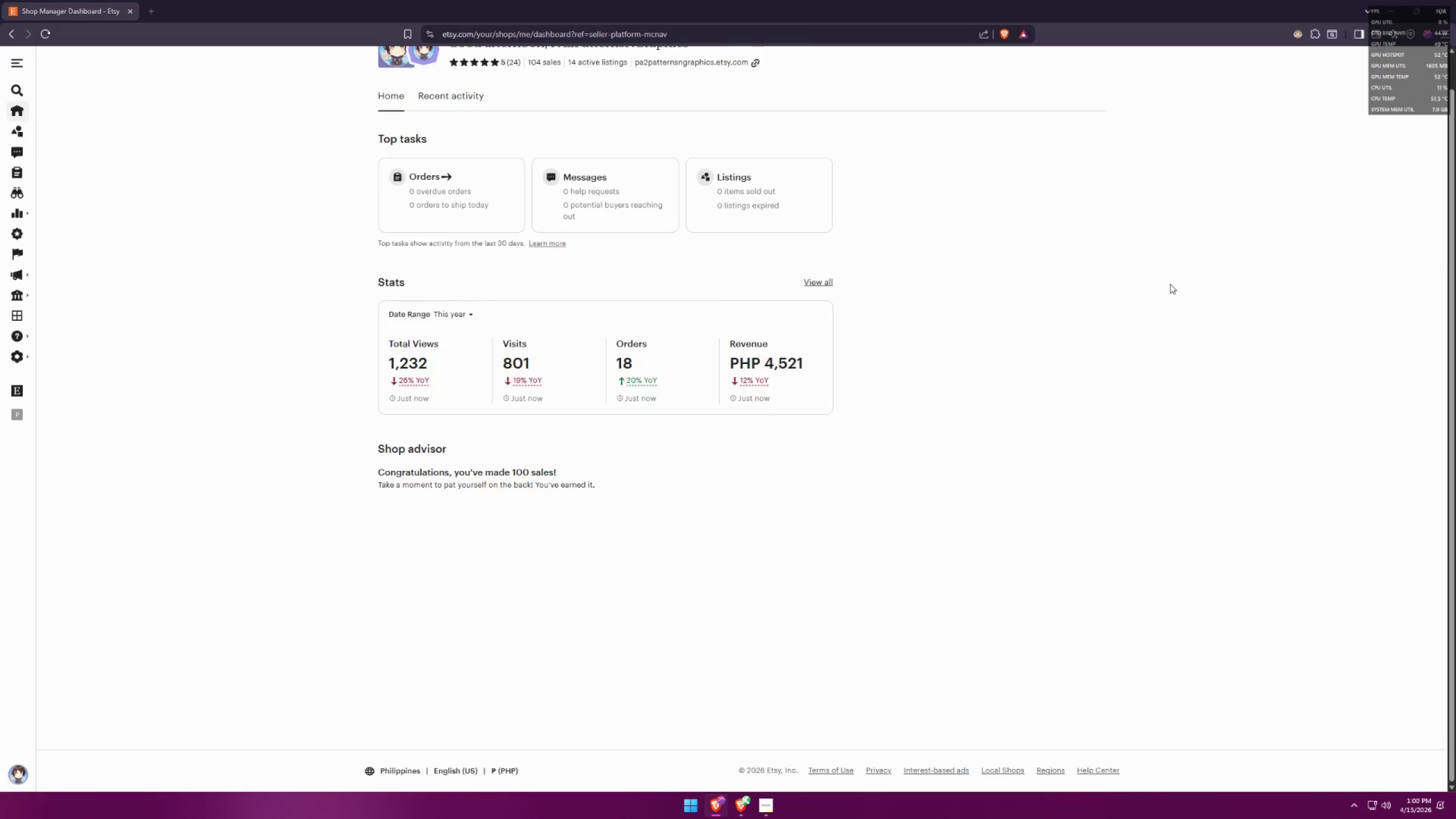 
key(Alt+Tab)
 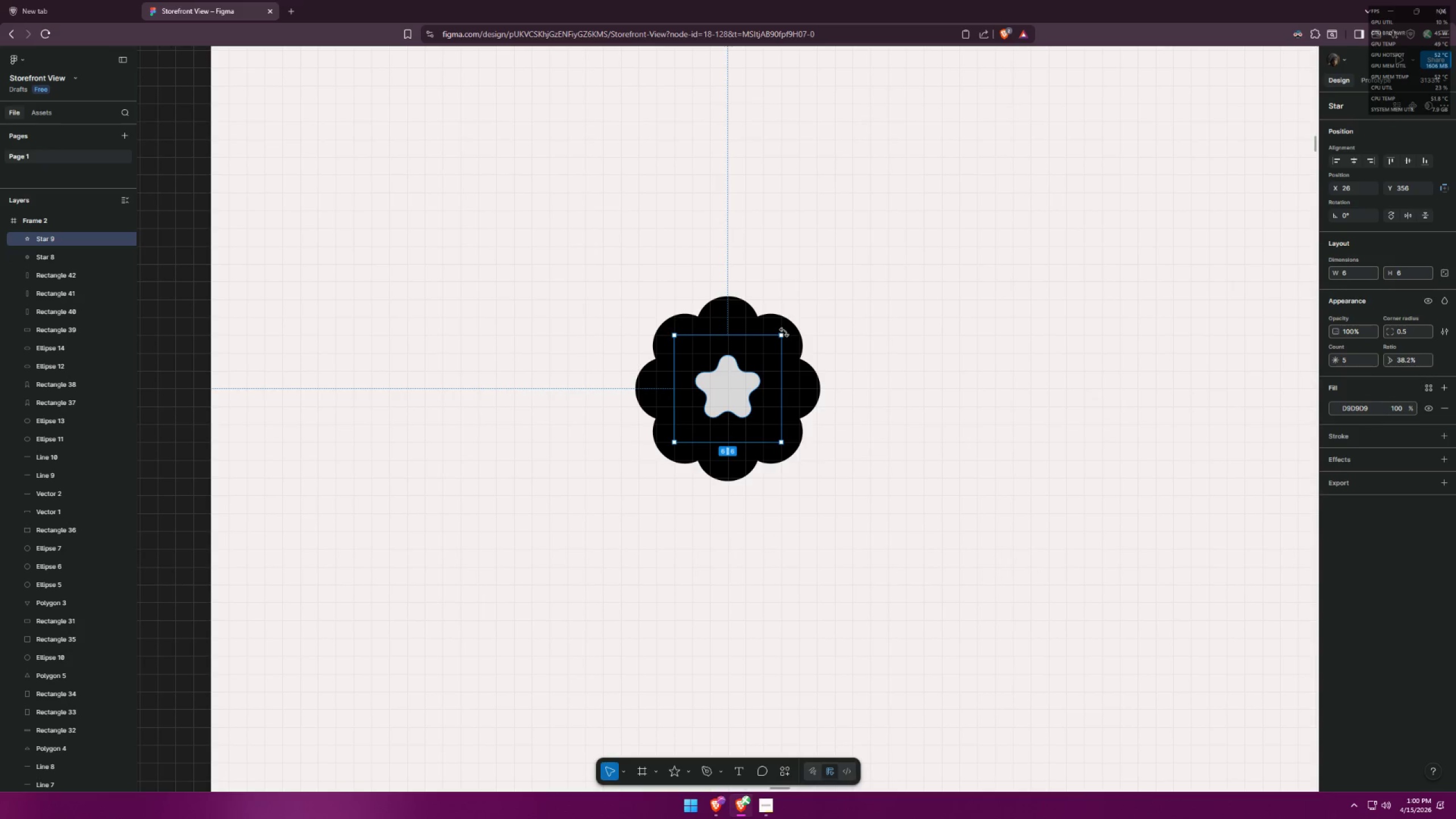 
hold_key(key=ShiftLeft, duration=1.14)
left_click_drag(start_coordinate=[783, 333], to_coordinate=[797, 322])
 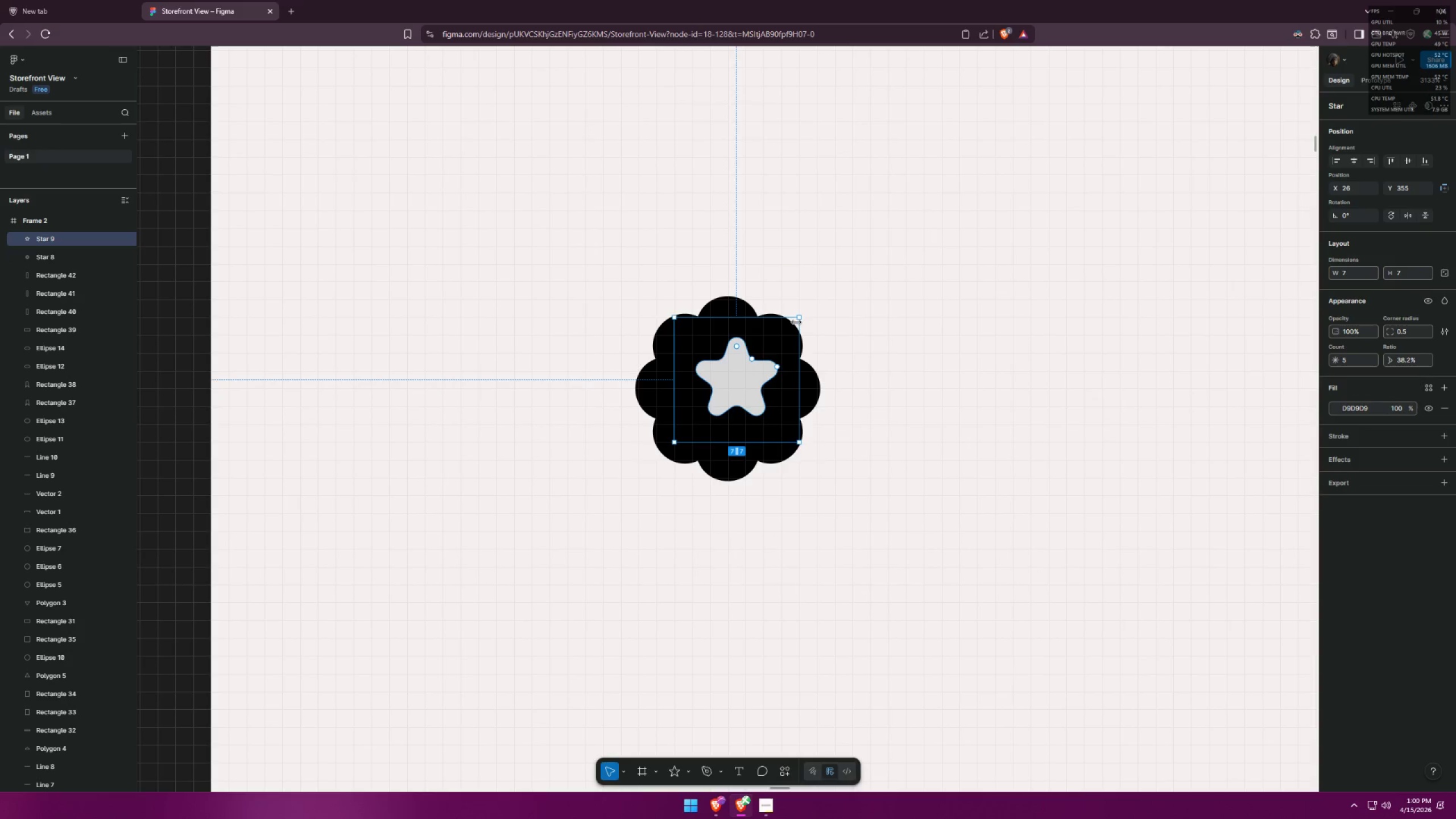 
key(Control+ControlLeft)
 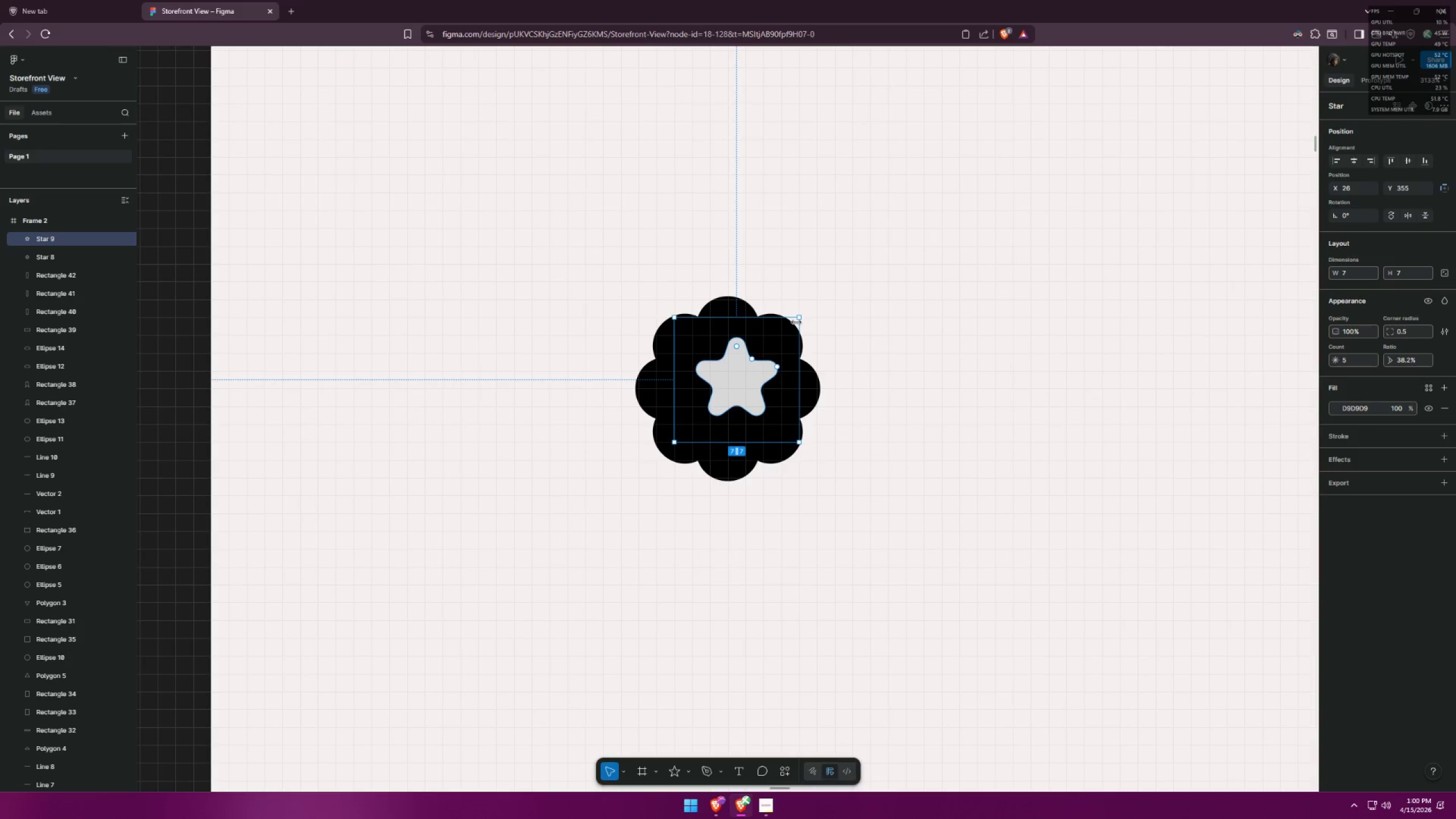 
key(Control+Z)
 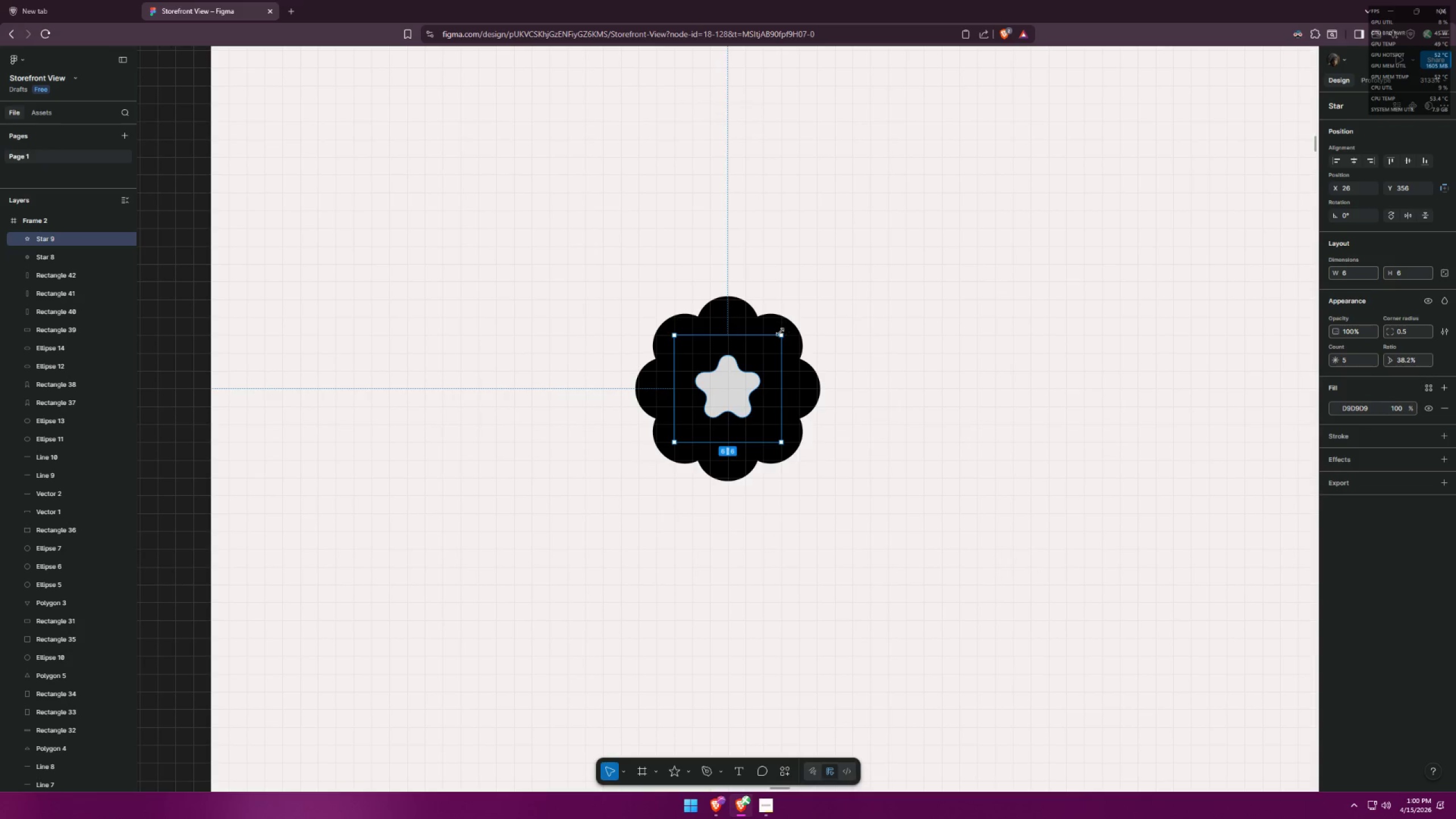 
hold_key(key=AltLeft, duration=1.5)
left_click_drag(start_coordinate=[781, 335], to_coordinate=[797, 326])
 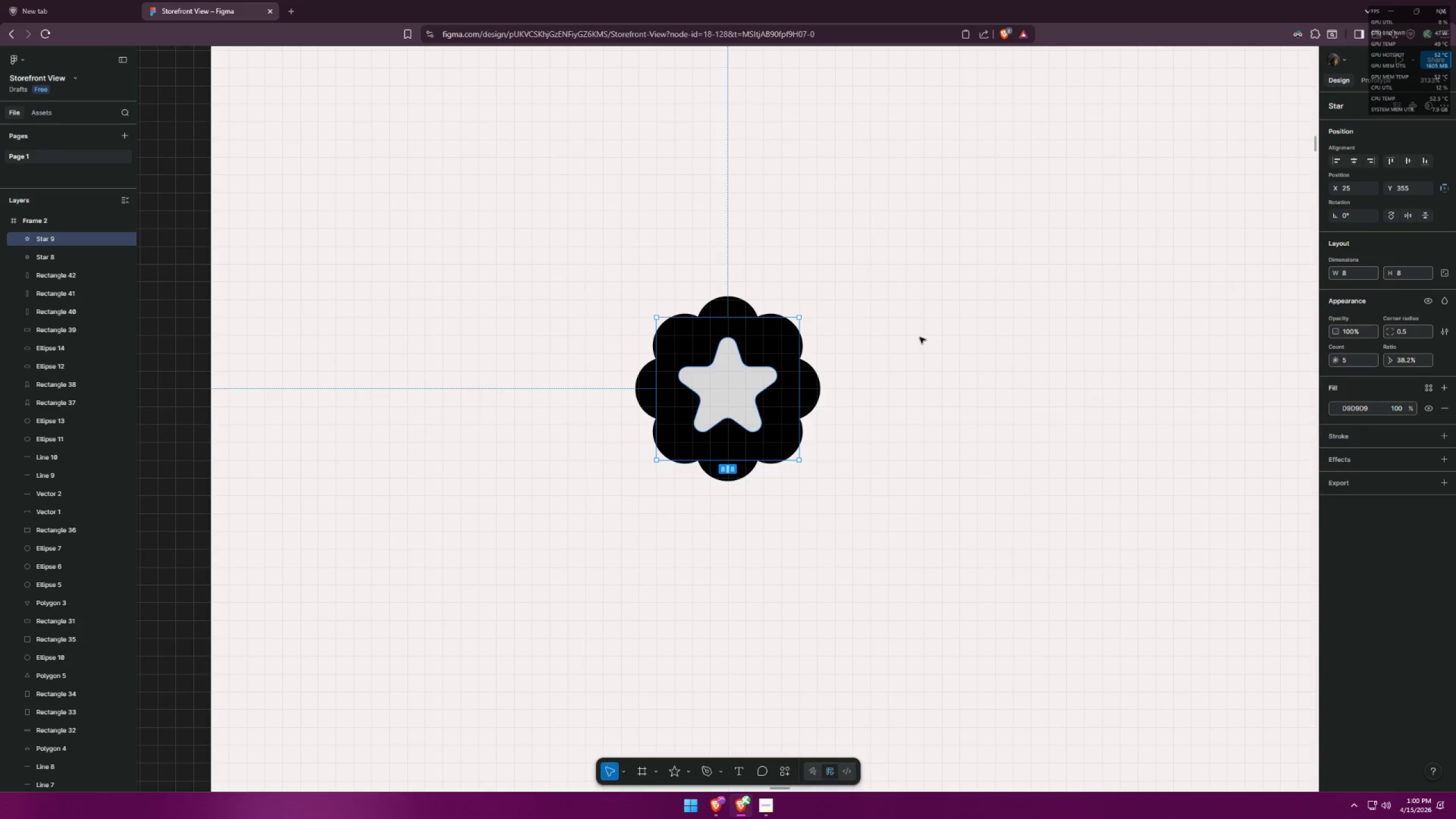 
hold_key(key=AltLeft, duration=0.41)
 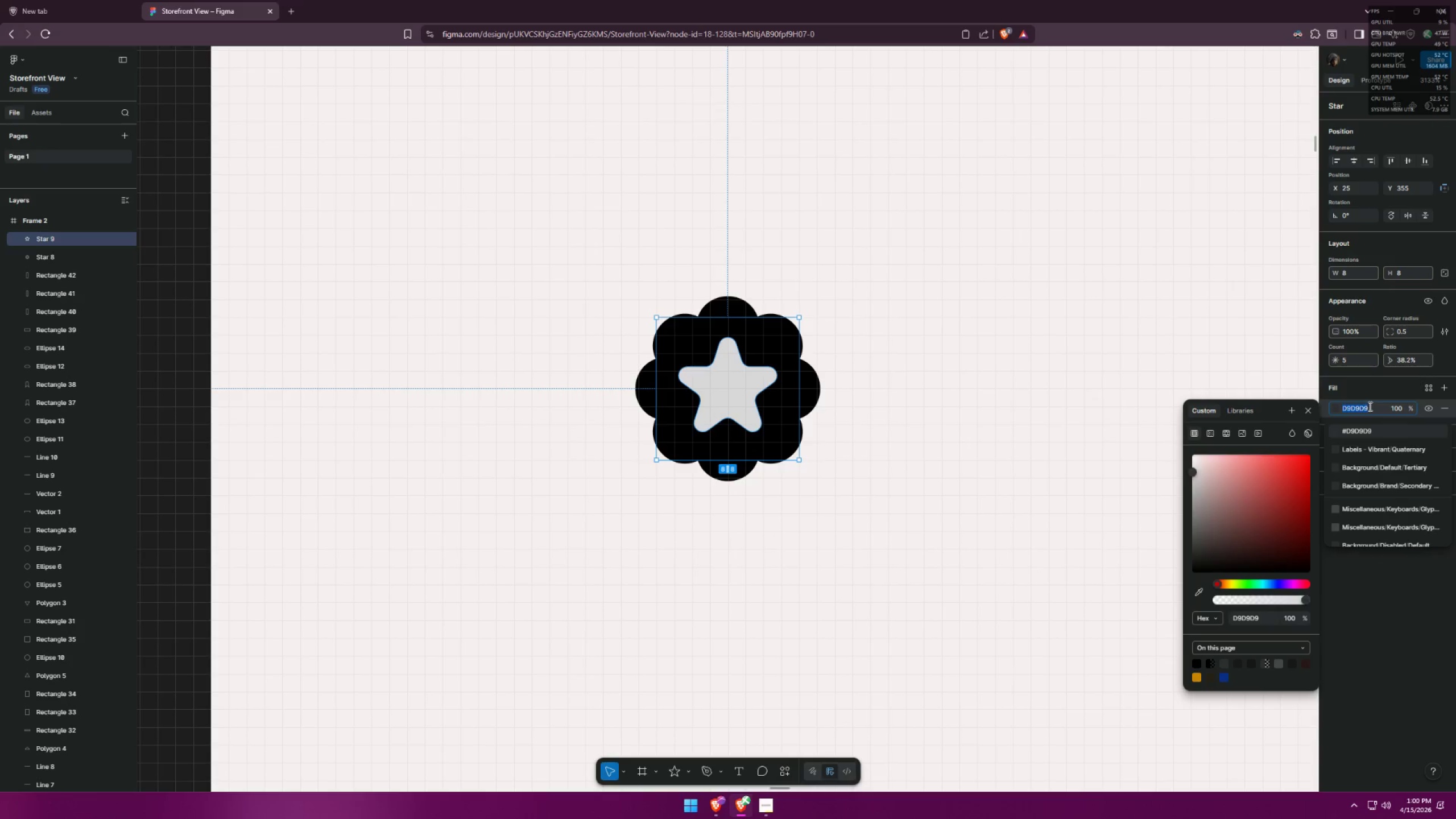 
wait(6.27)
 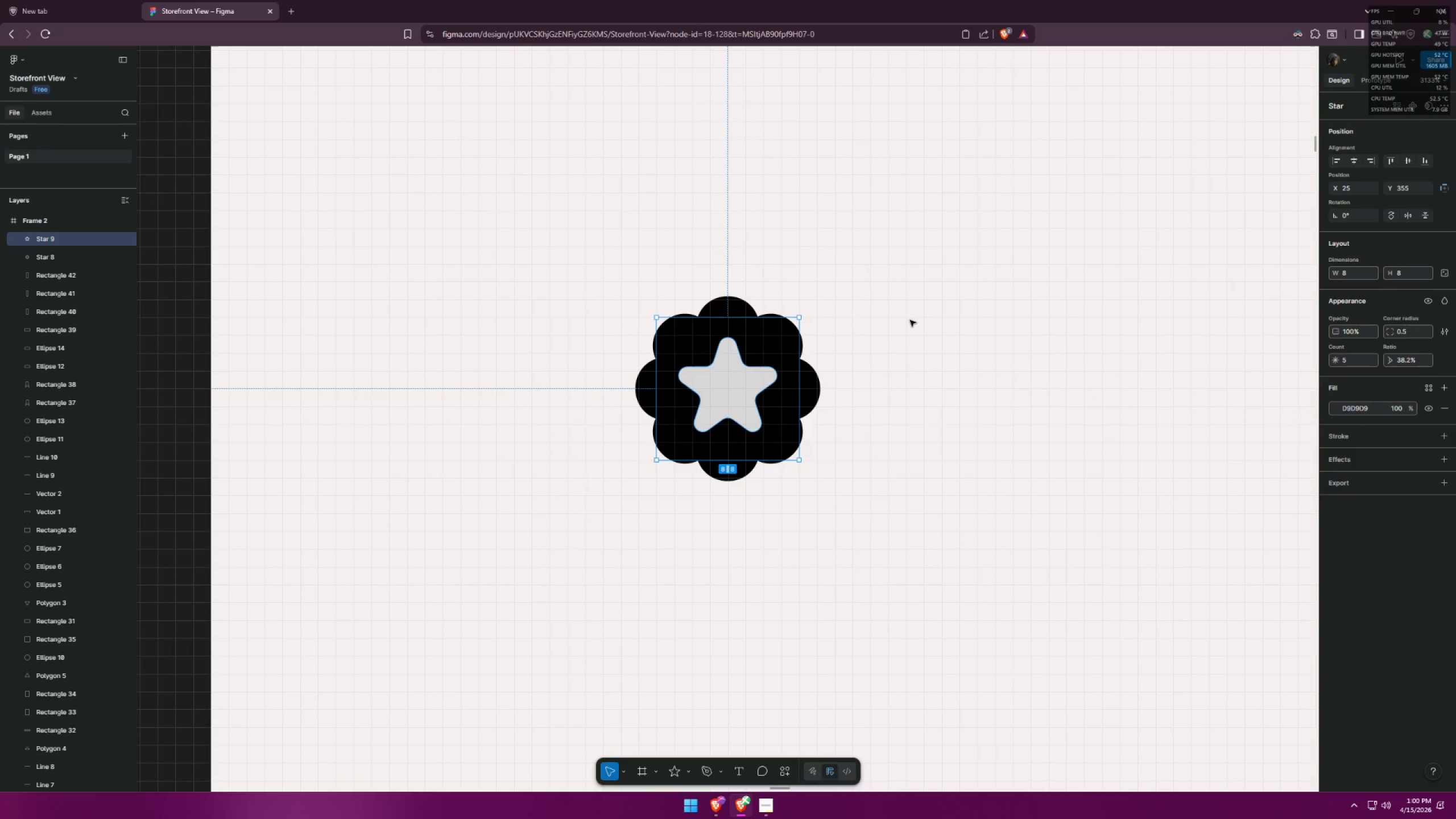 
left_click([1392, 464])
 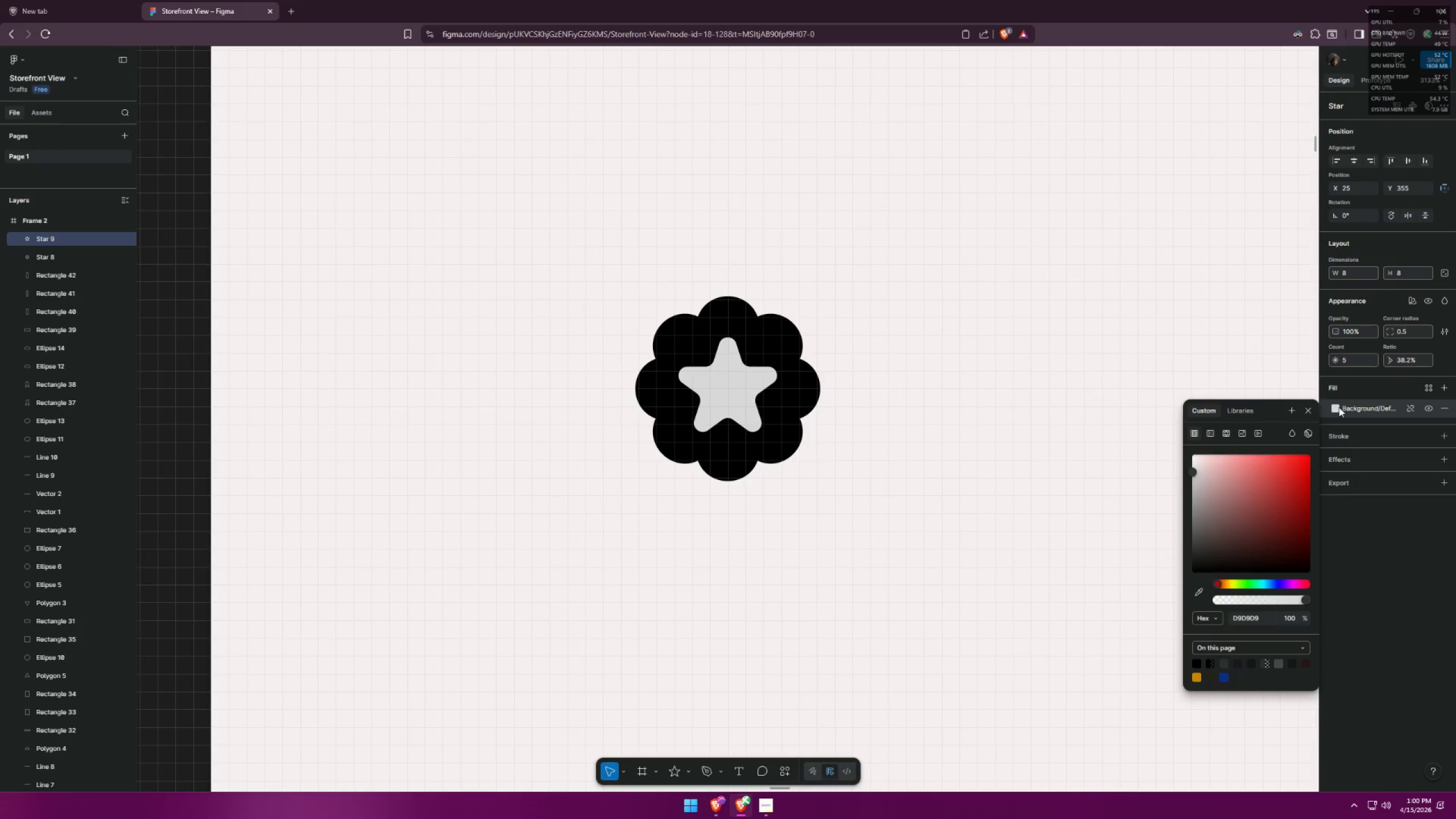 
double_click([1339, 410])
 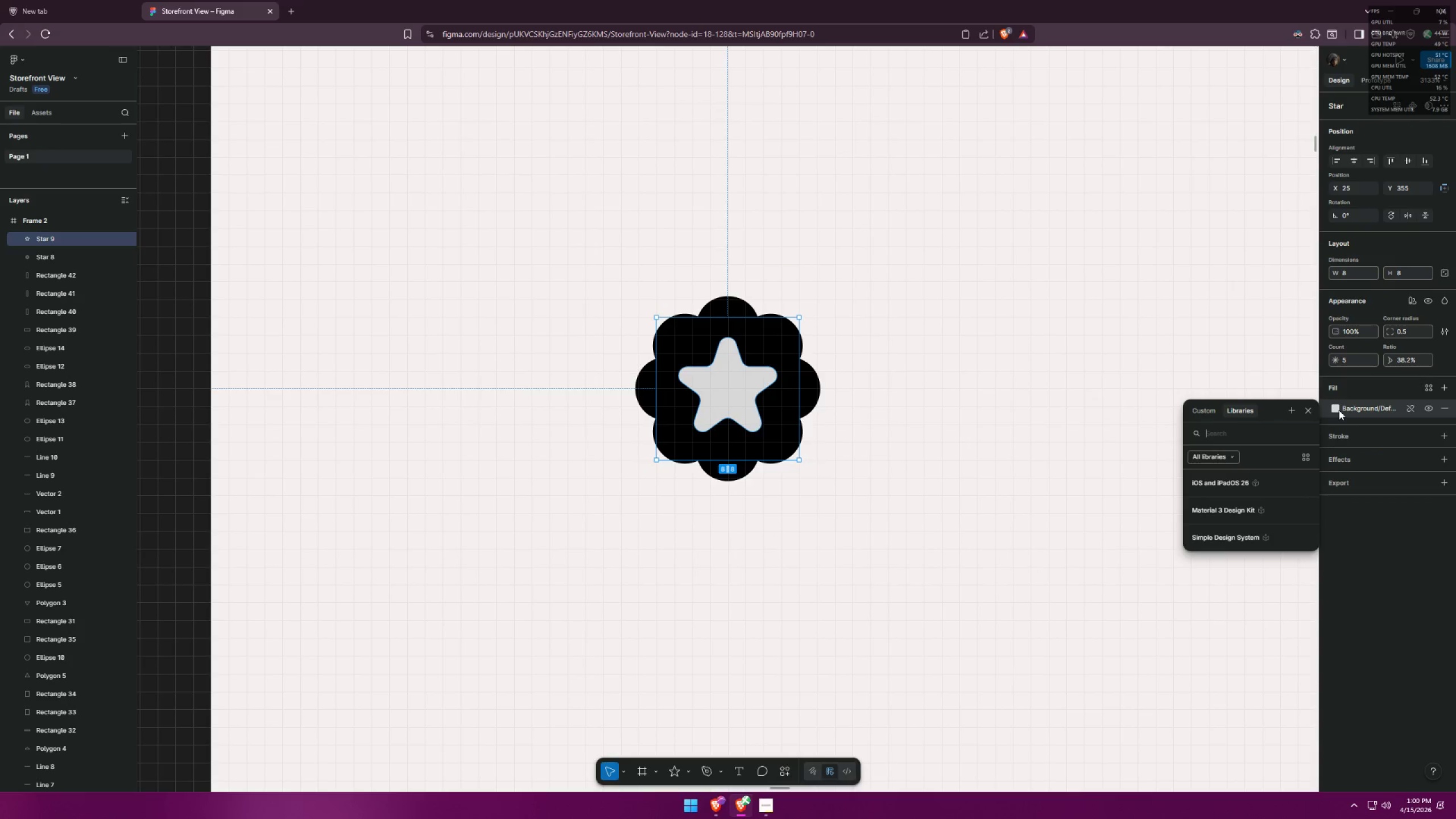 
left_click([1354, 410])
 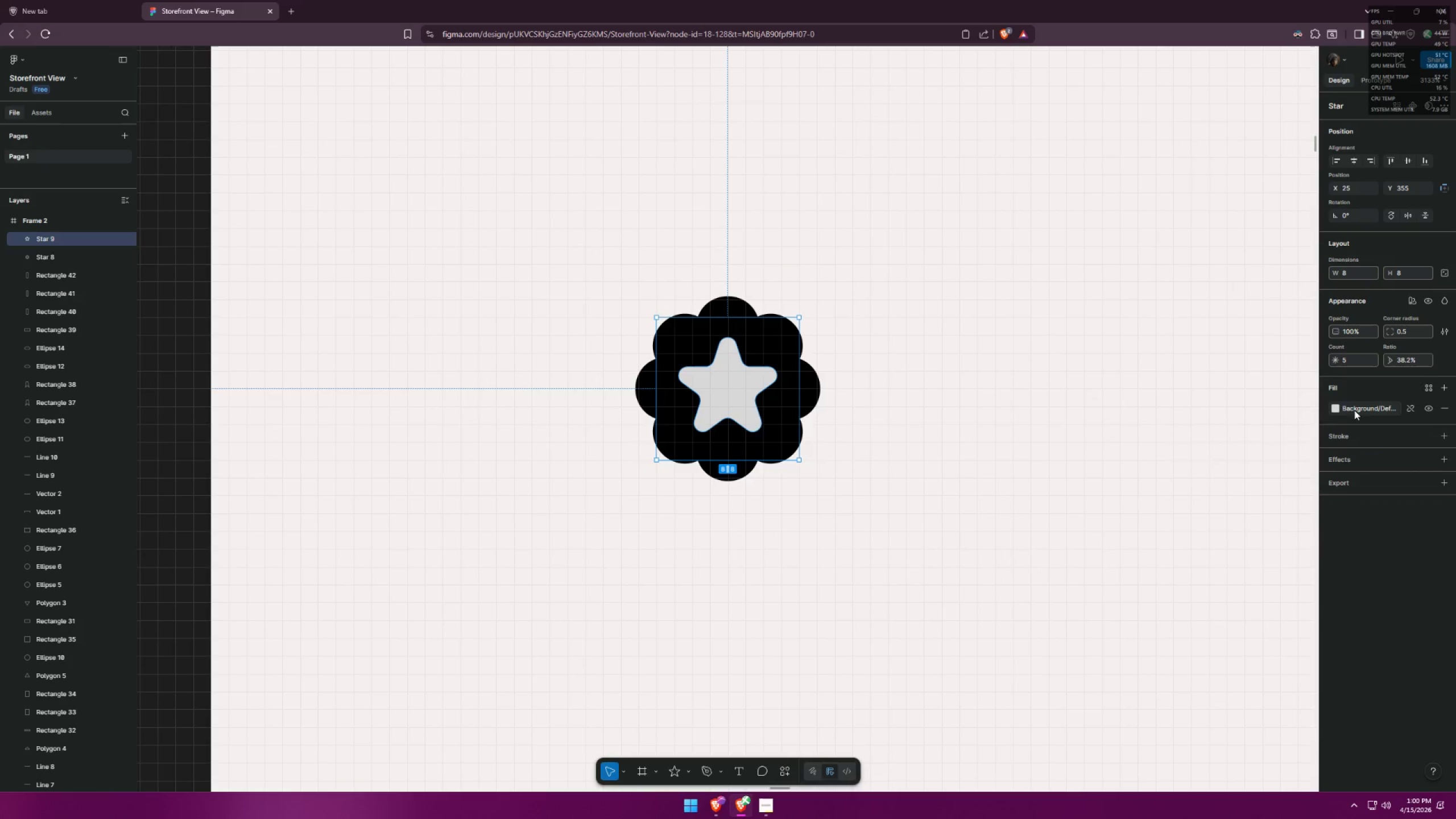 
double_click([1360, 410])
 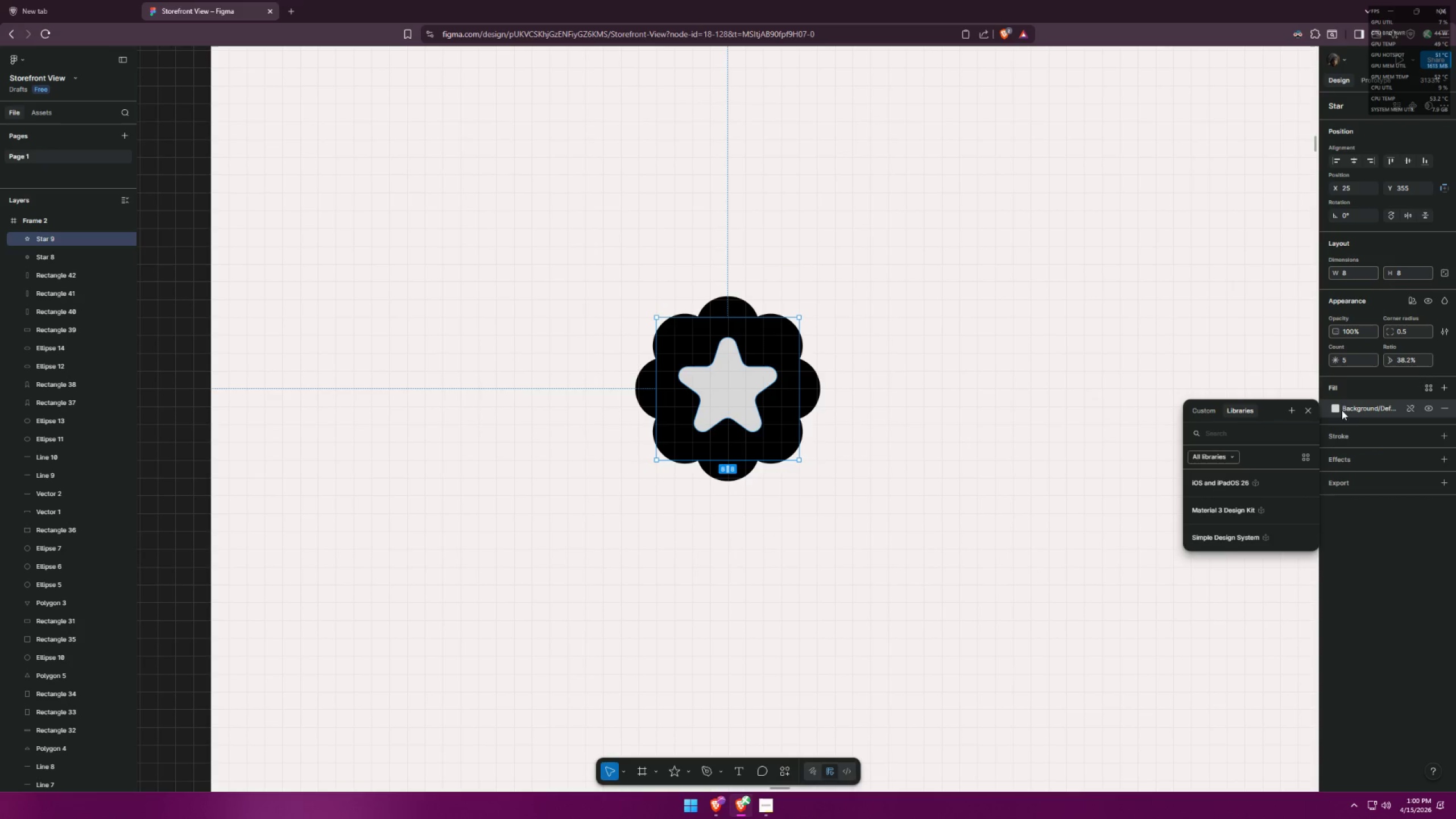 
double_click([1338, 409])
 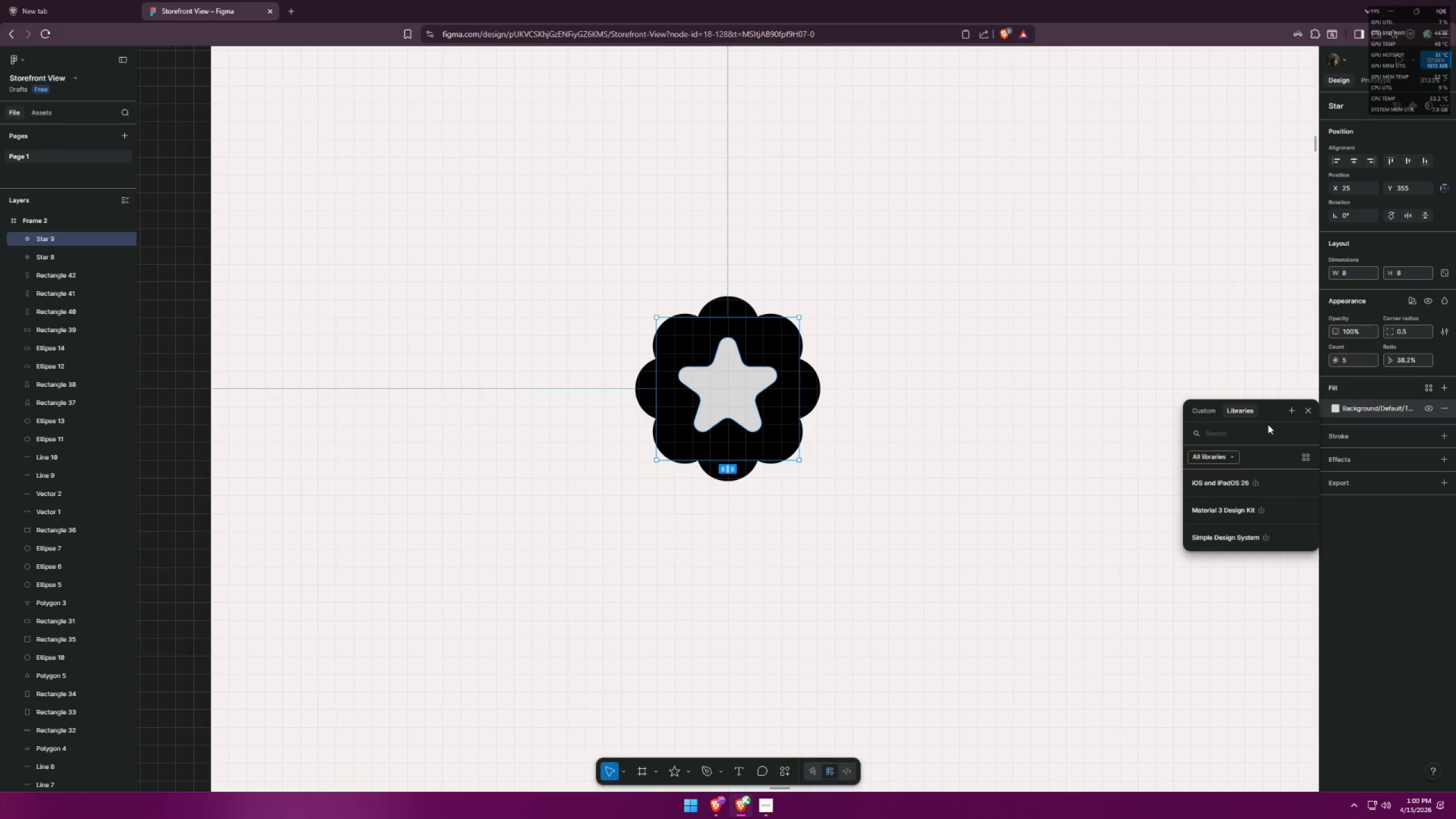 
left_click([1209, 414])
 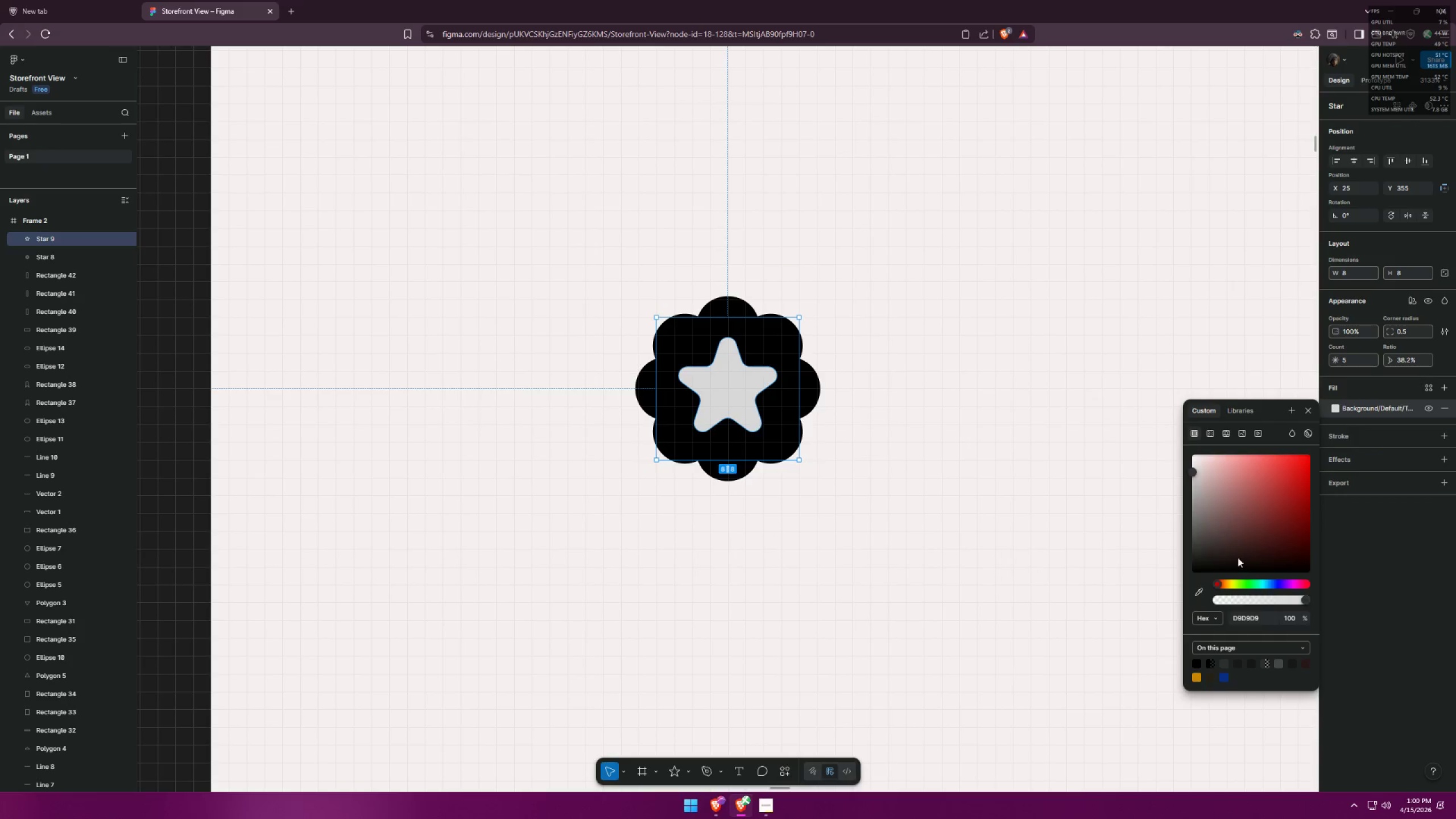 
left_click_drag(start_coordinate=[1244, 604], to_coordinate=[1396, 593])
 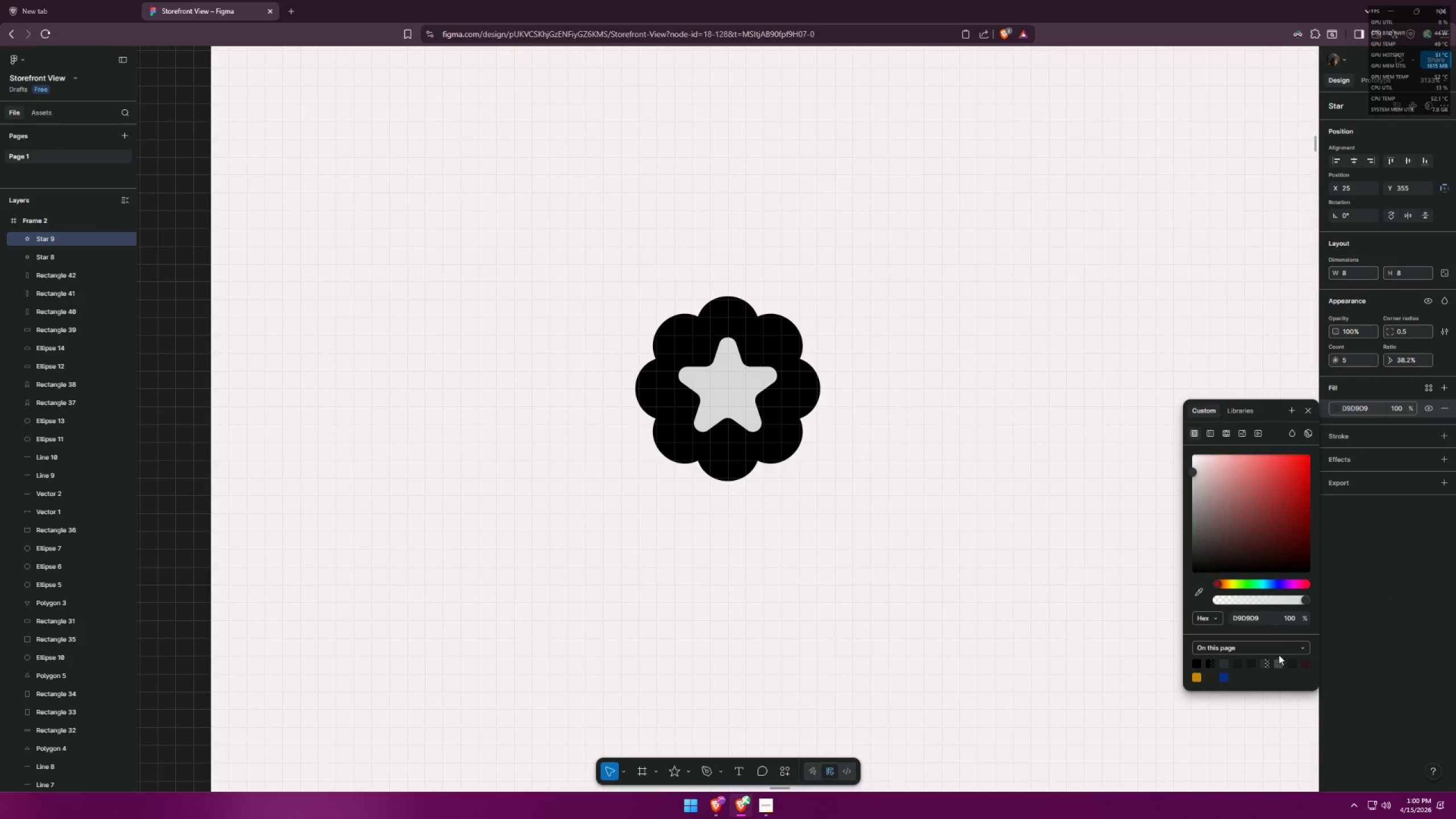 
left_click([1267, 661])
 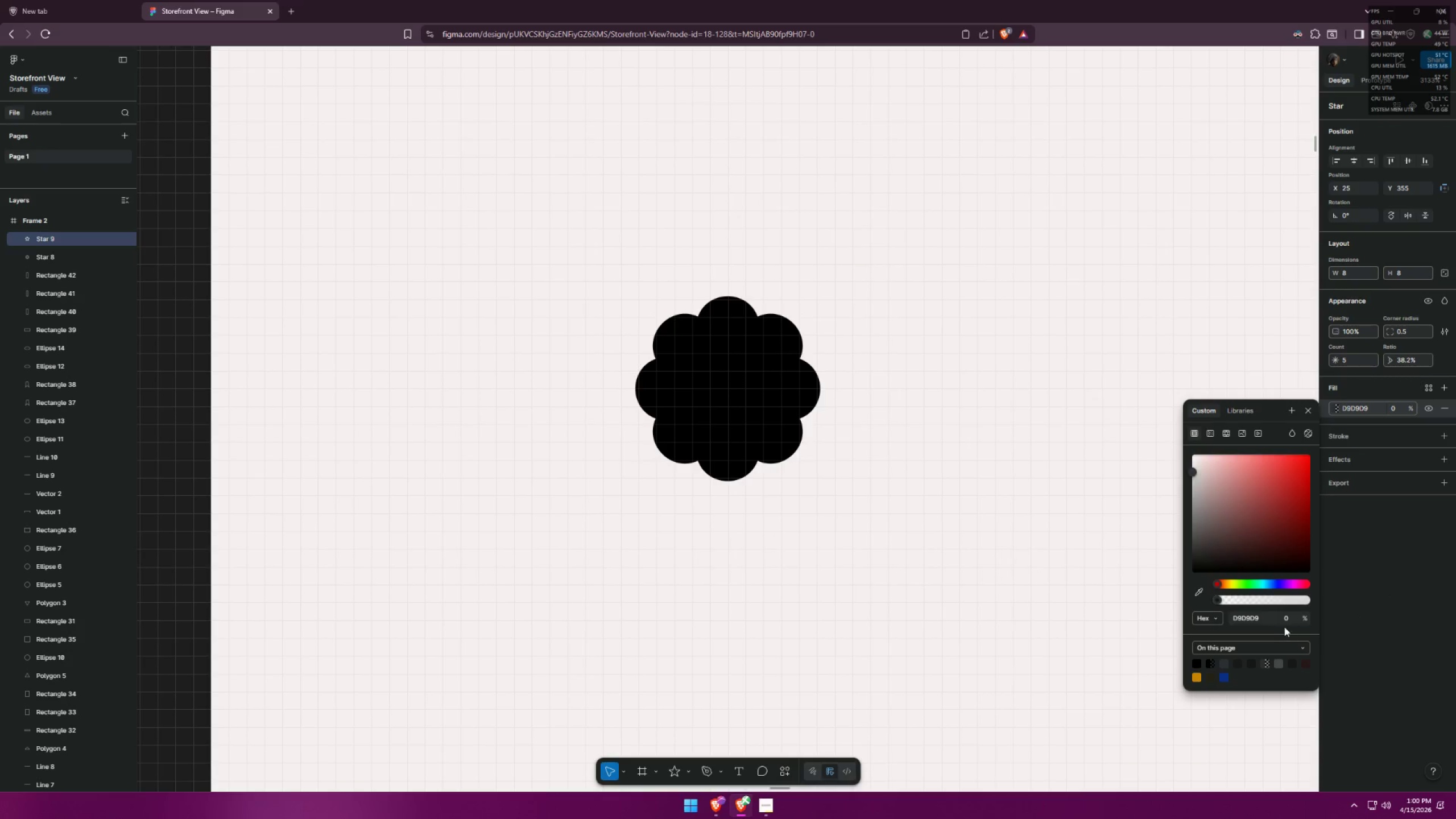 
left_click_drag(start_coordinate=[1251, 599], to_coordinate=[1340, 591])
 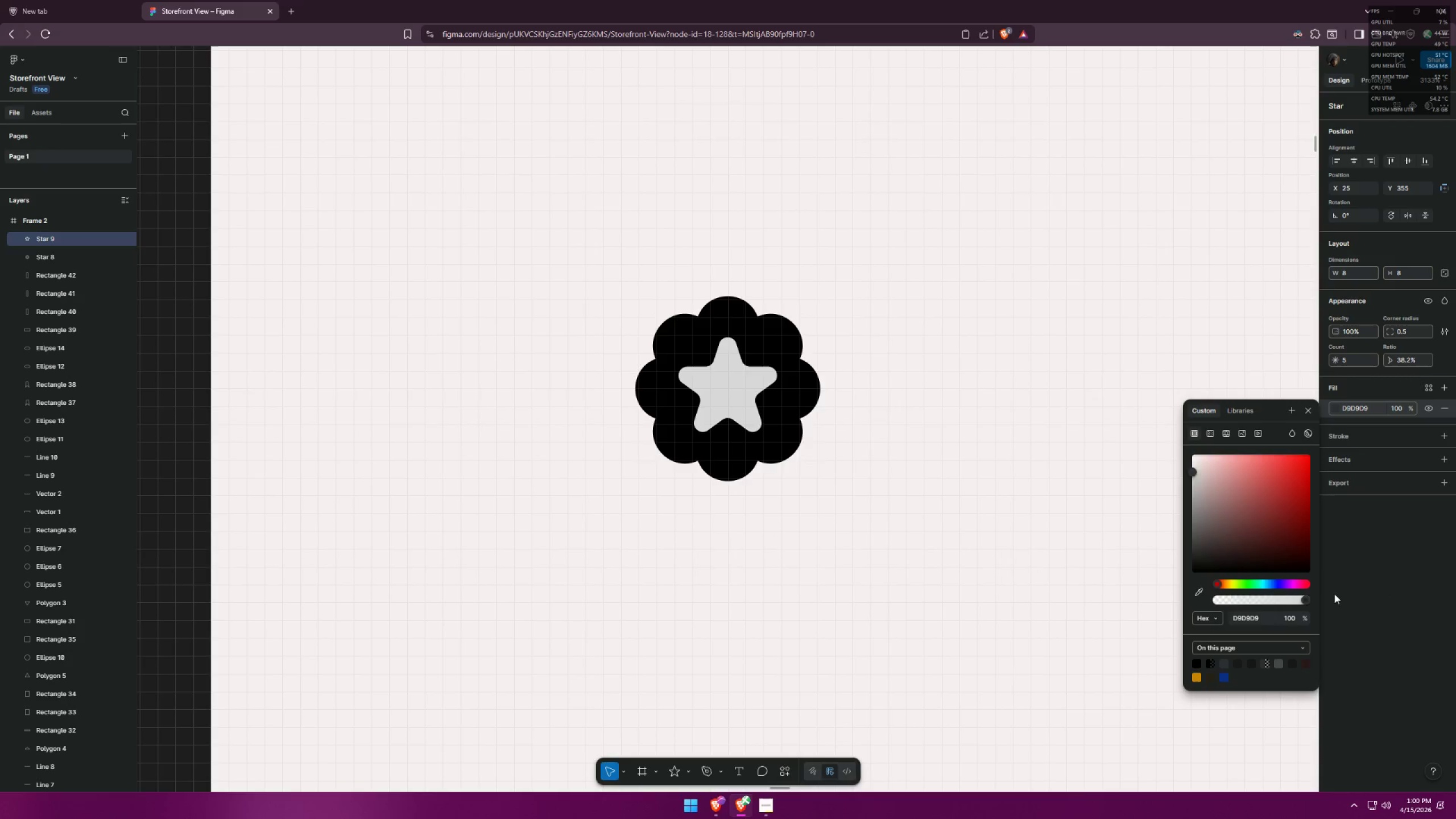 
left_click([1437, 527])
 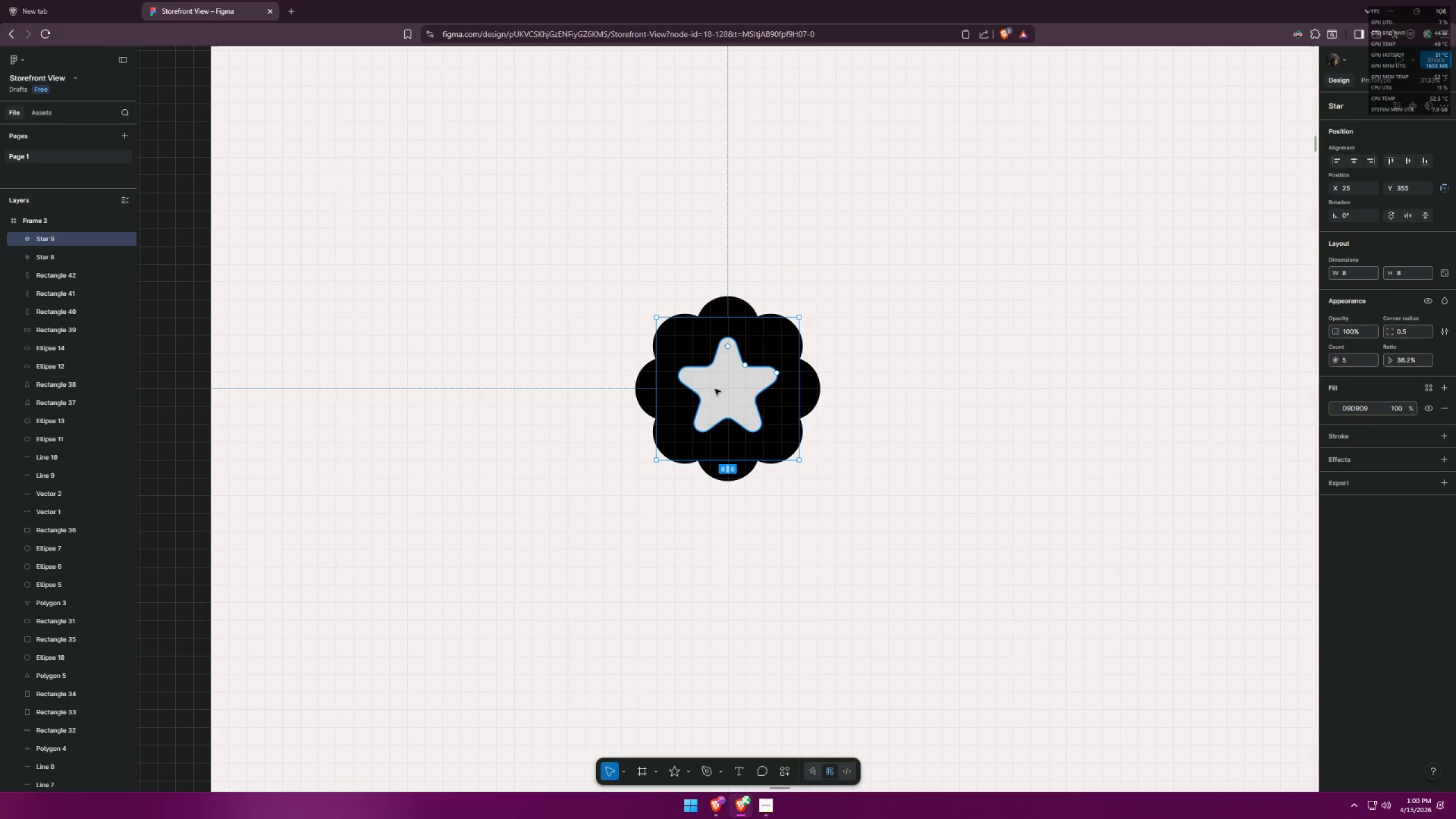 
double_click([715, 389])
 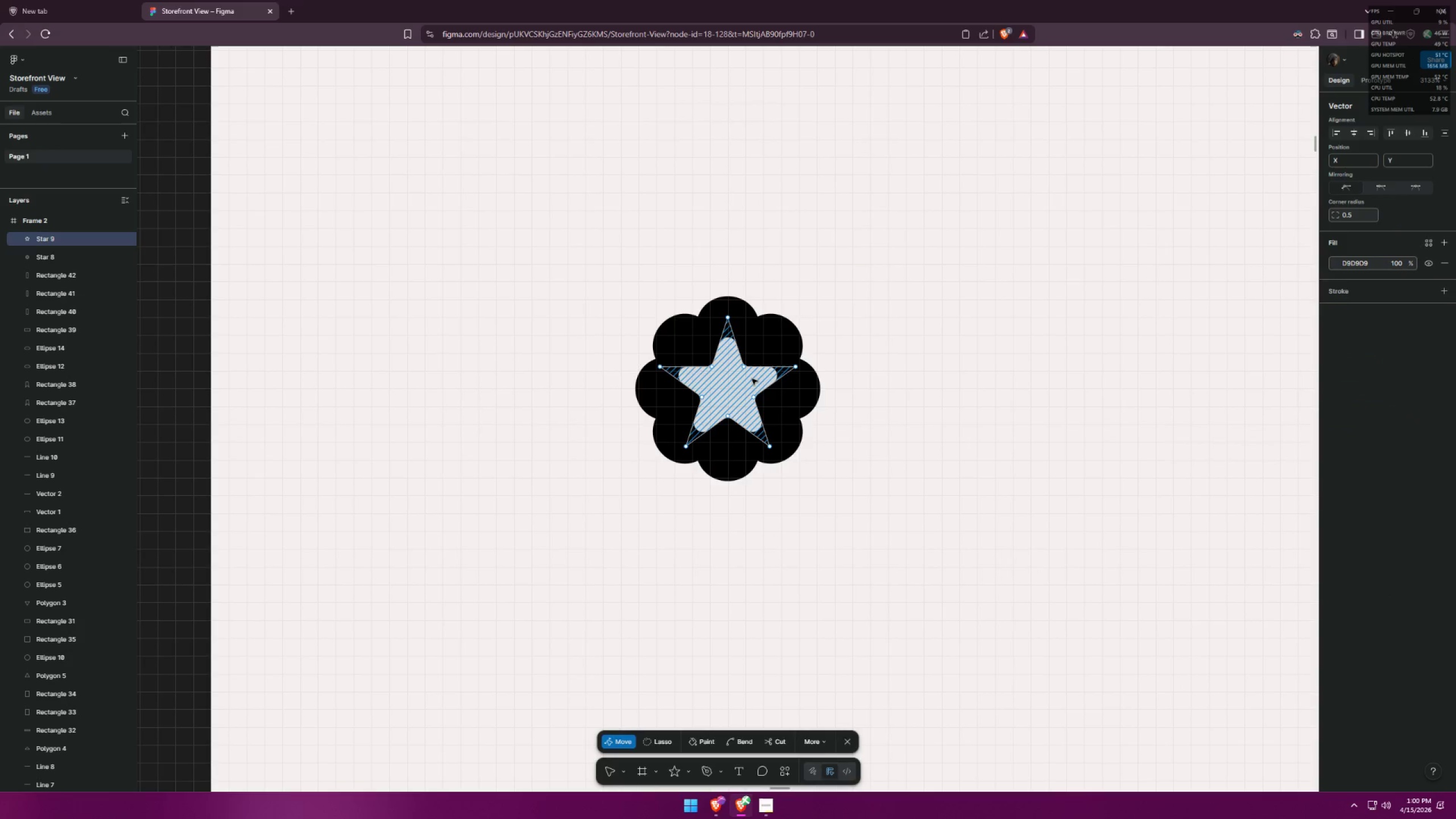 
key(Control+X)
 